 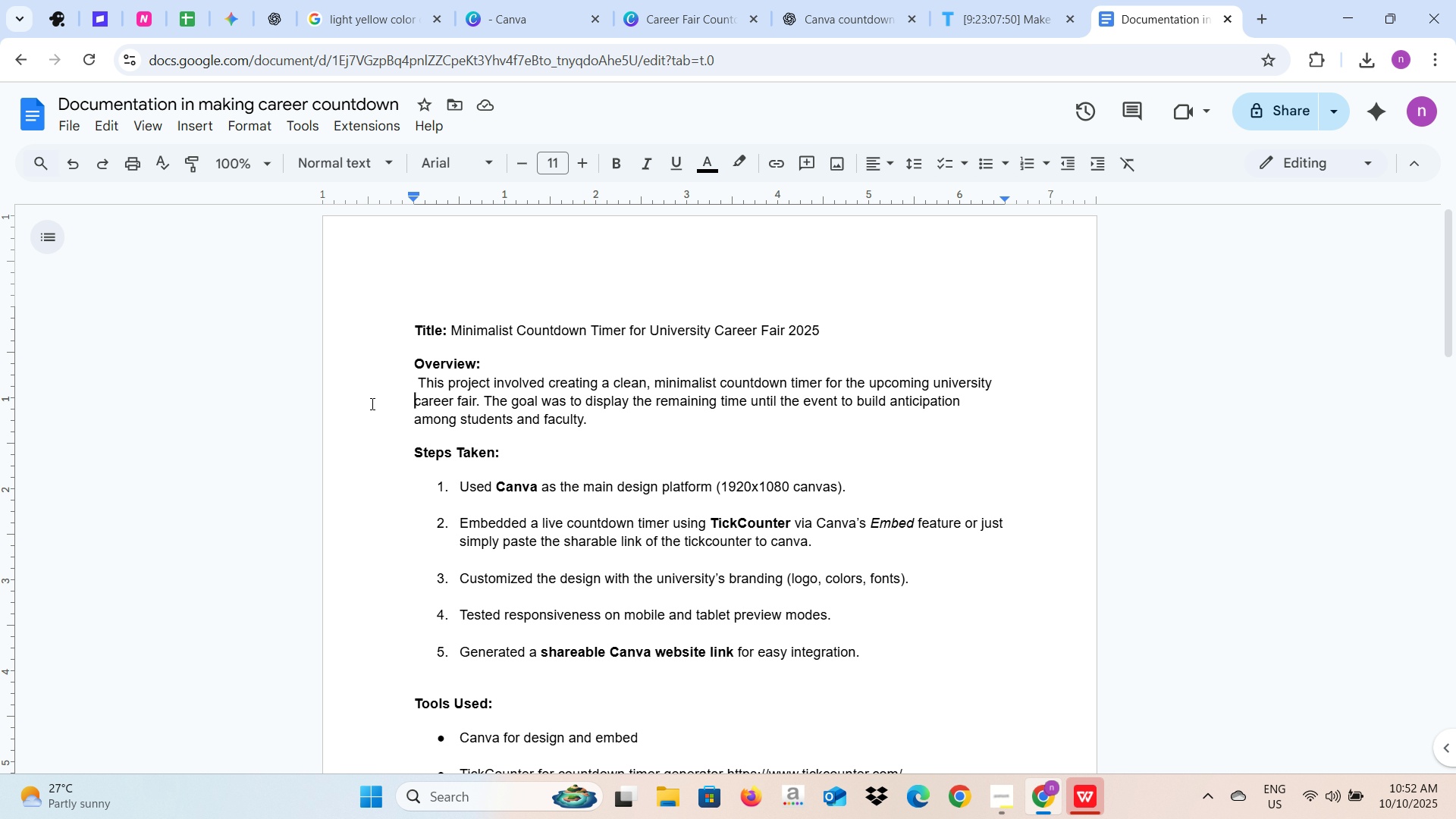 
scroll: coordinate [372, 403], scroll_direction: down, amount: 12.0
 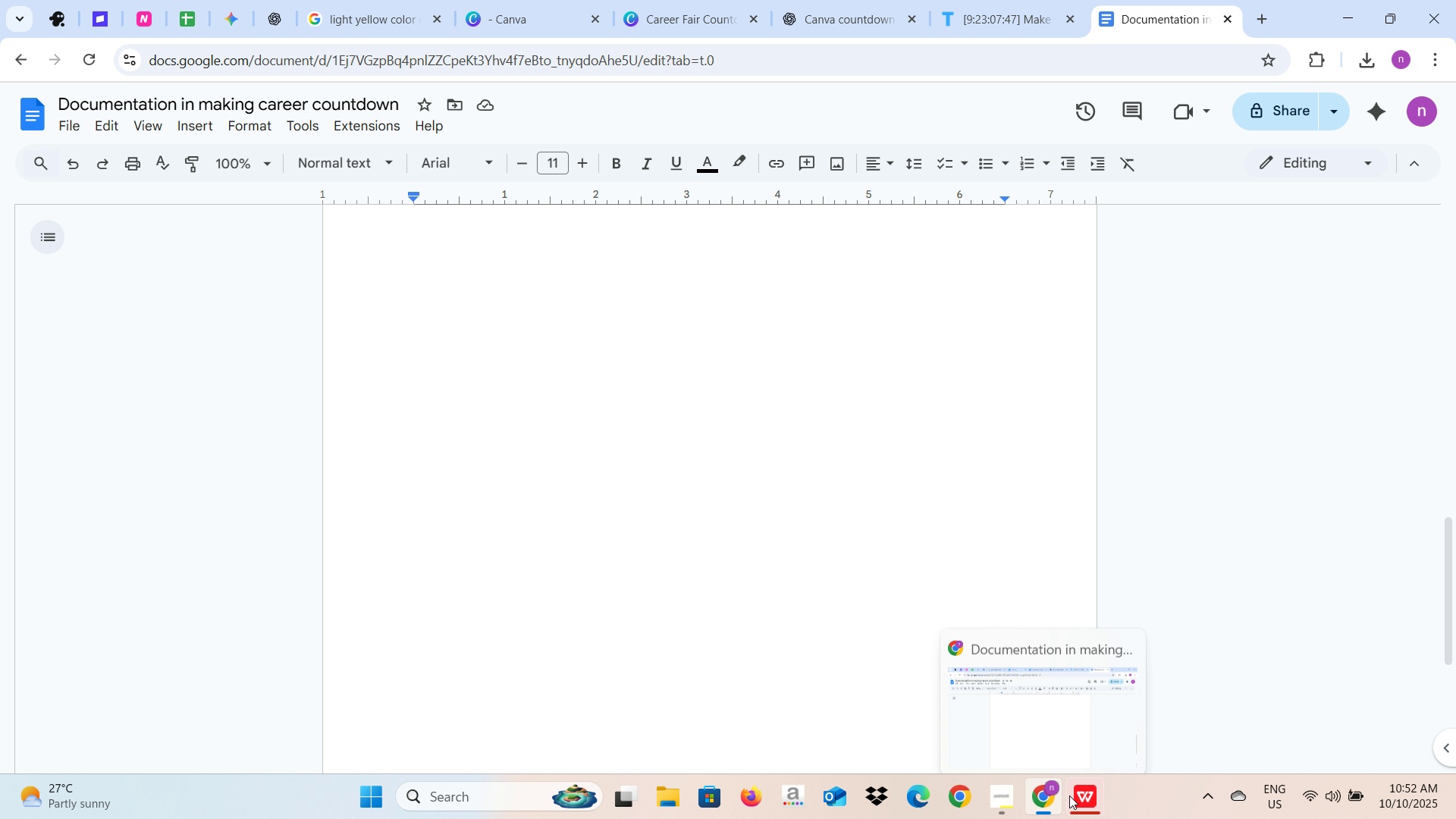 
left_click([1077, 795])
 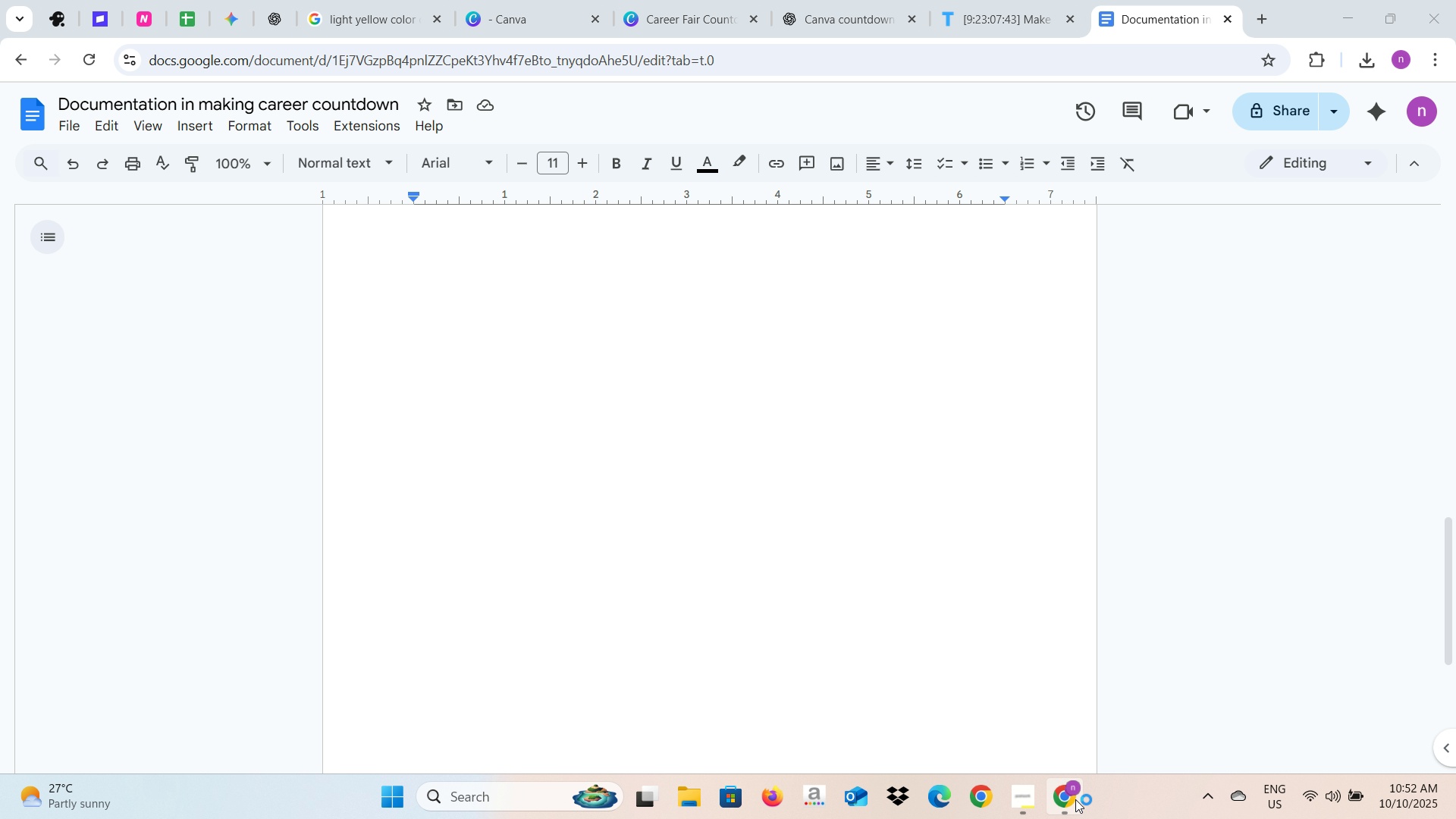 
wait(5.64)
 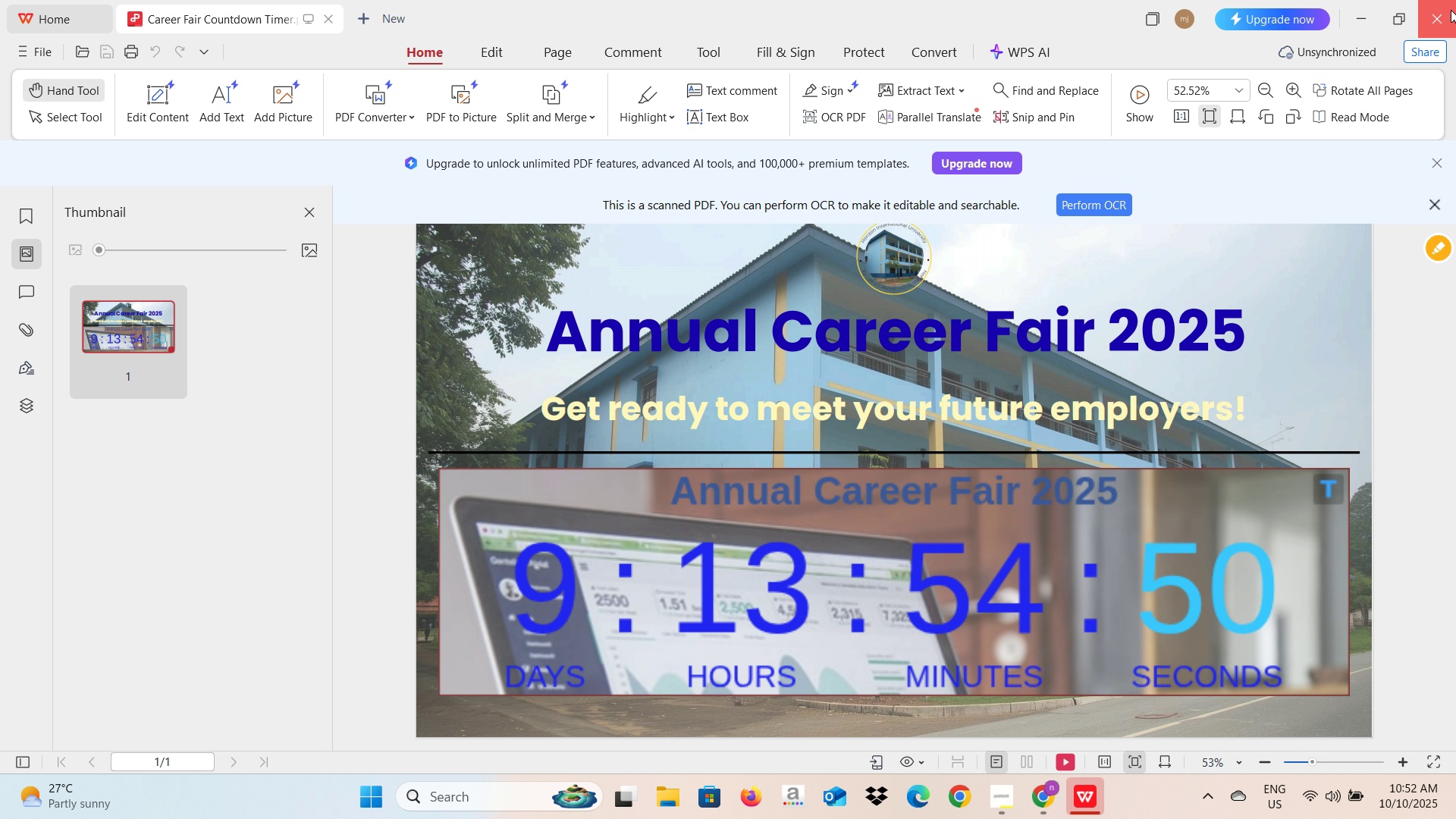 
left_click([1060, 808])
 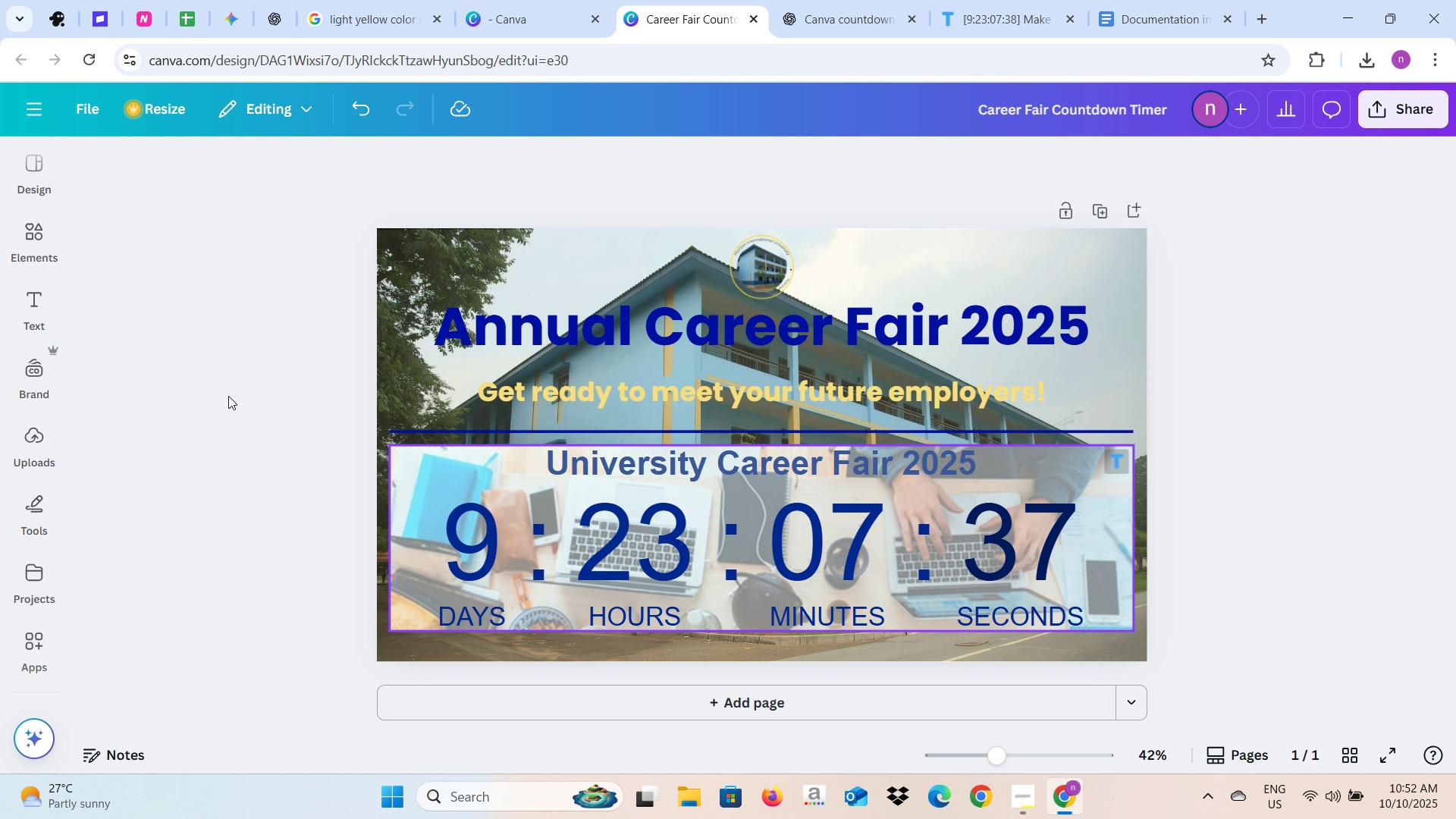 
left_click([1328, 384])
 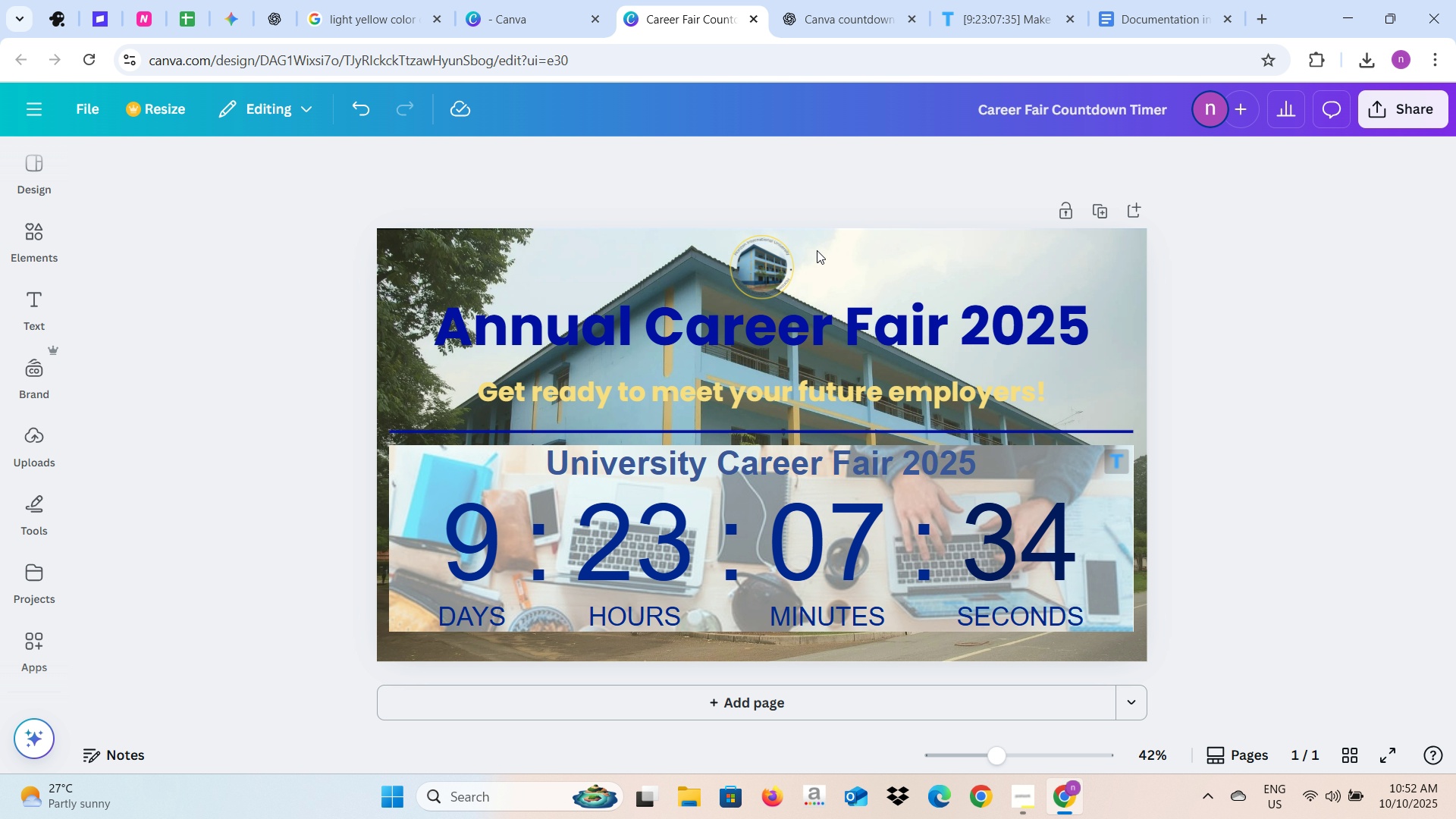 
left_click([542, 0])
 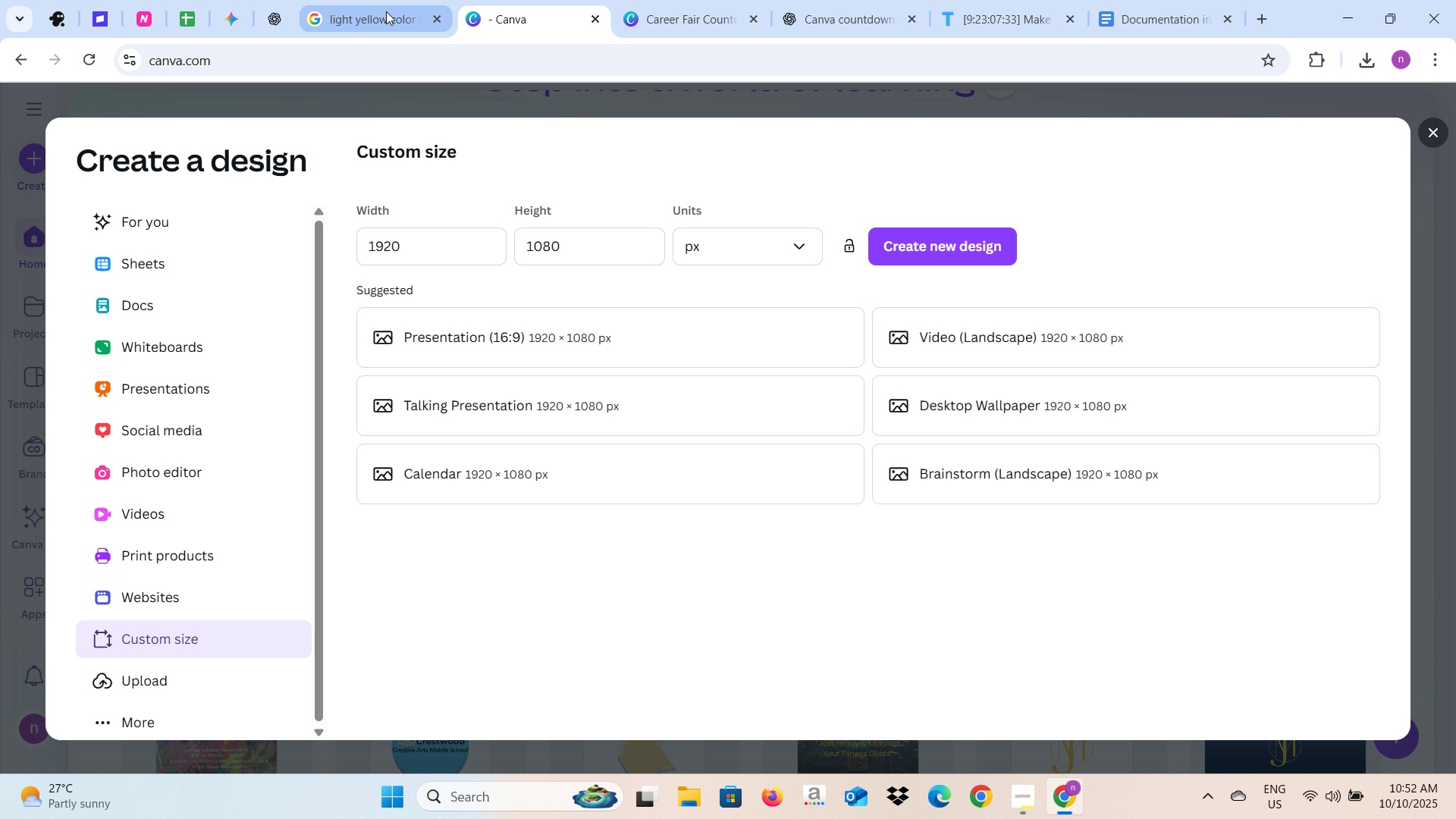 
left_click([388, 12])
 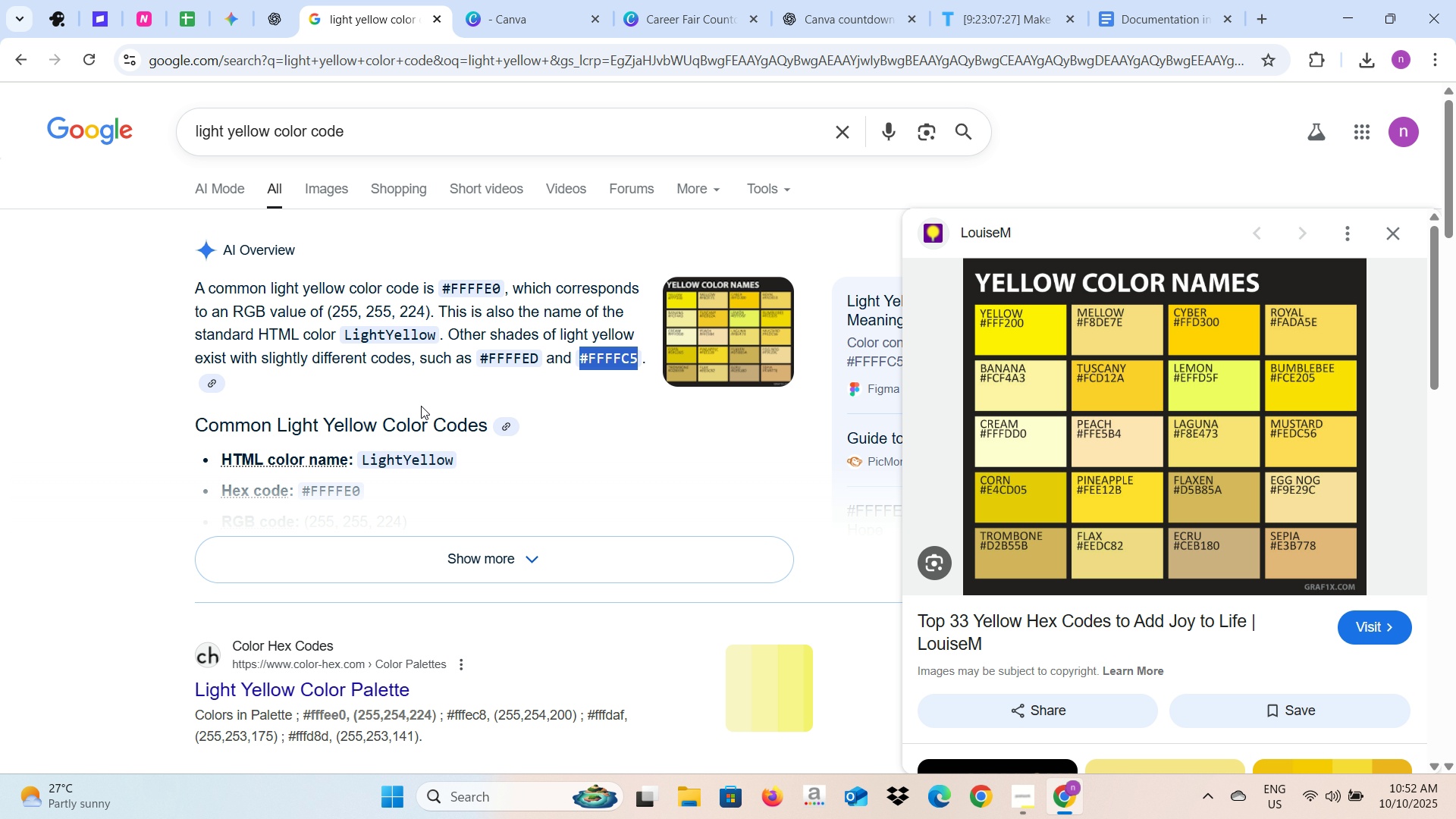 
wait(6.89)
 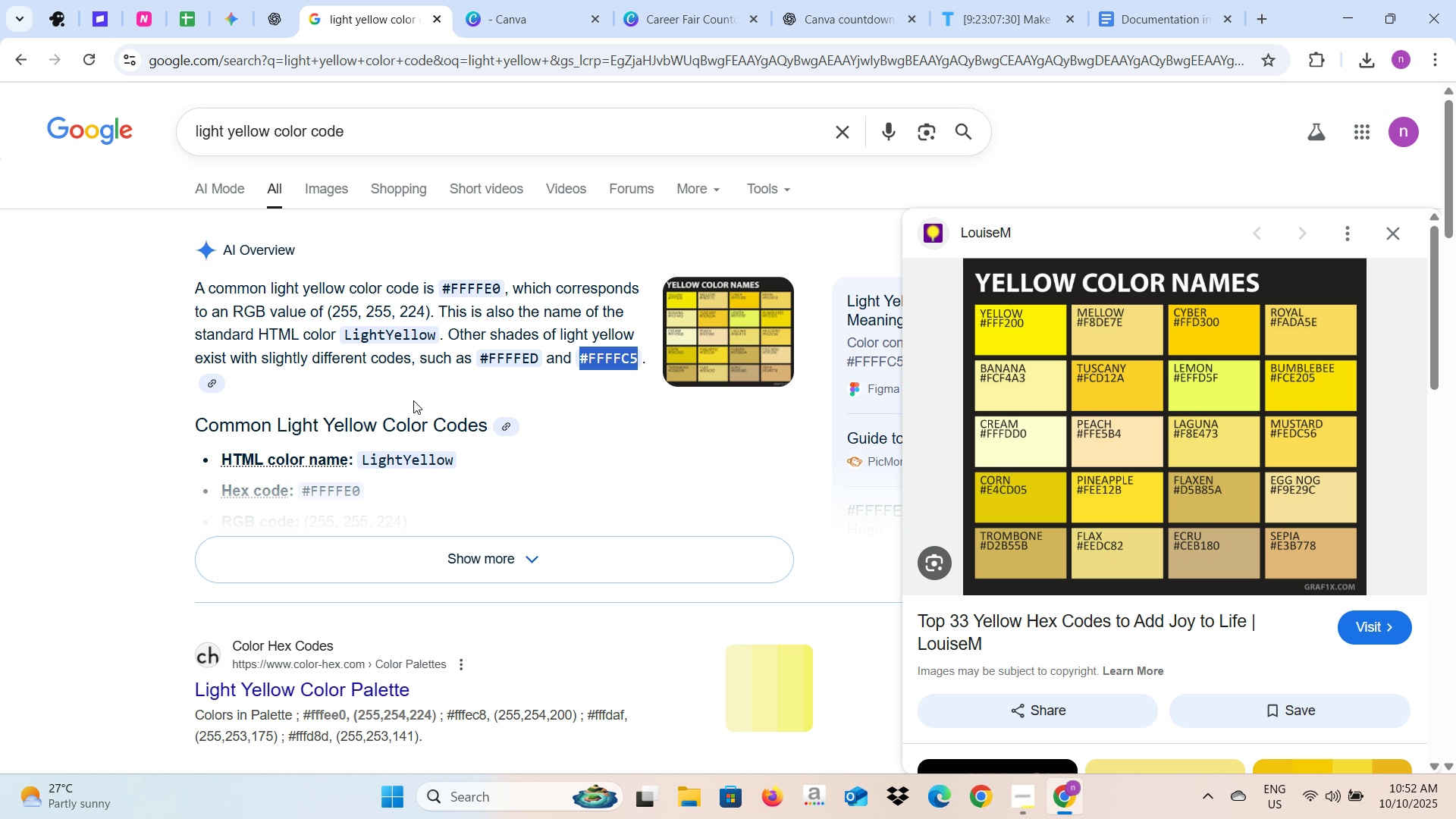 
left_click([646, 0])
 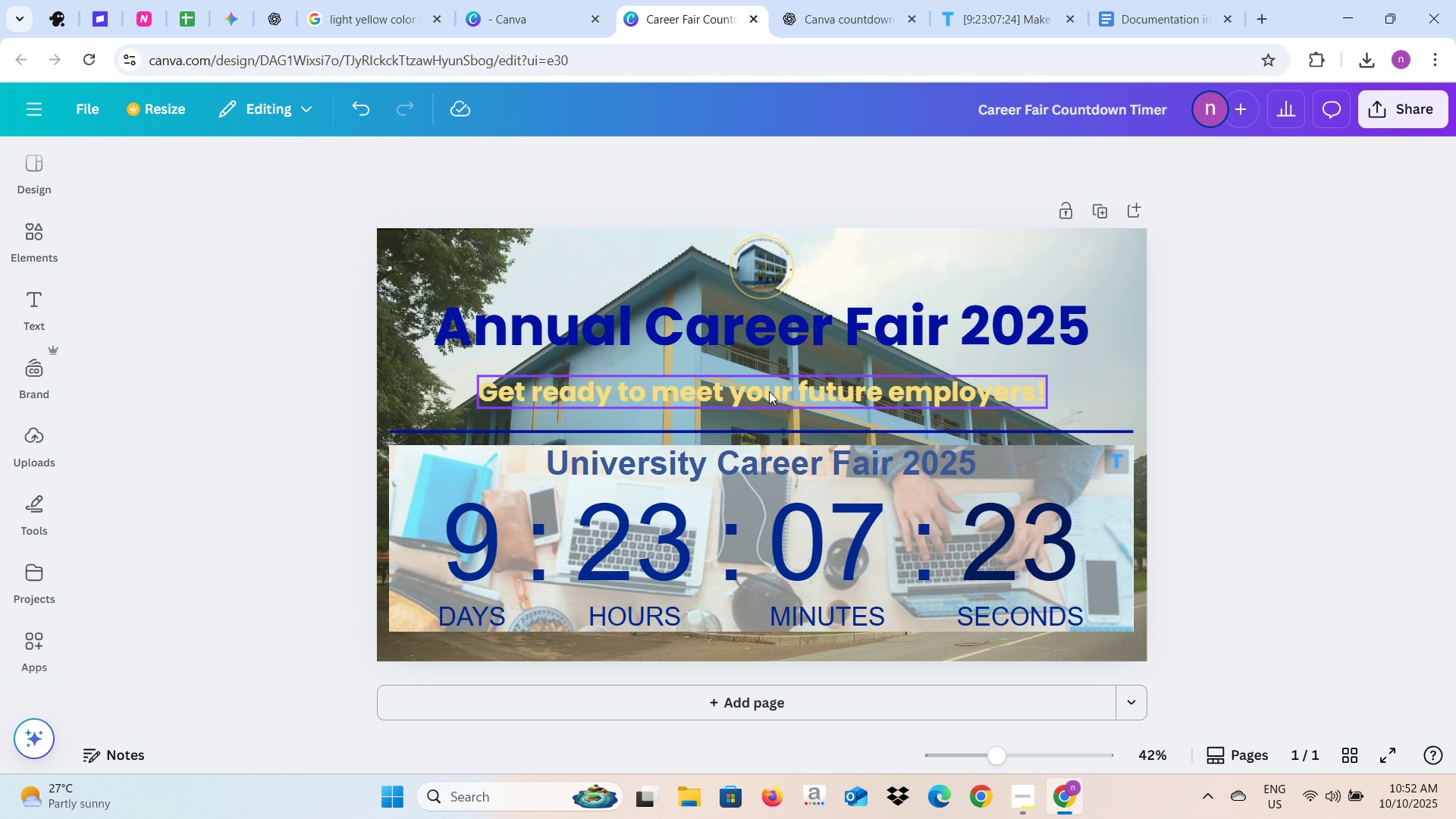 
left_click([769, 391])
 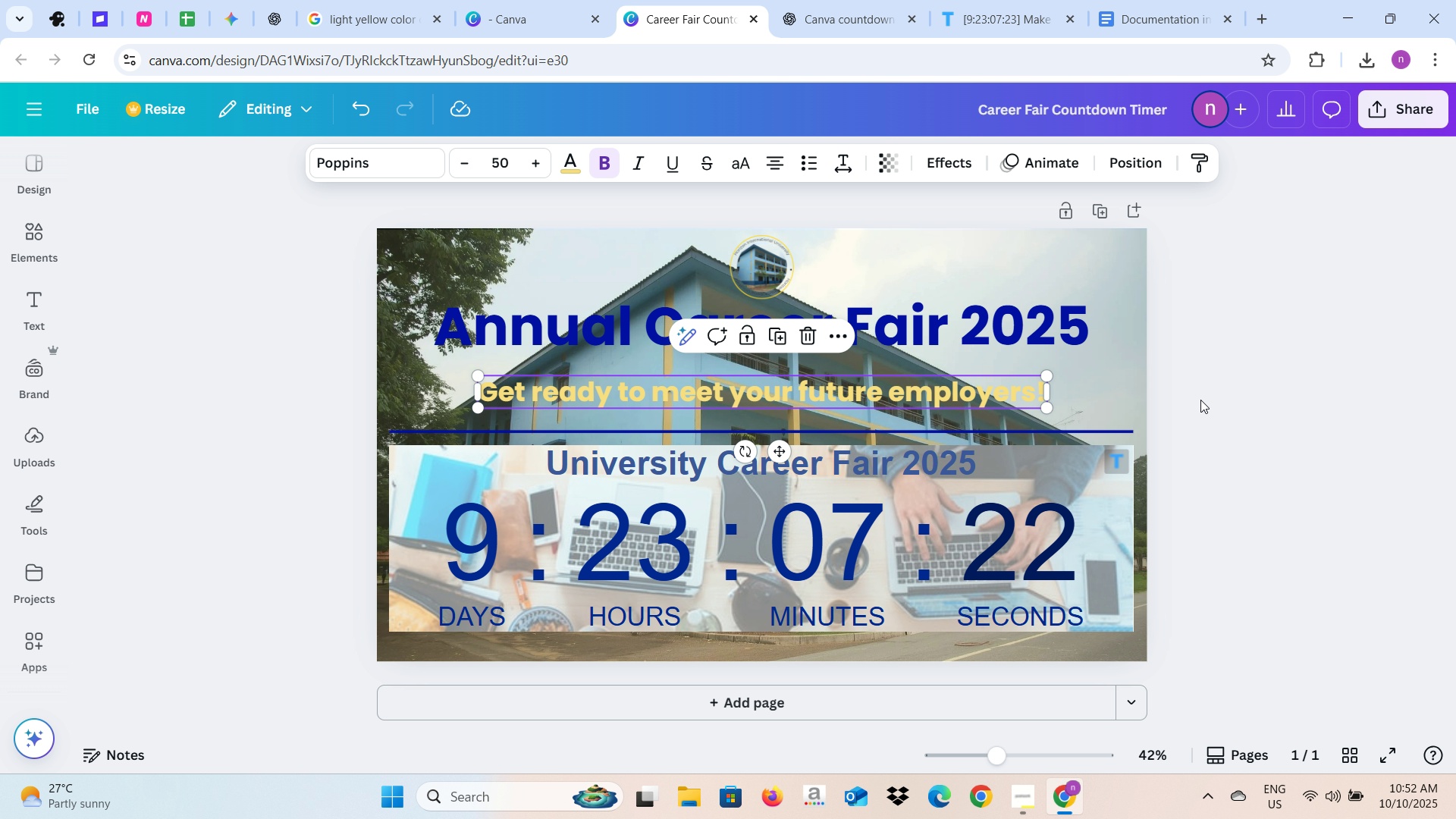 
left_click([1210, 402])
 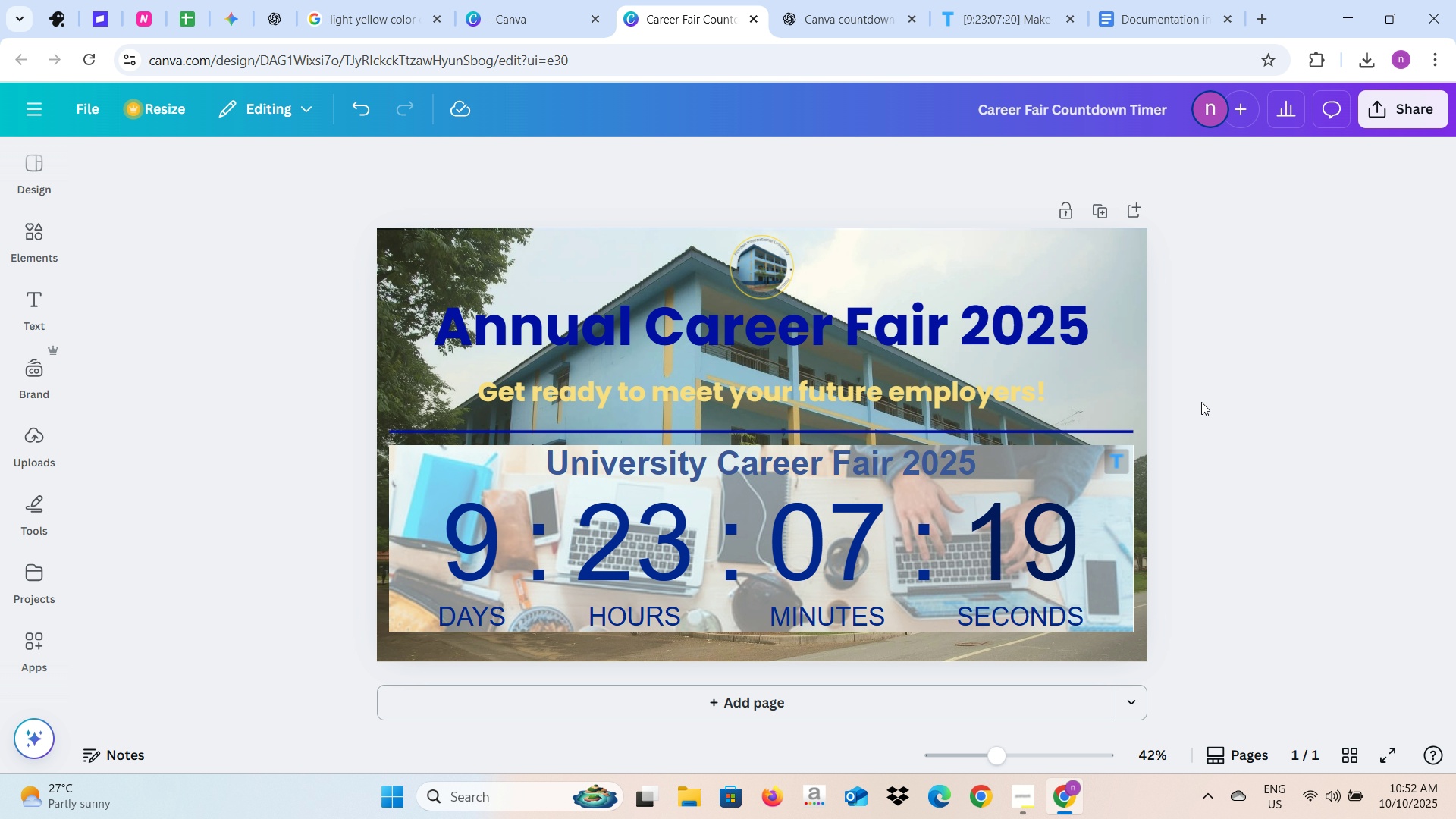 
key(Alt+AltLeft)
 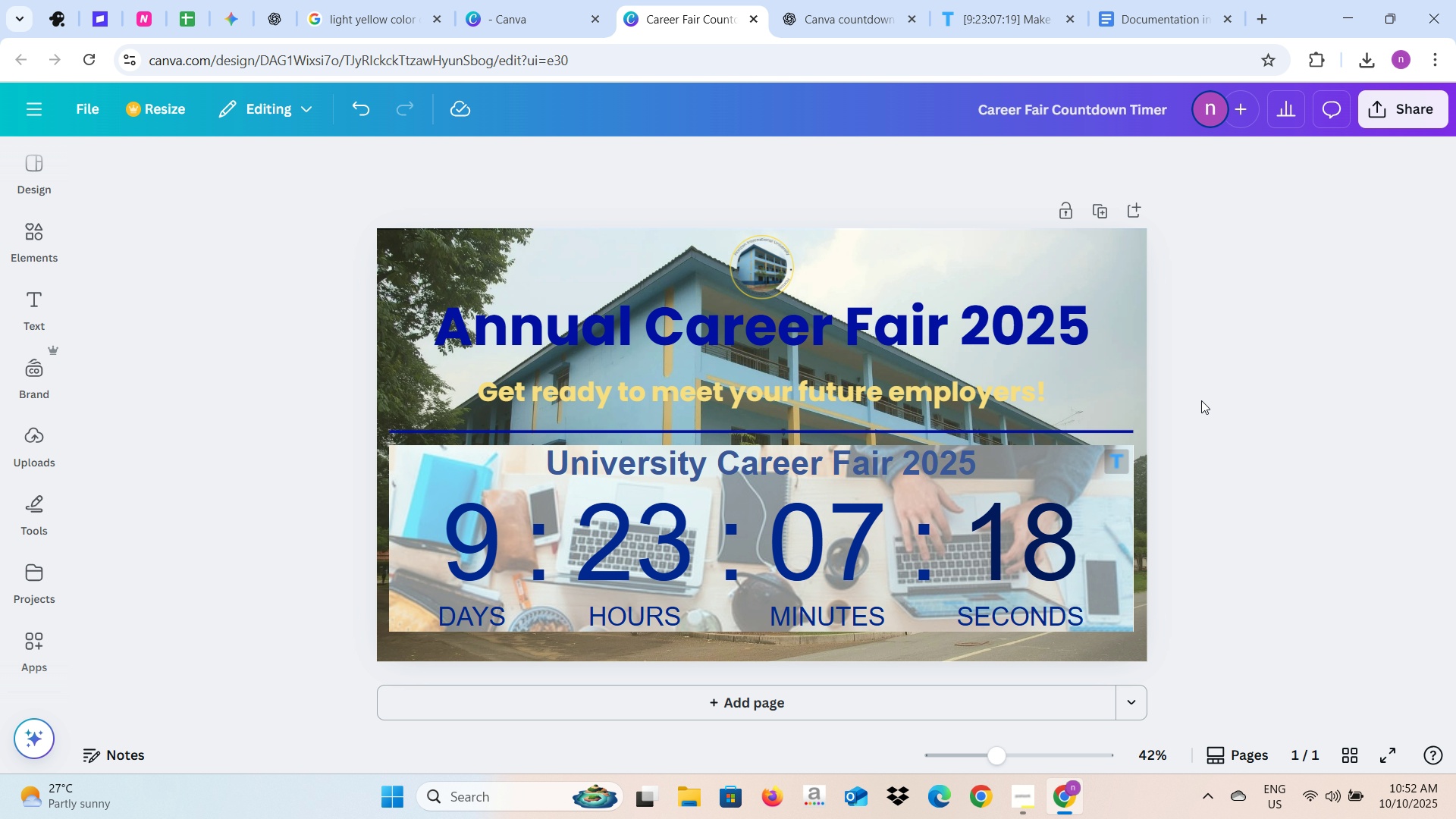 
key(Alt+Tab)
 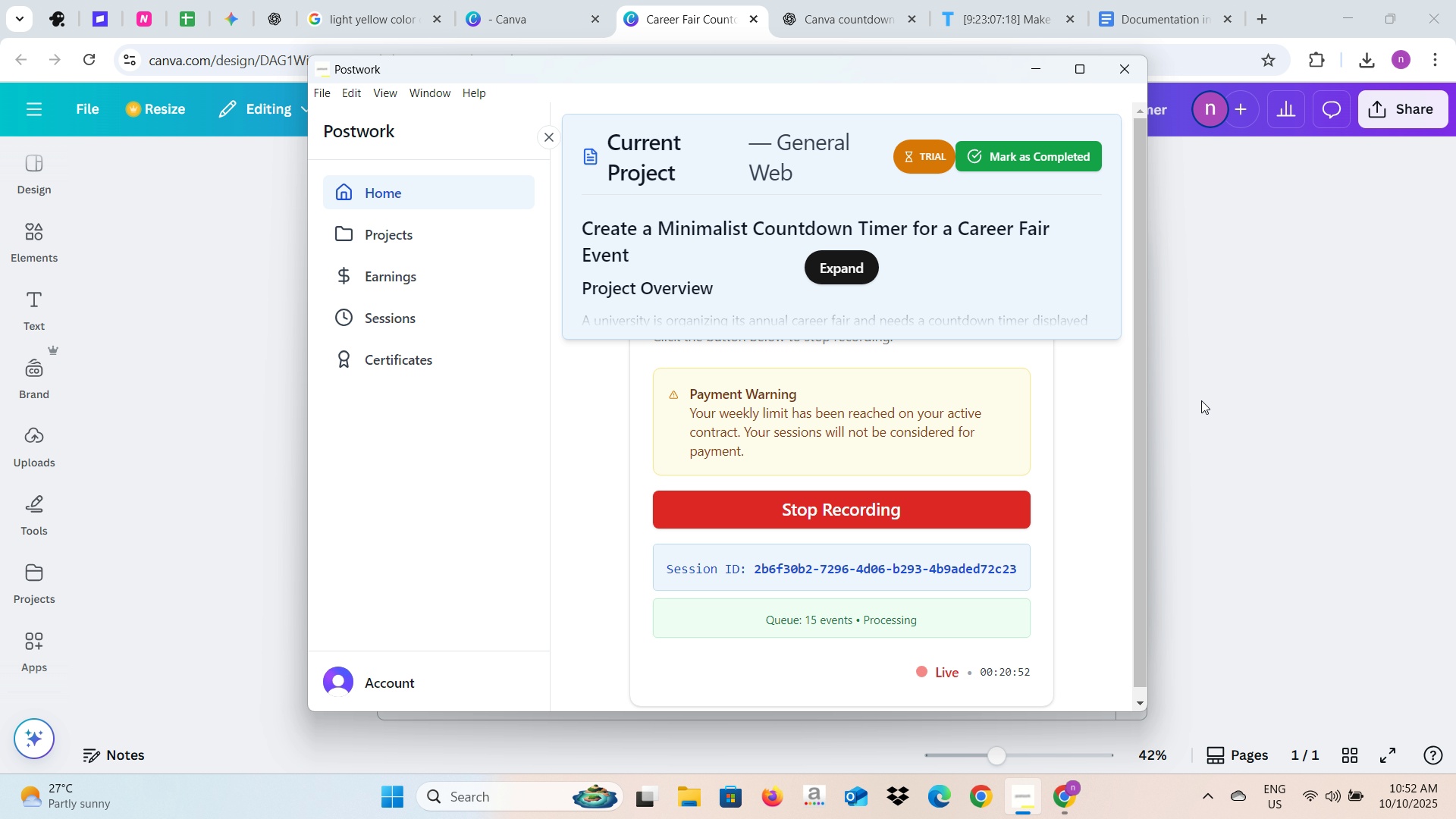 
key(Alt+AltLeft)
 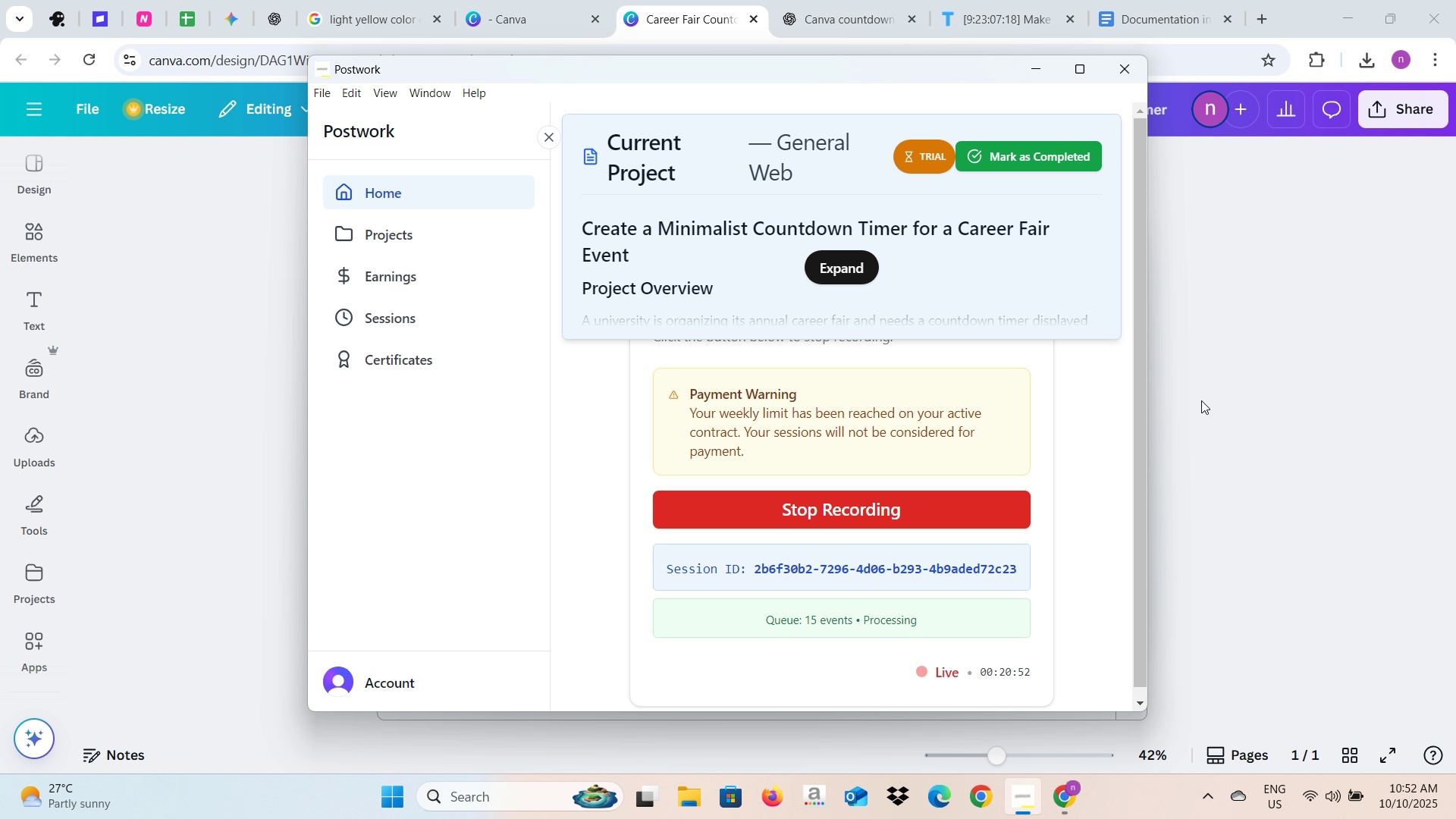 
key(Alt+Tab)
 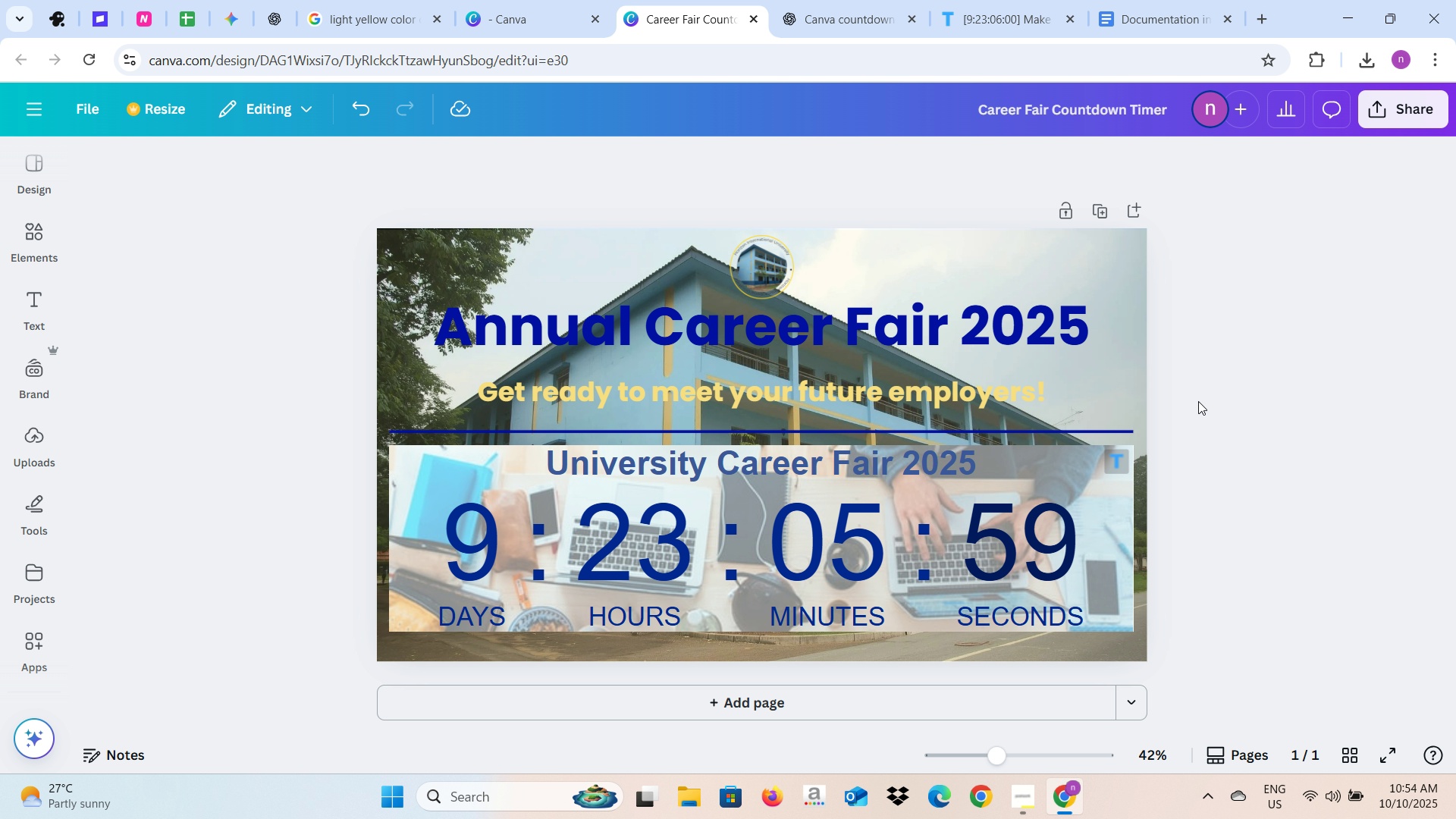 
wait(82.22)
 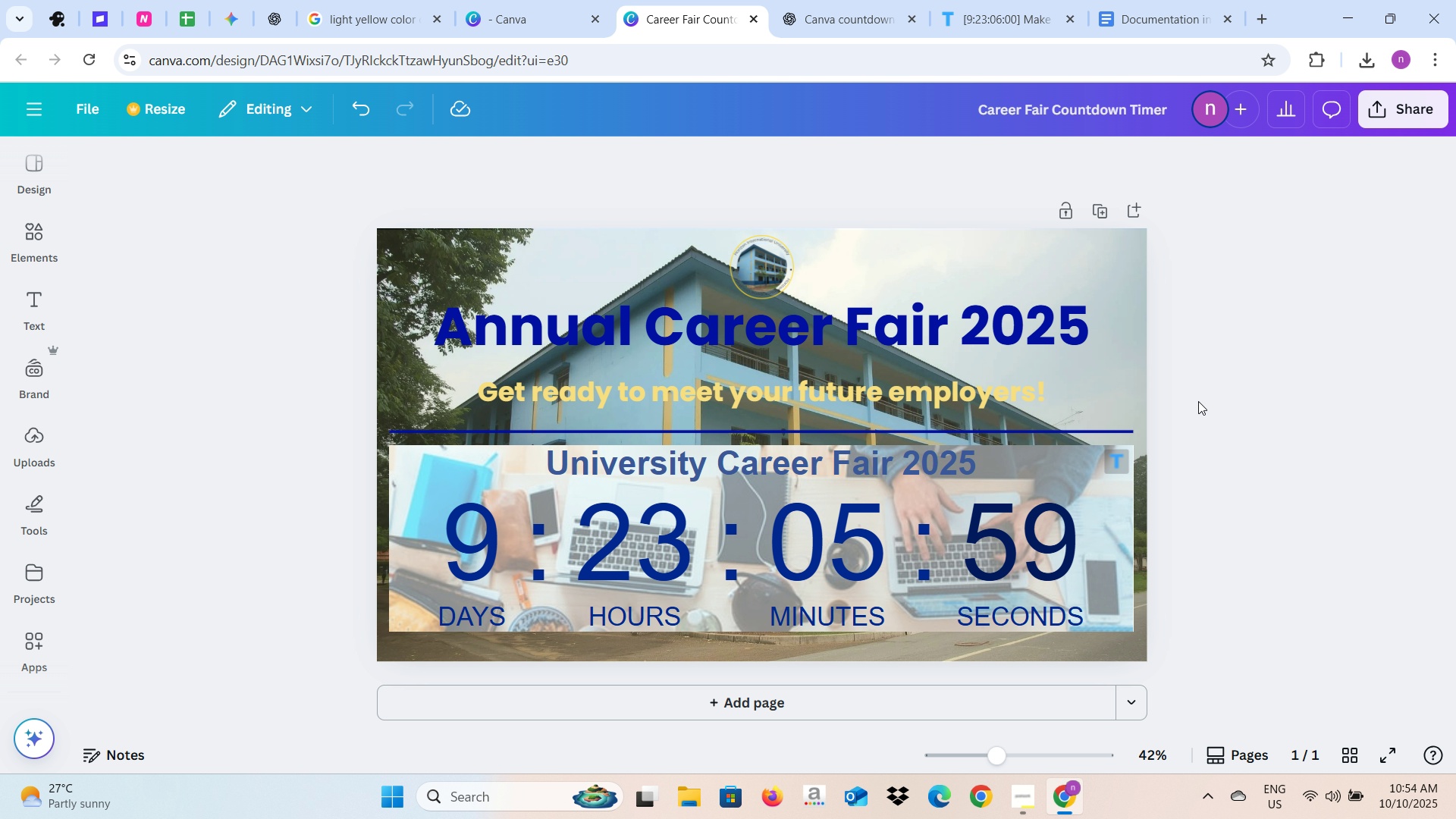 
key(Alt+AltLeft)
 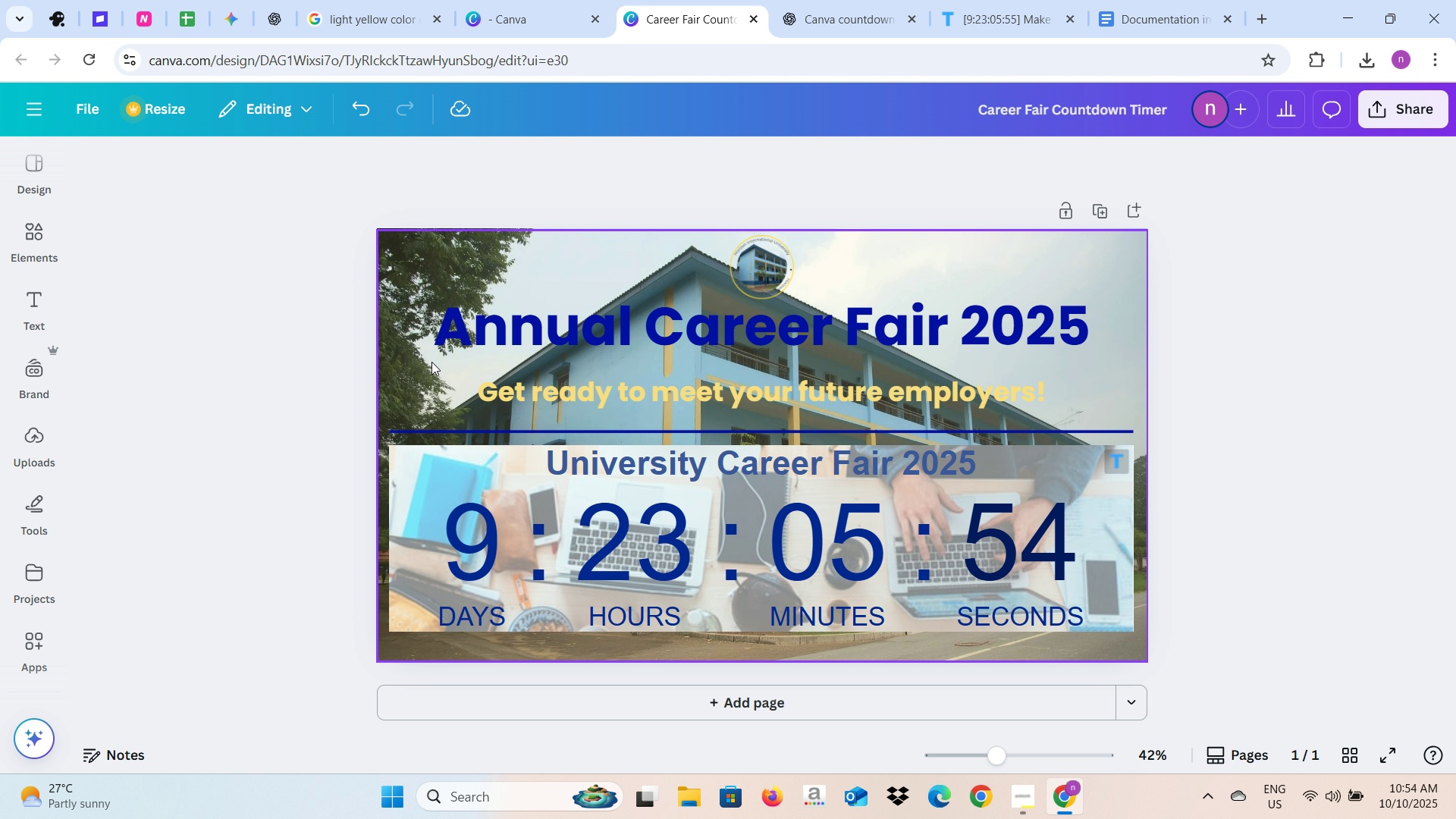 
key(Alt+Tab)
 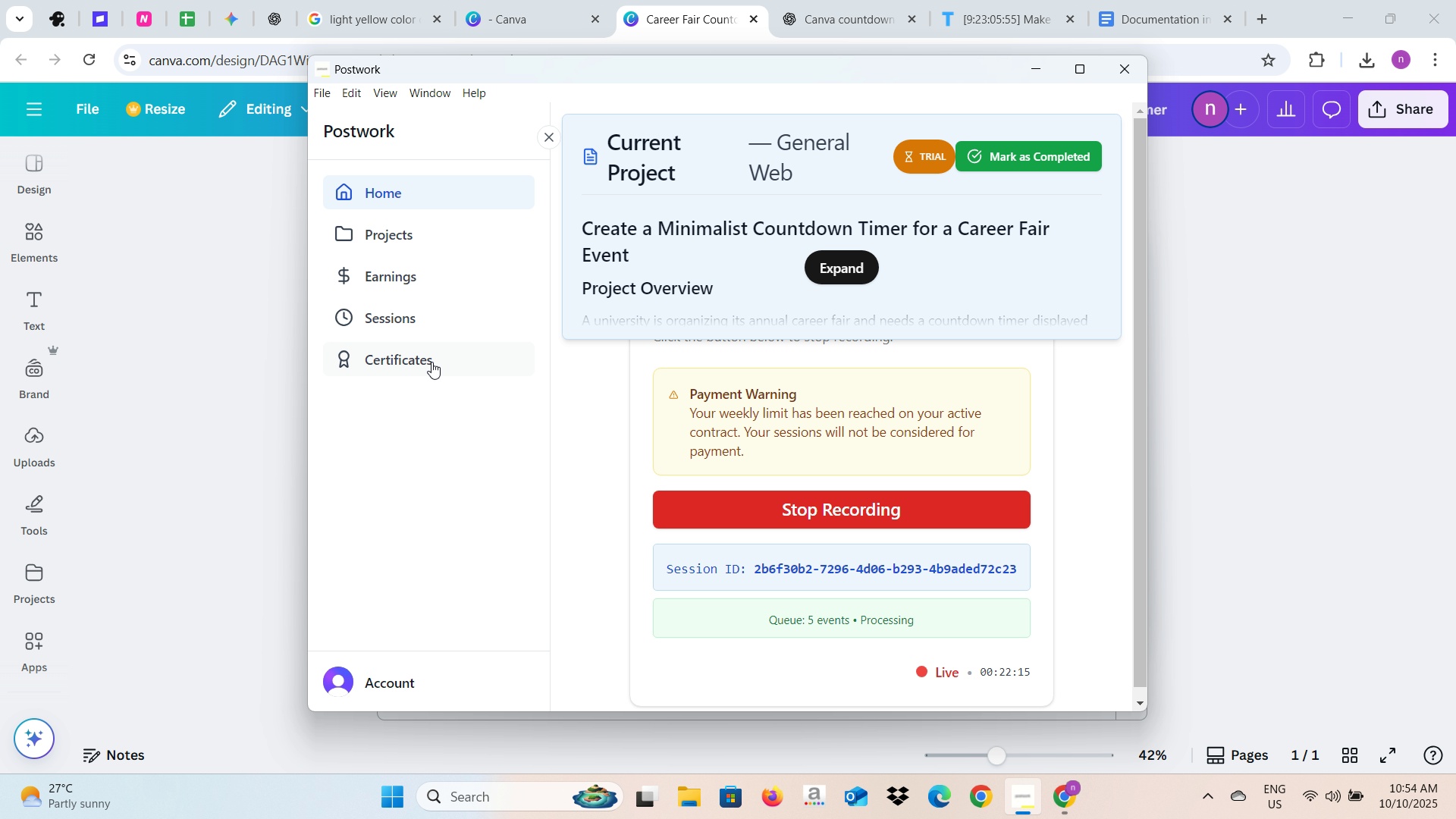 
key(Alt+AltLeft)
 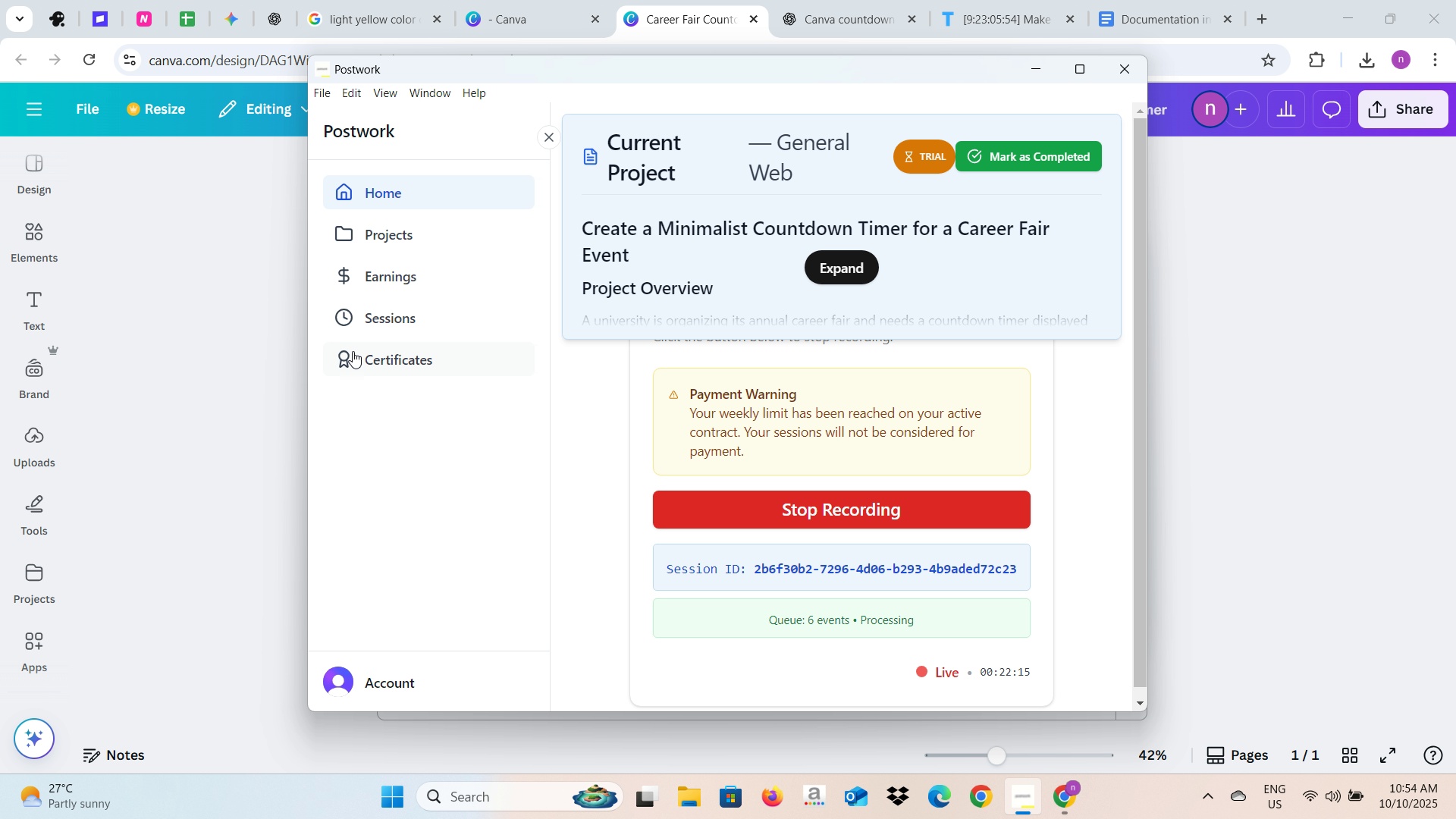 
key(Alt+Tab)
 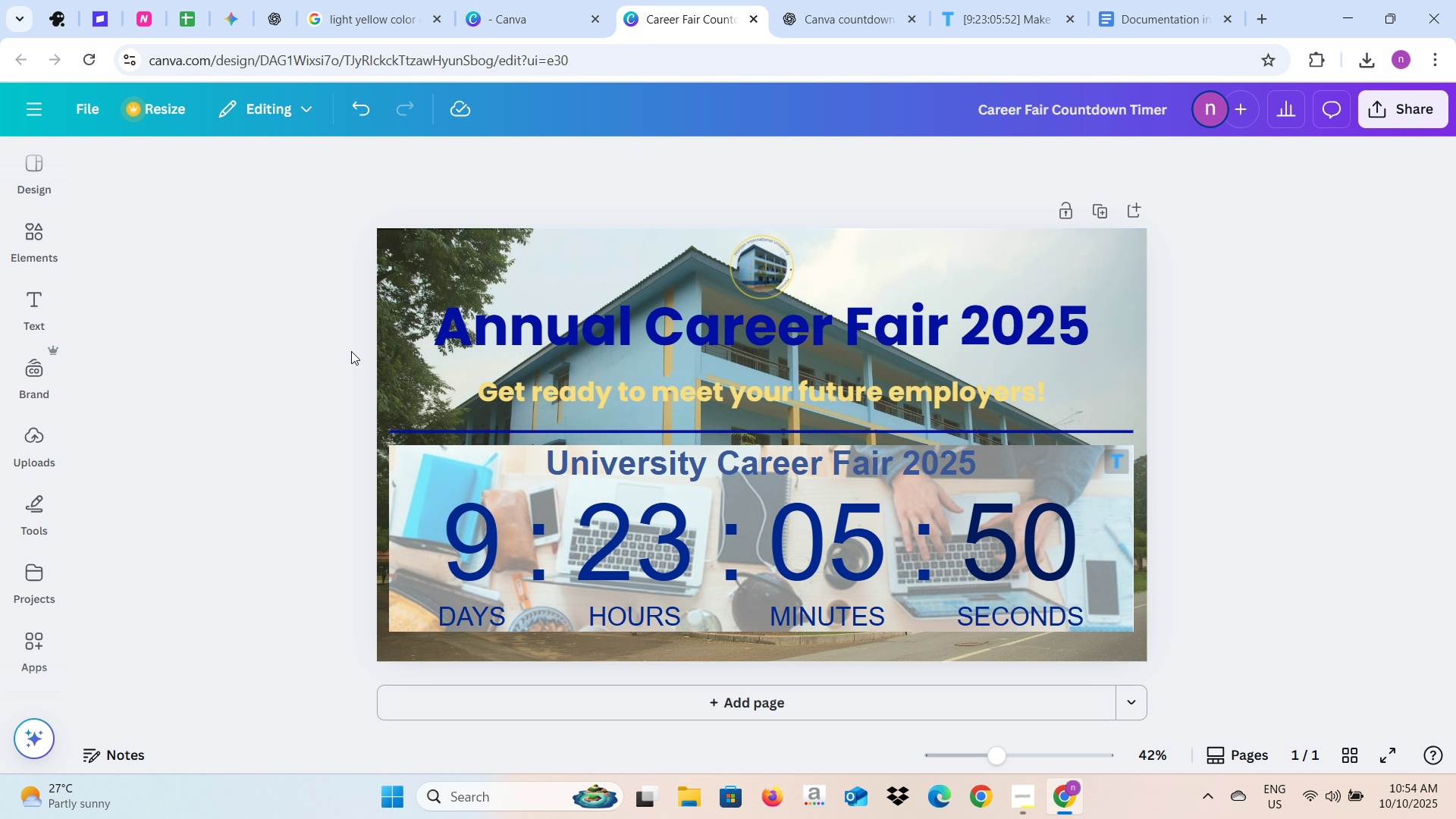 
key(Alt+AltLeft)
 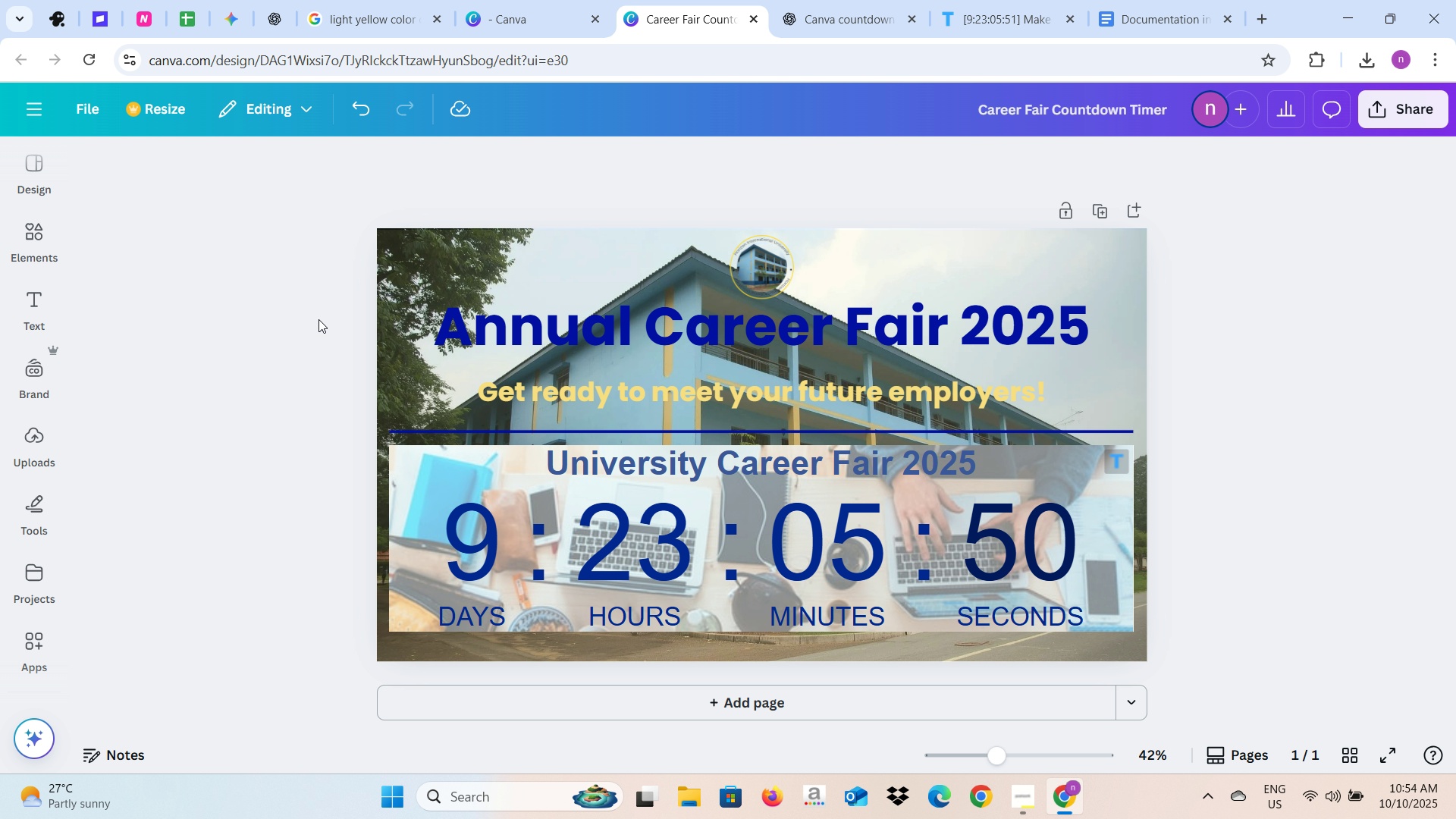 
key(Alt+Tab)
 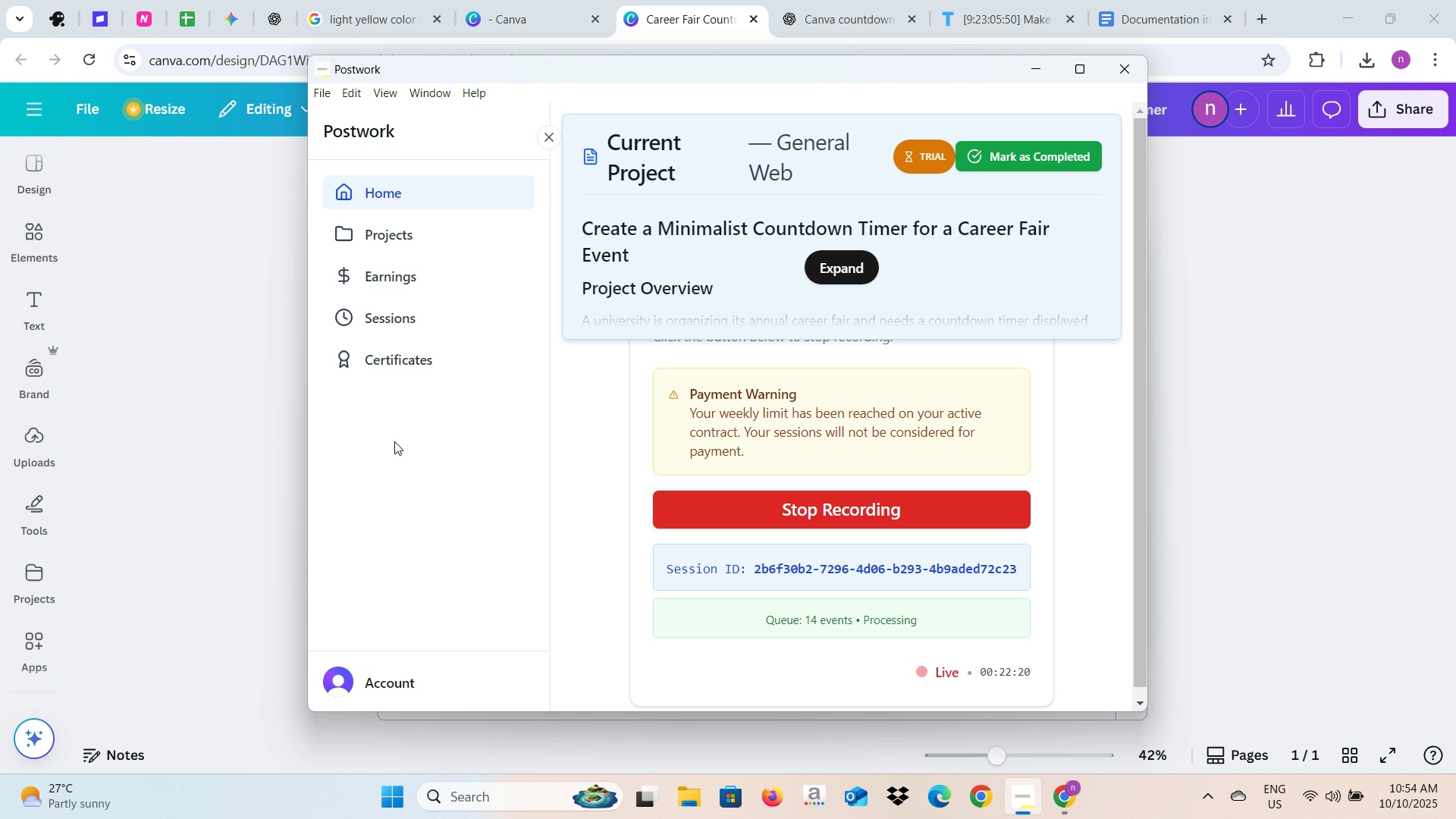 
key(Alt+AltLeft)
 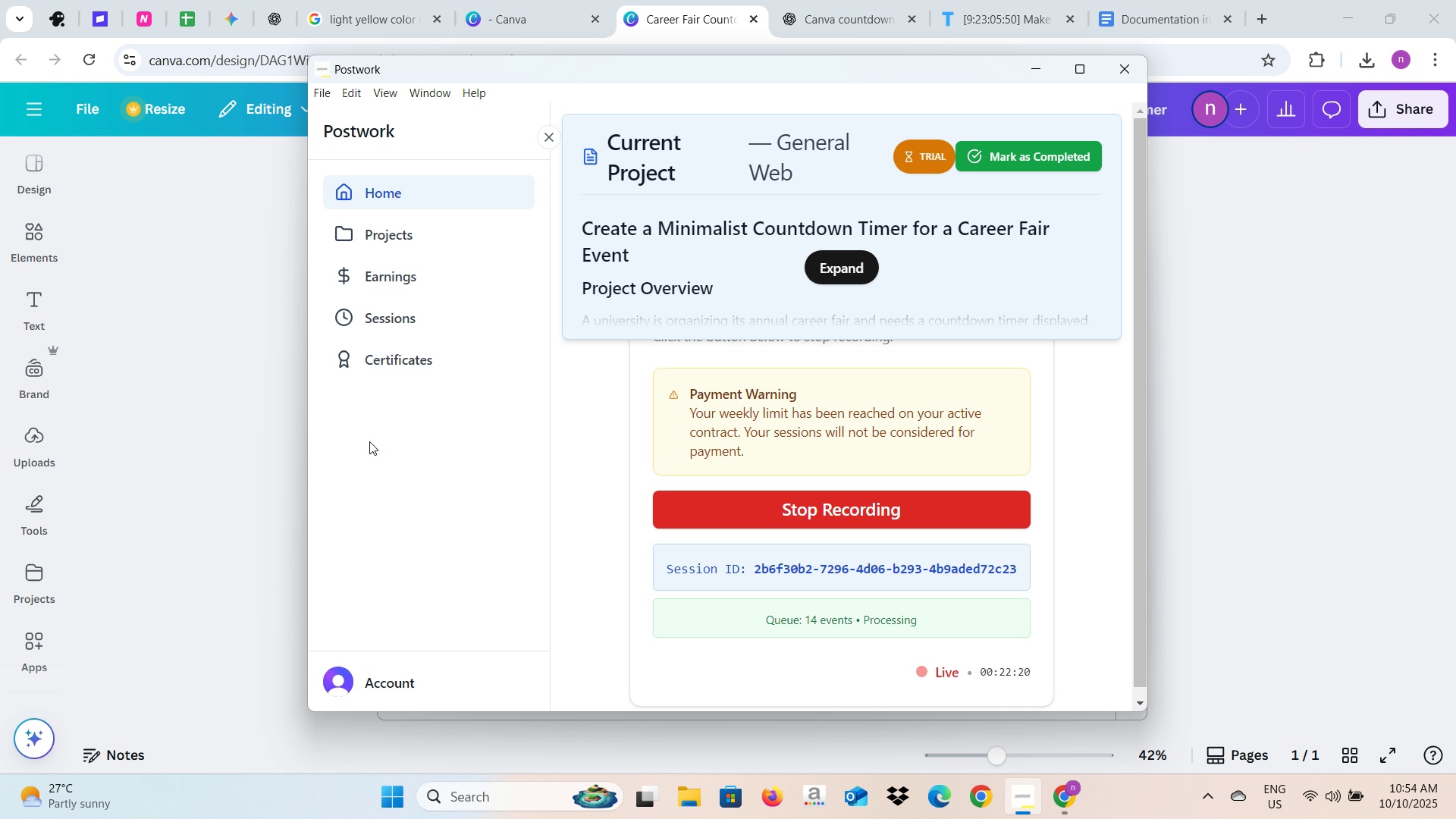 
key(Alt+Tab)
 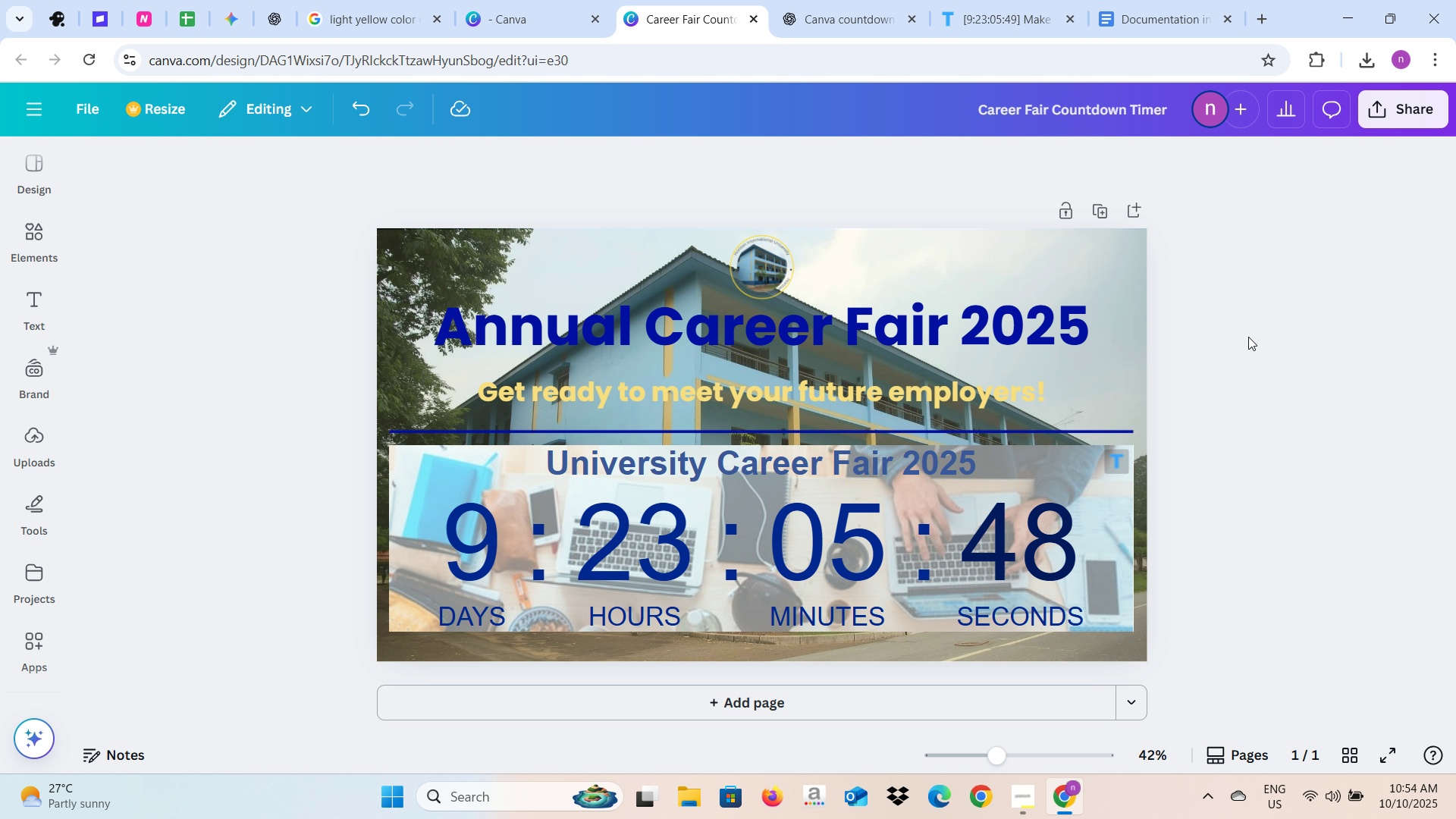 
left_click([1248, 337])
 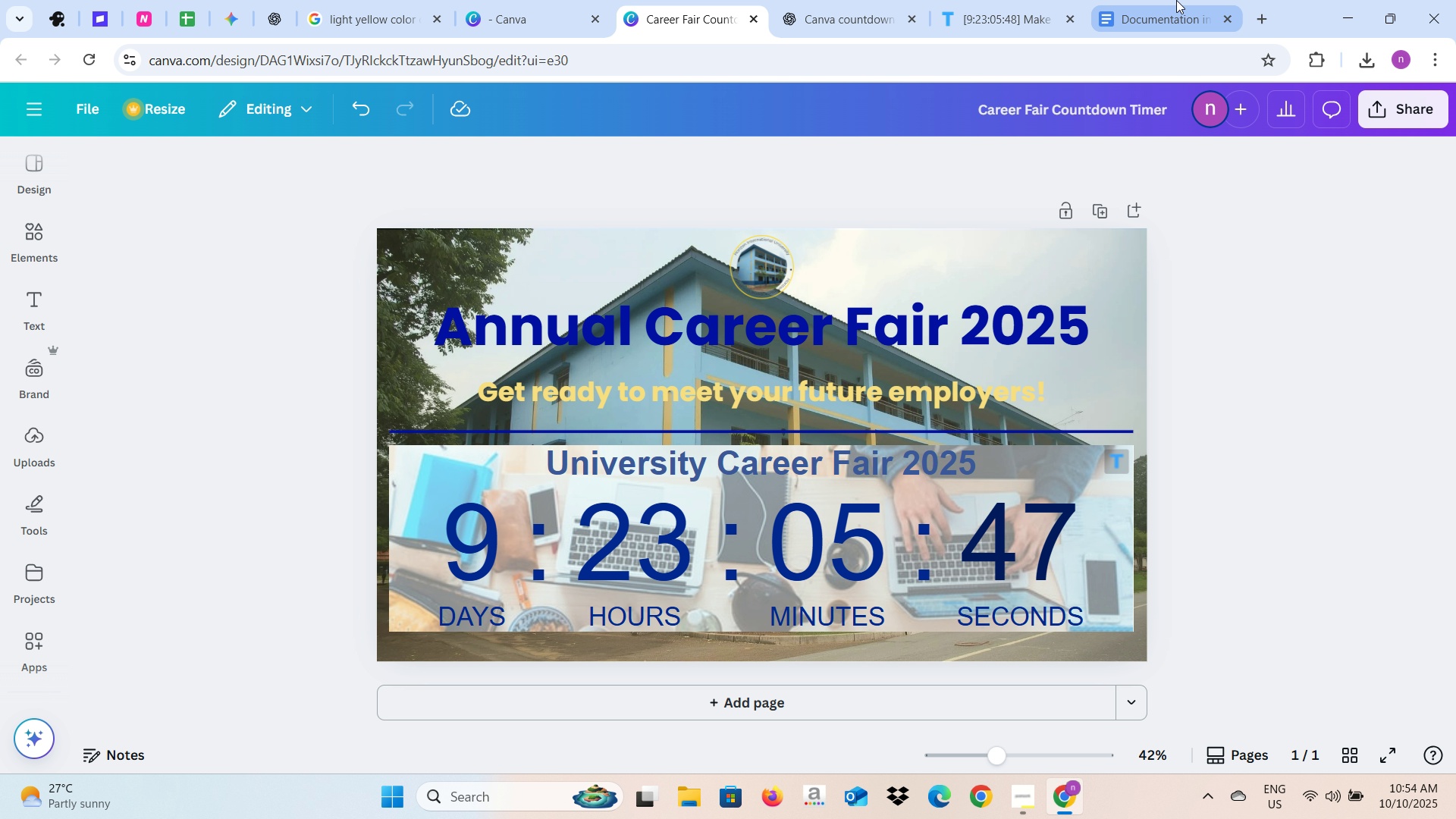 
left_click([1176, 0])
 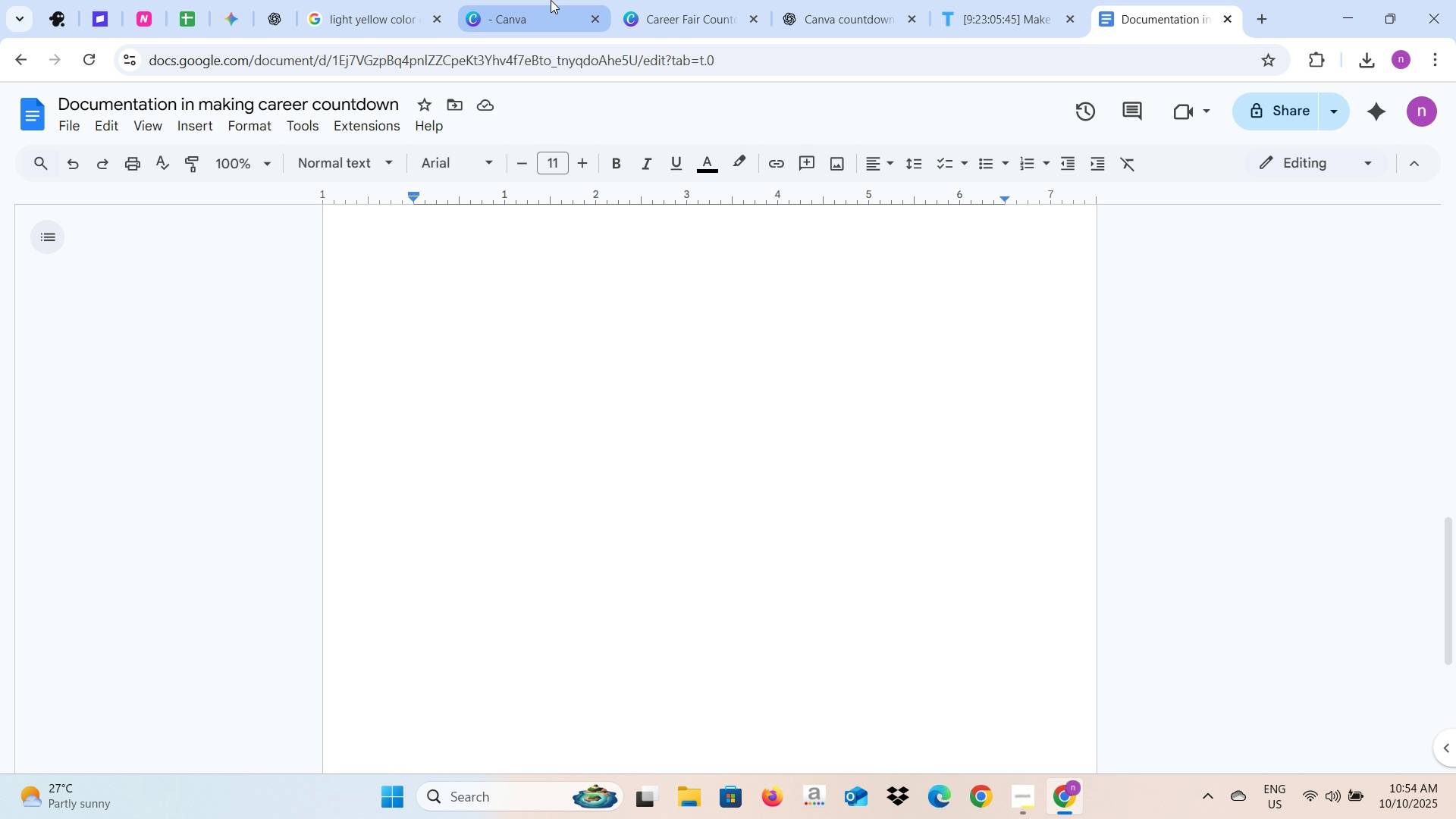 
left_click([704, 8])
 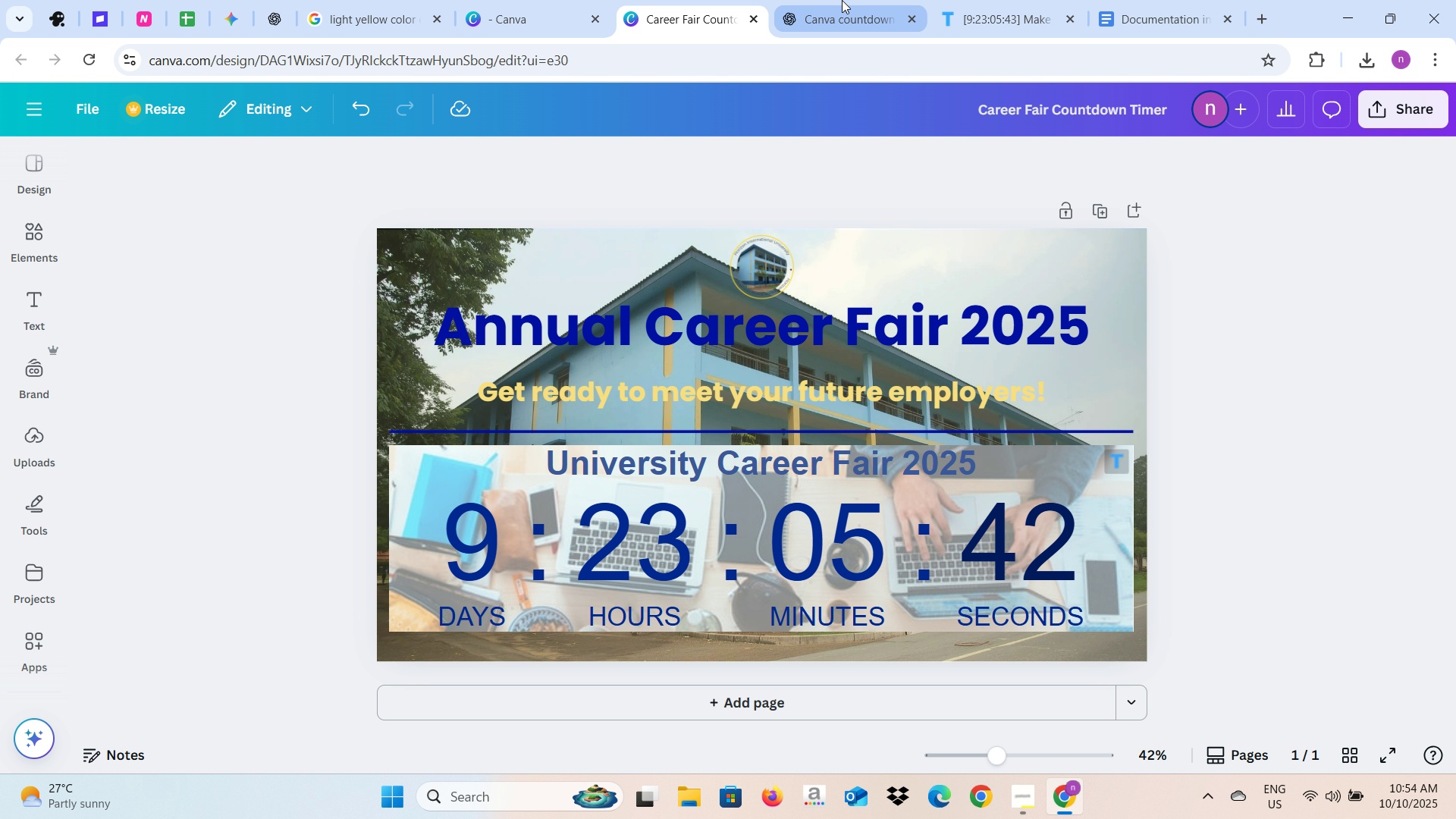 
mouse_move([802, 22])
 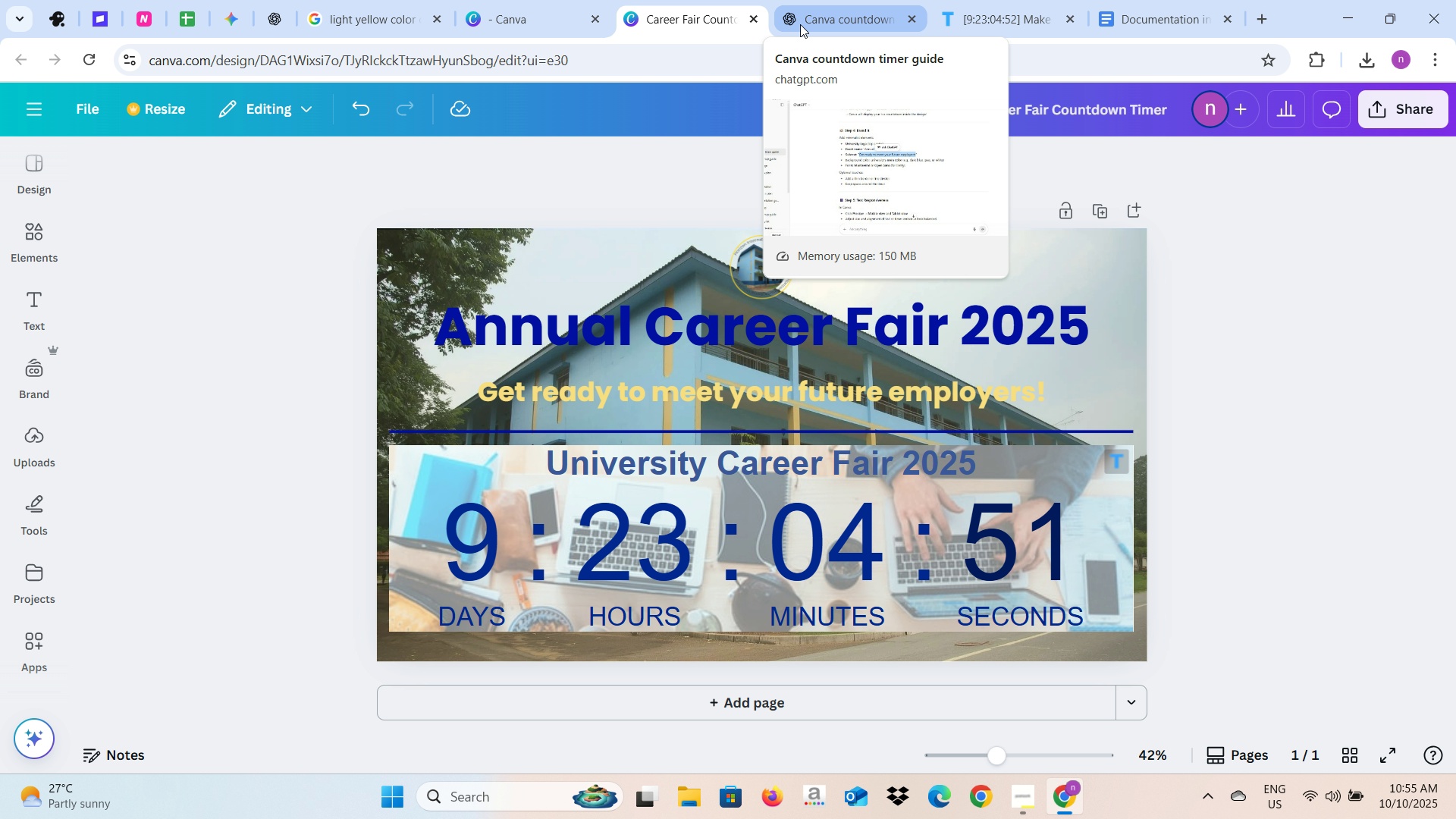 
wait(54.16)
 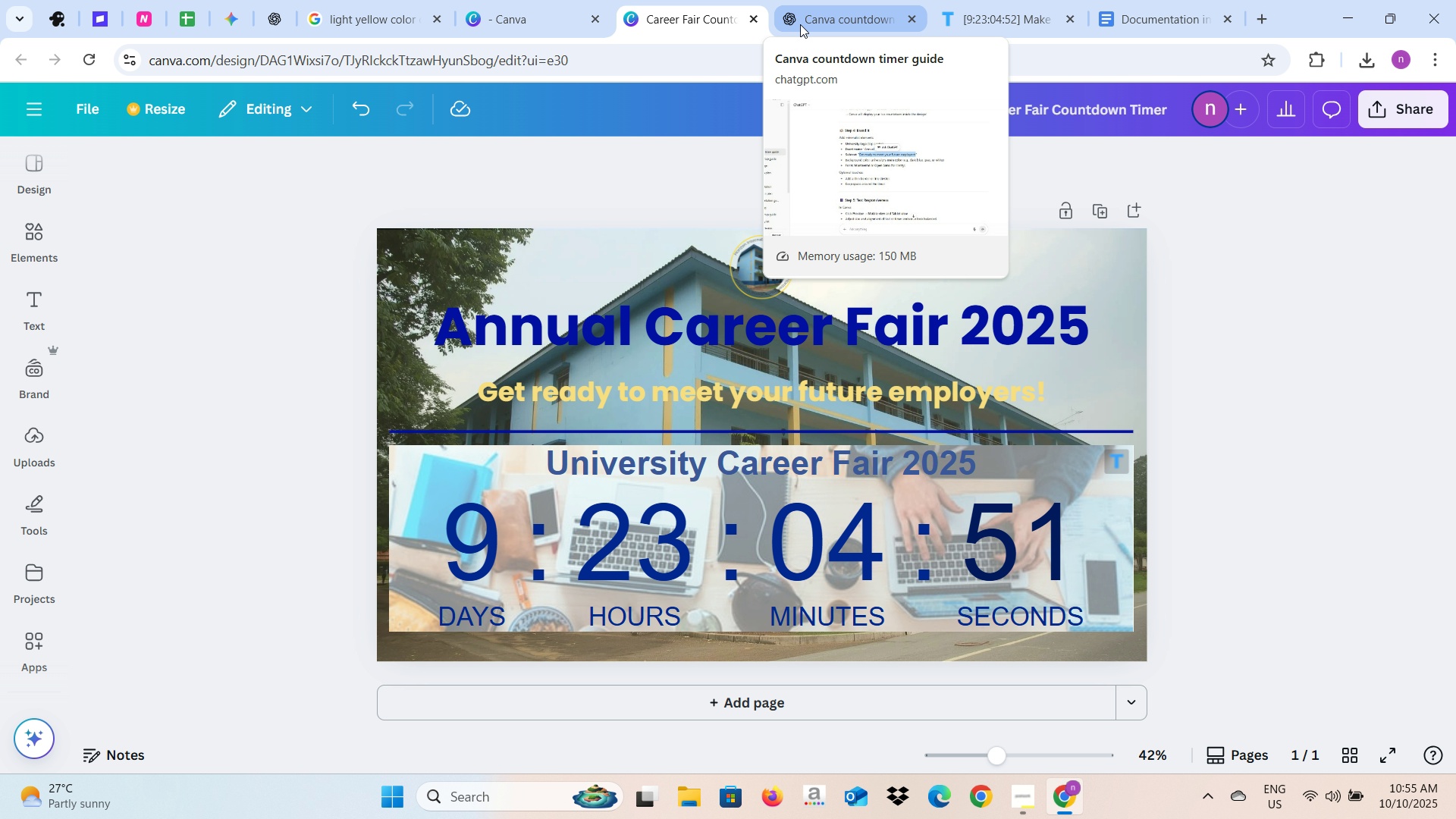 
left_click([819, 19])
 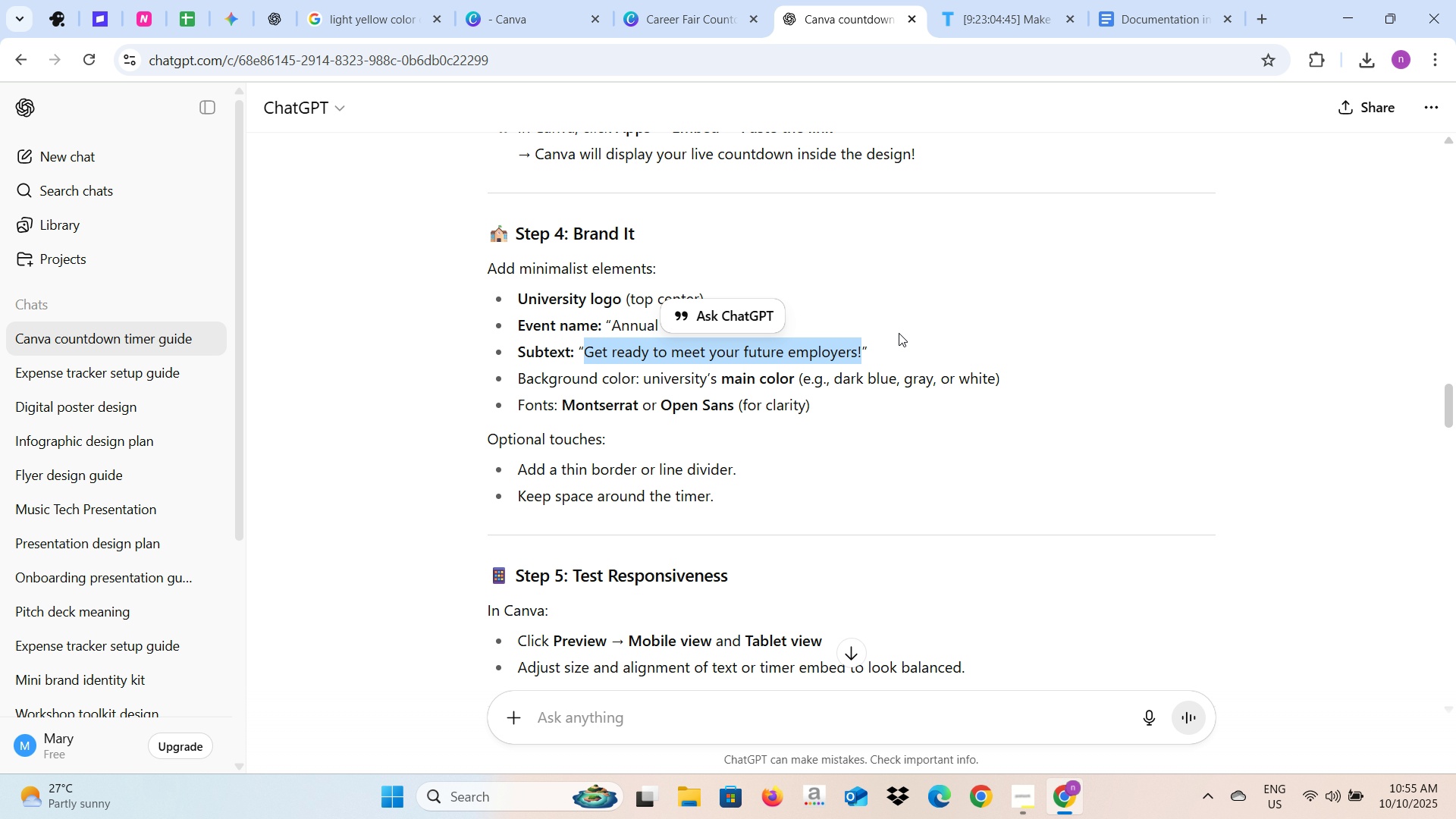 
scroll: coordinate [899, 333], scroll_direction: down, amount: 3.0
 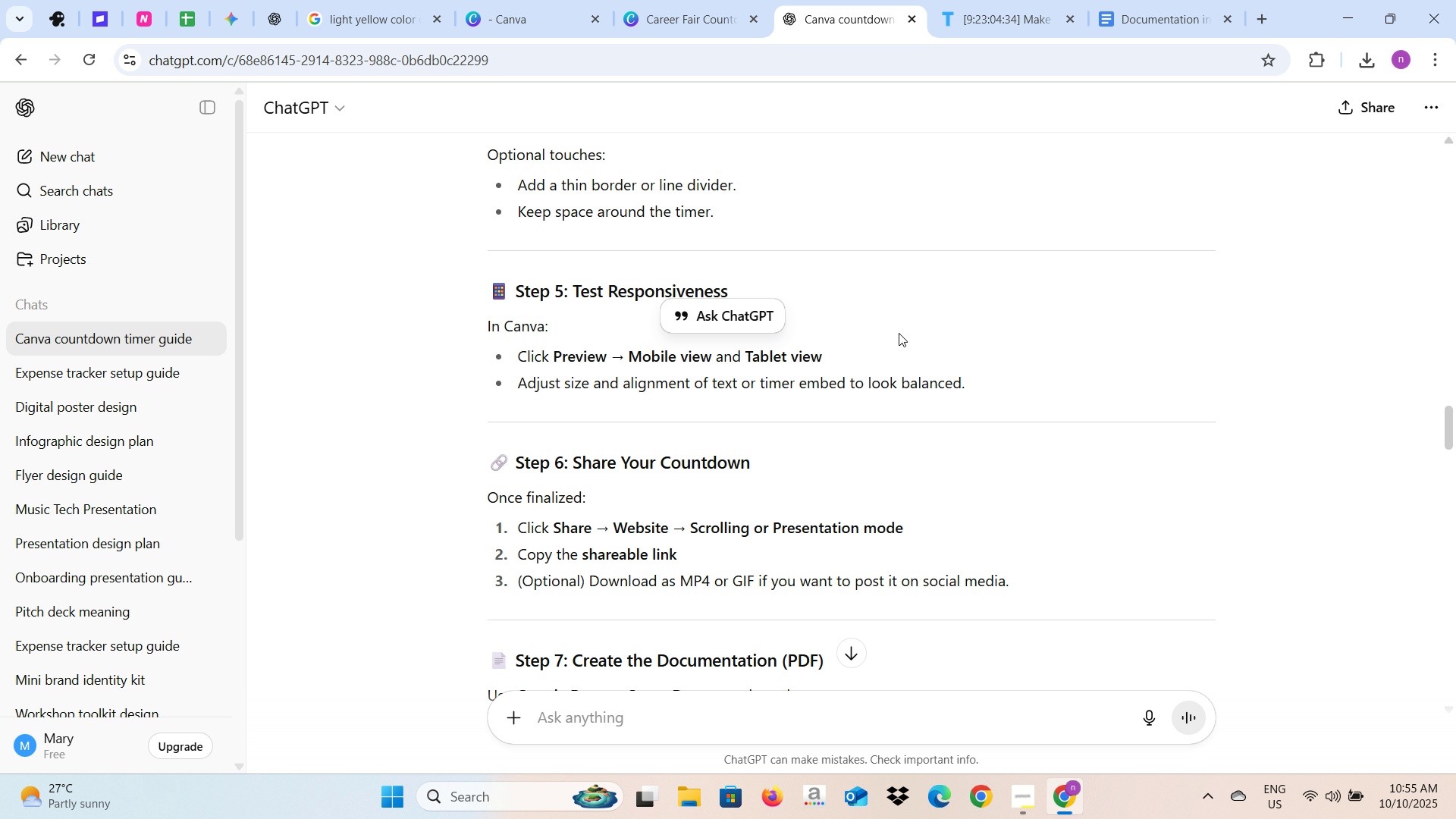 
wait(14.85)
 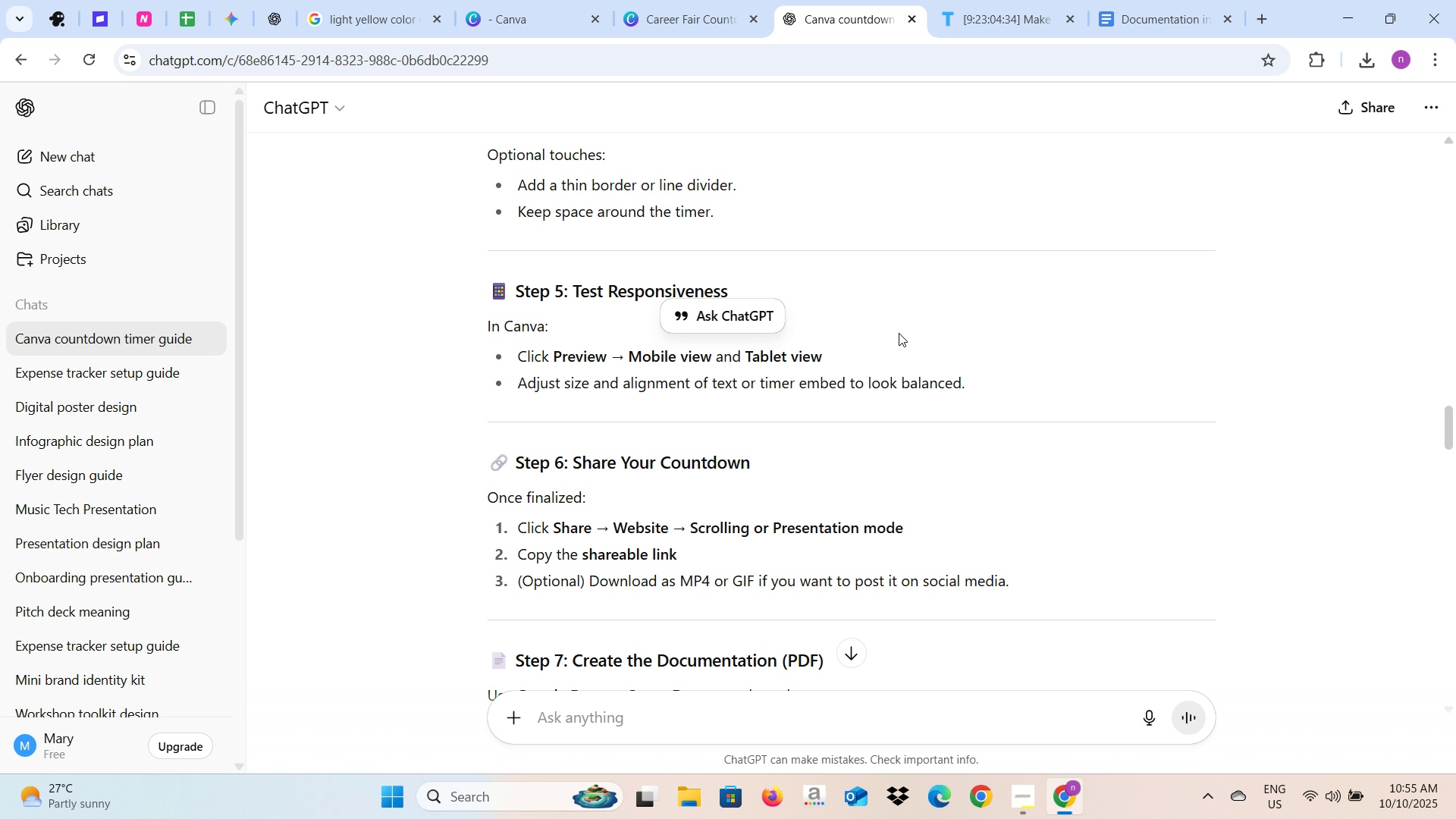 
left_click([1046, 0])
 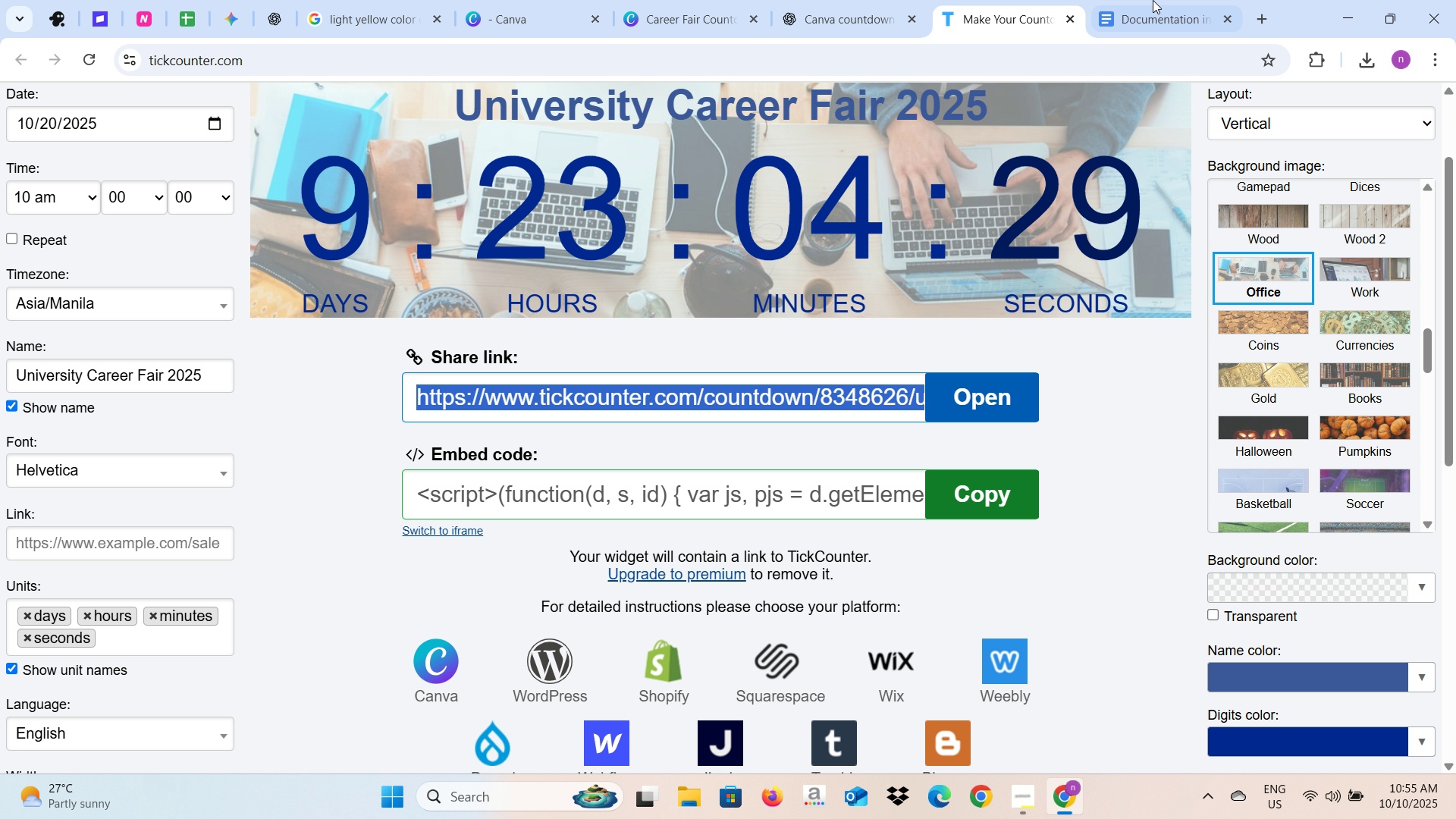 
left_click([1159, 0])
 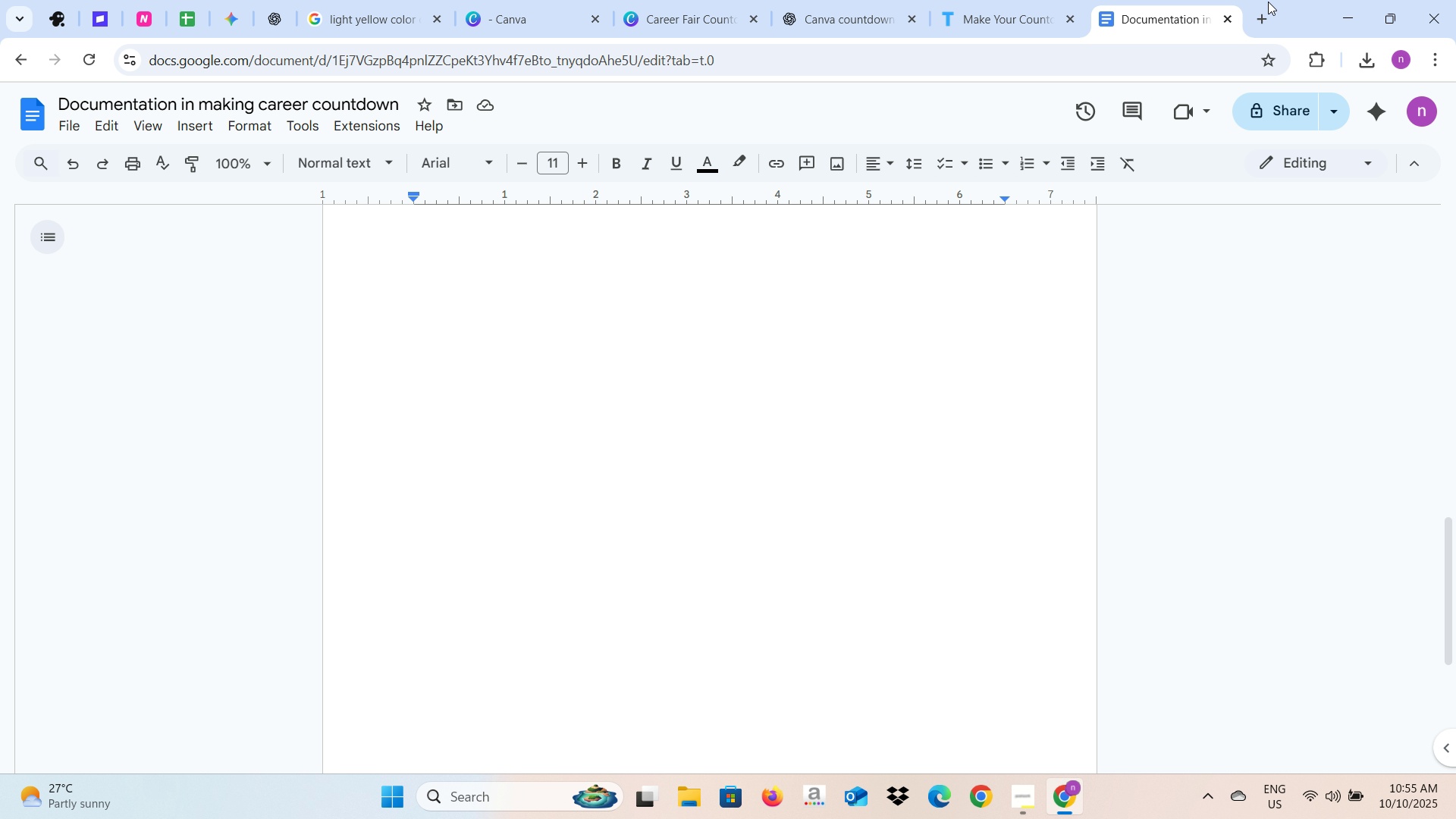 
left_click([1268, 2])
 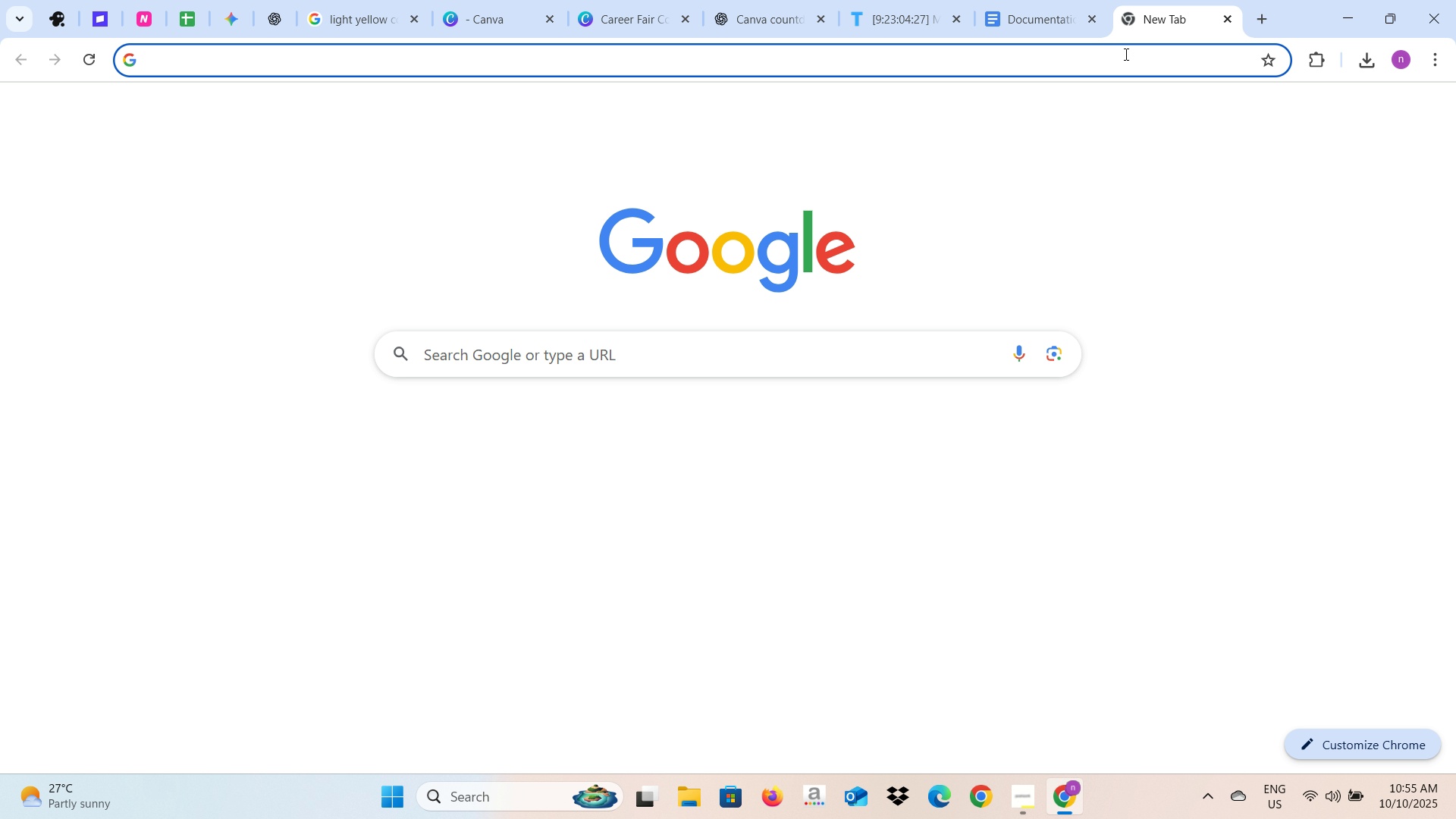 
left_click([1125, 54])
 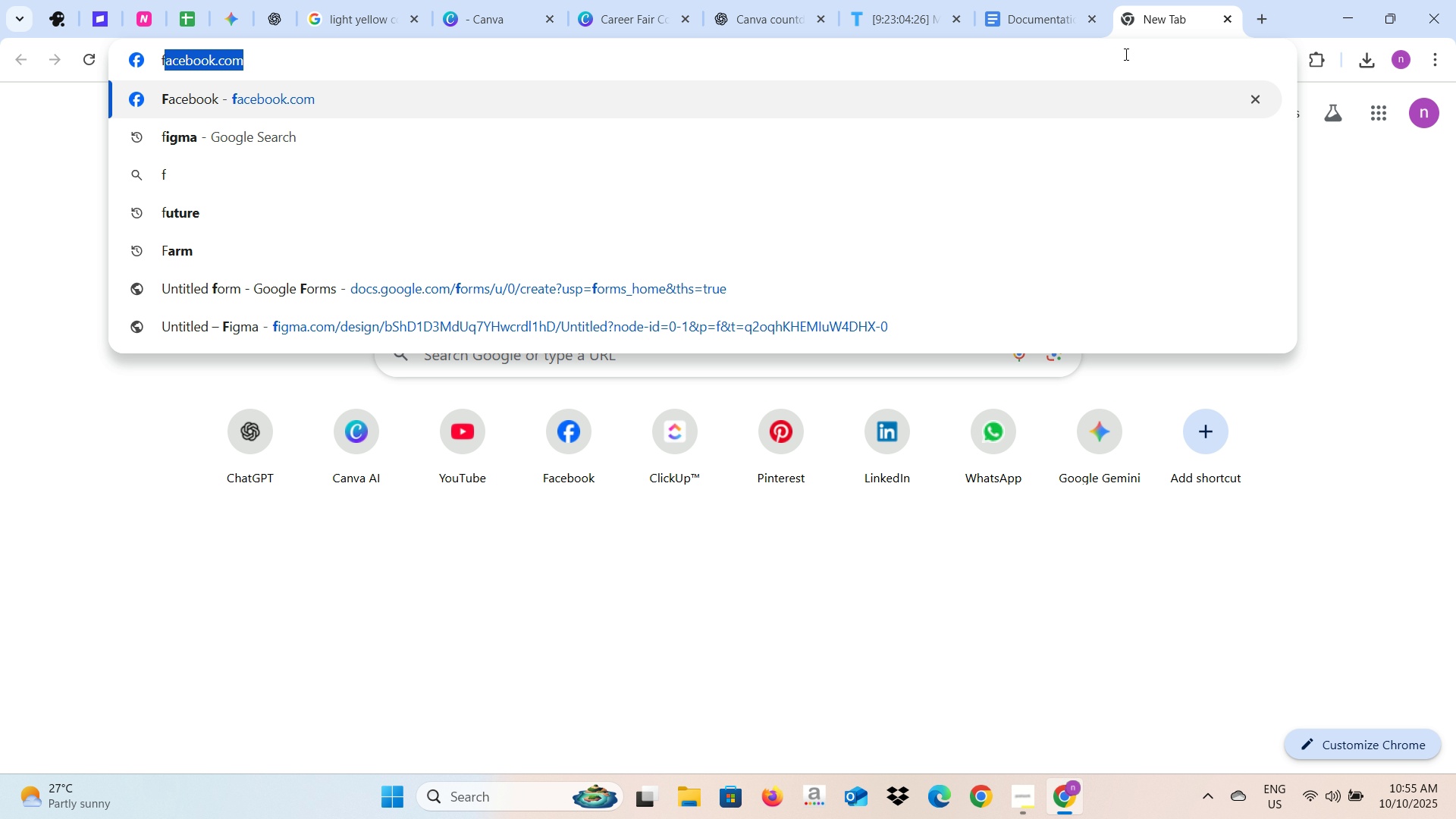 
type(figma)
 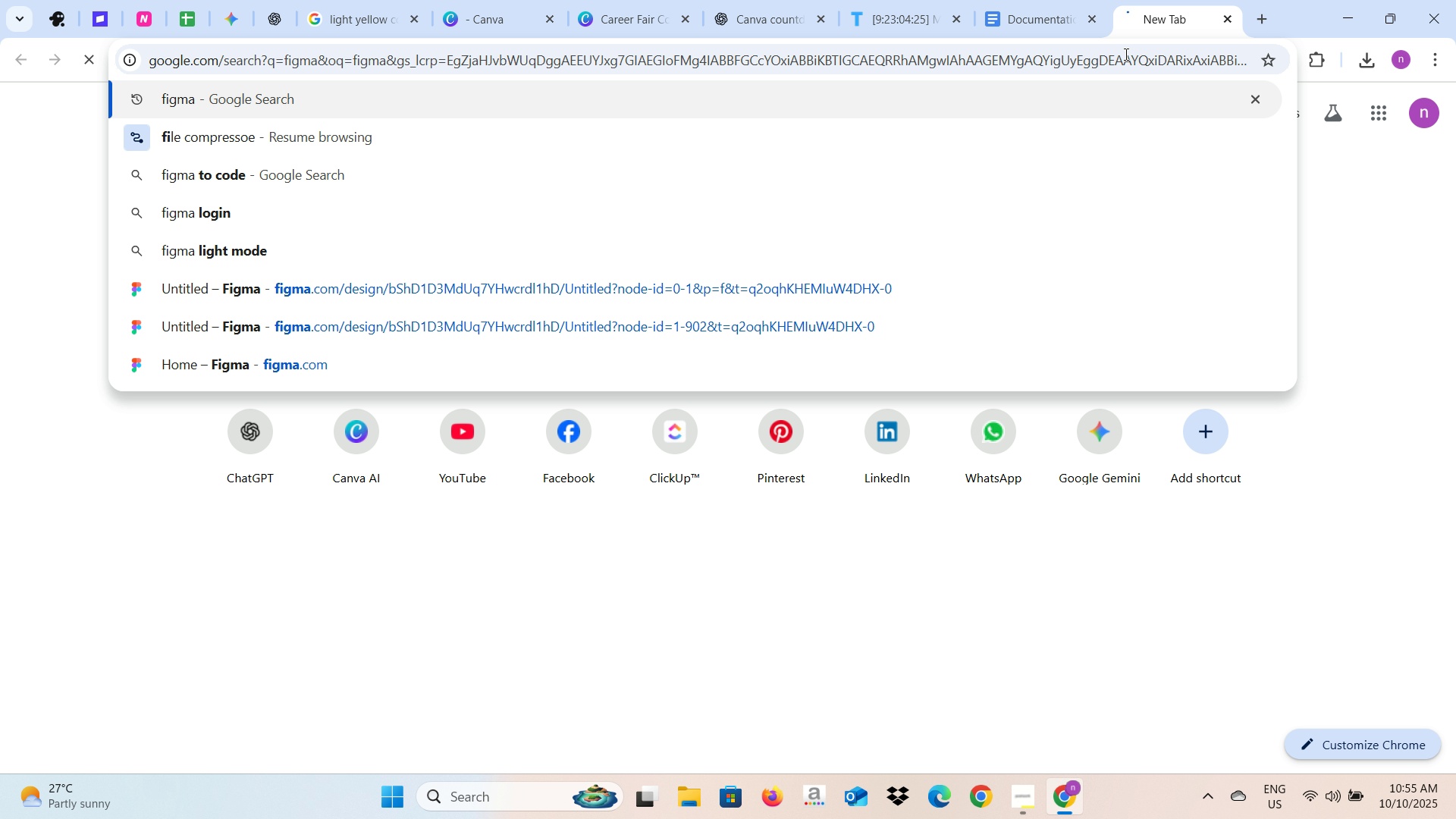 
key(Enter)
 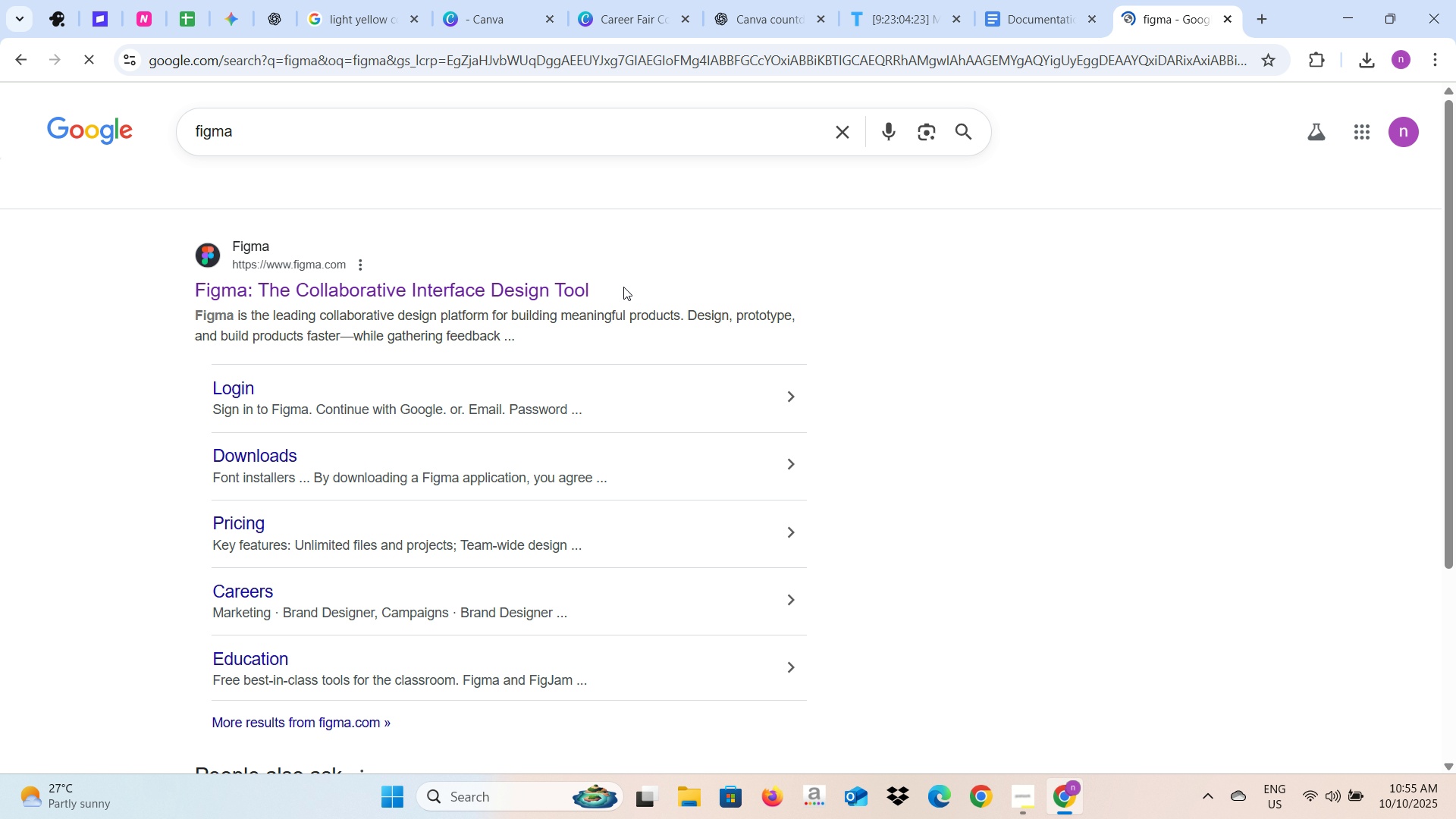 
left_click([564, 286])
 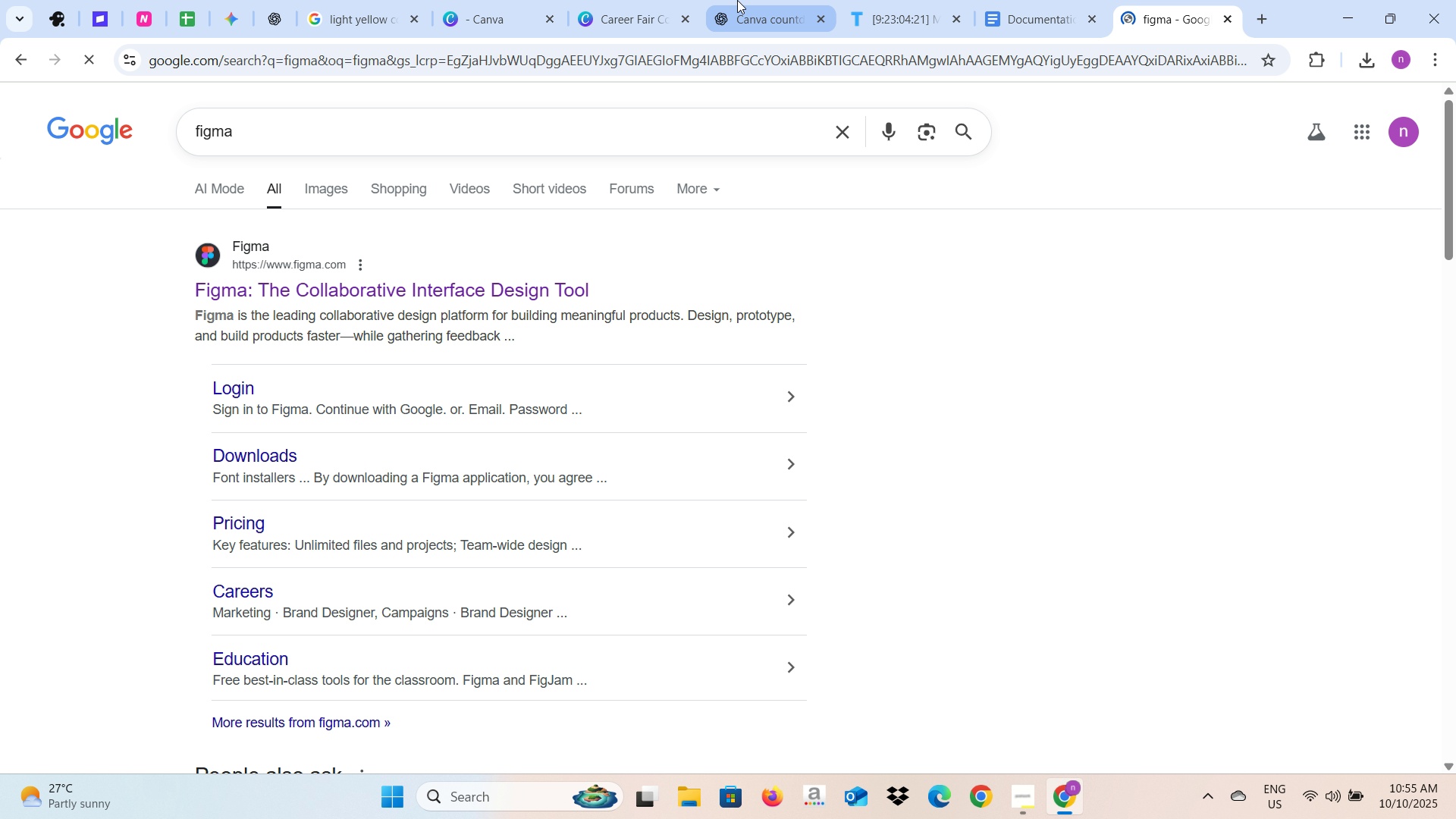 
left_click([737, 0])
 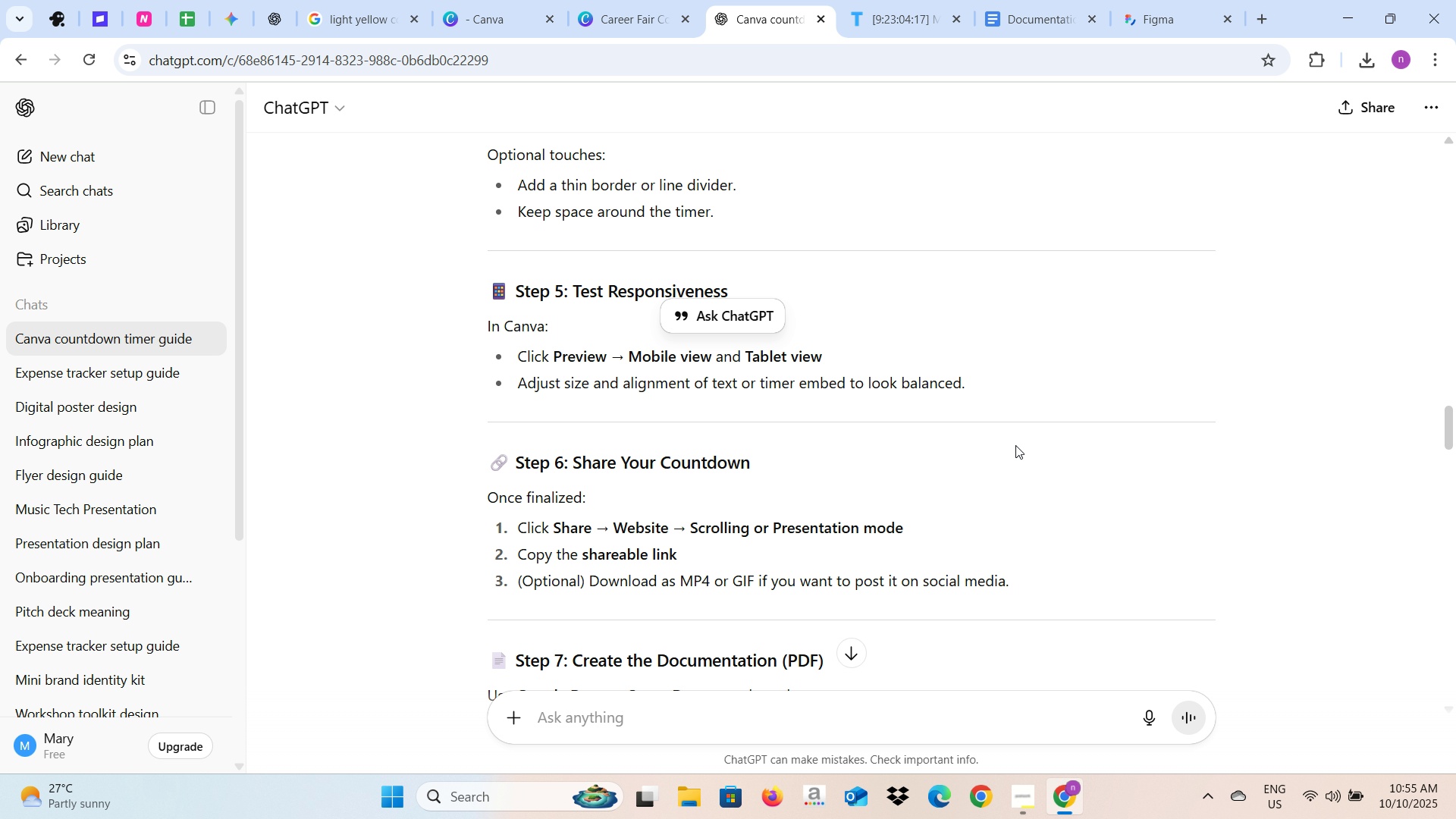 
wait(5.2)
 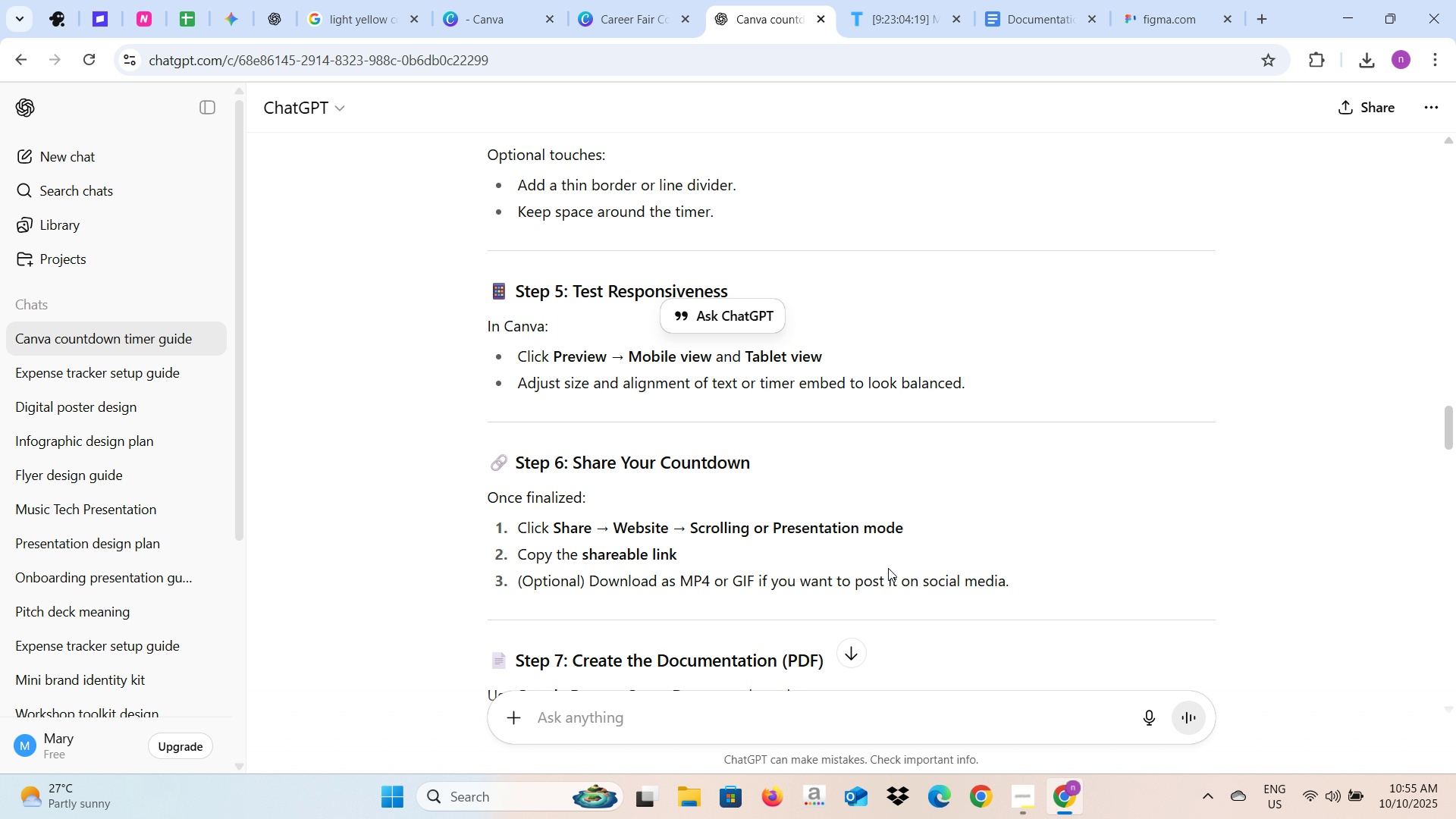 
key(Alt+AltLeft)
 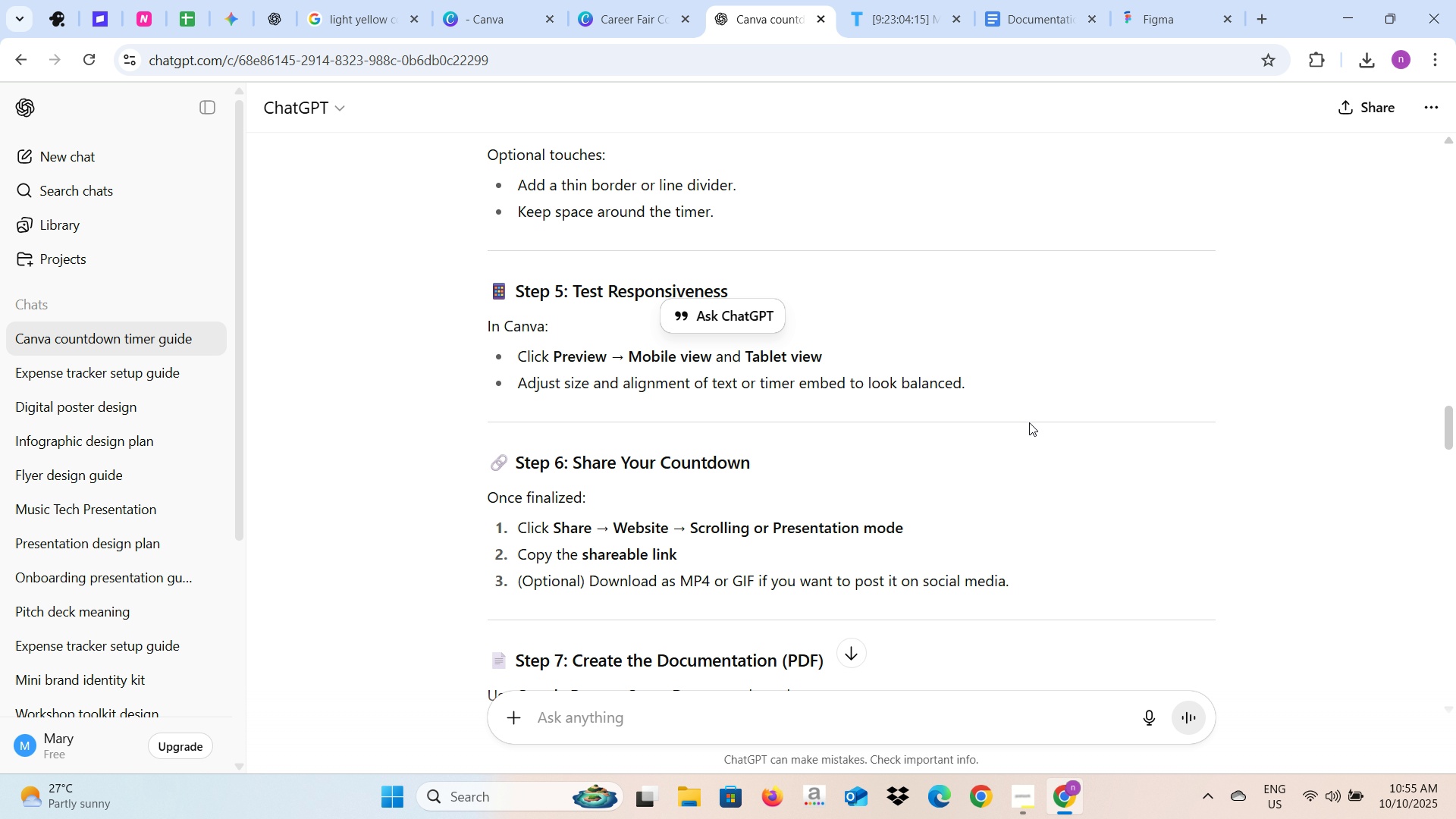 
key(Tab)
 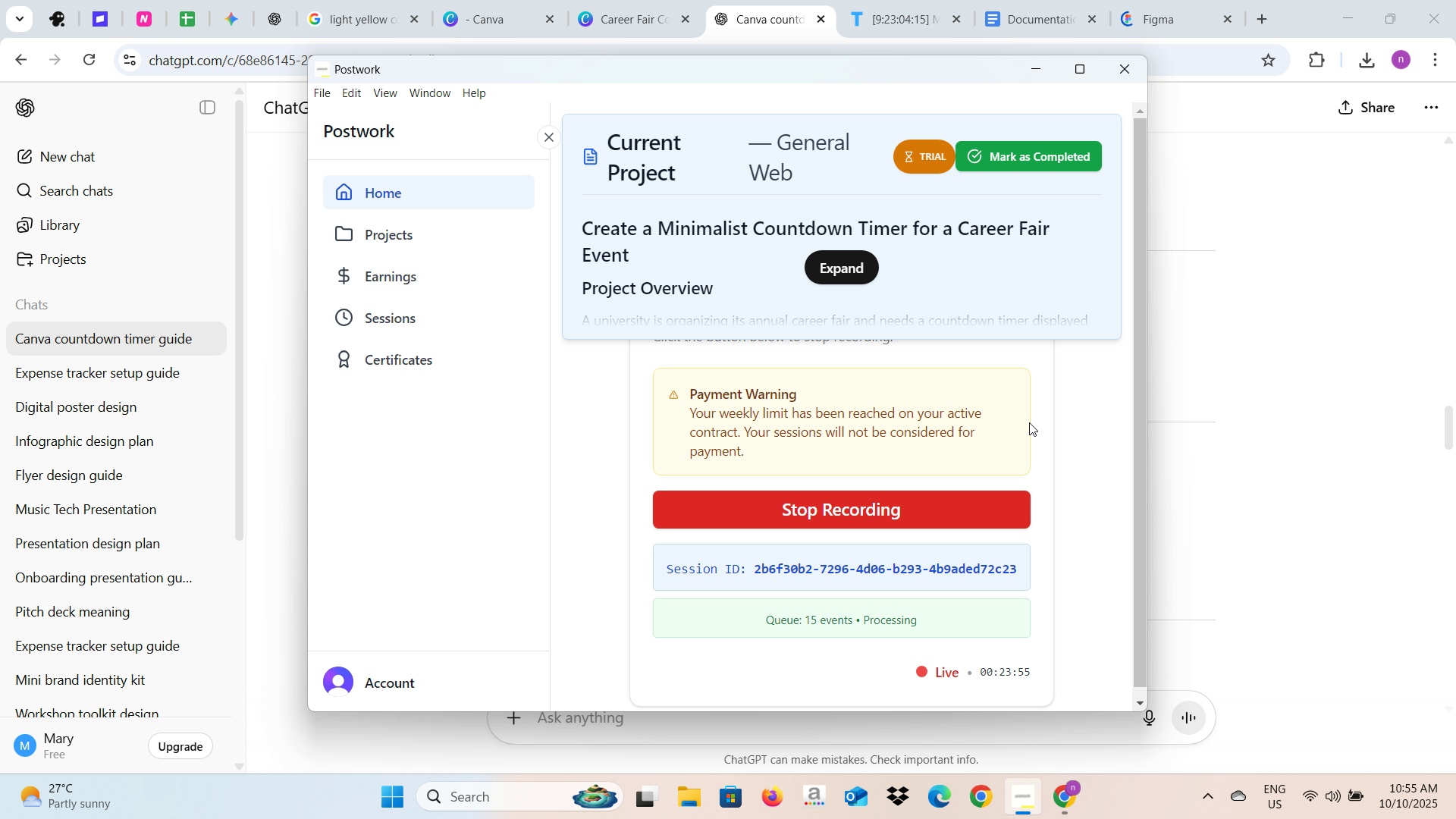 
key(Alt+AltLeft)
 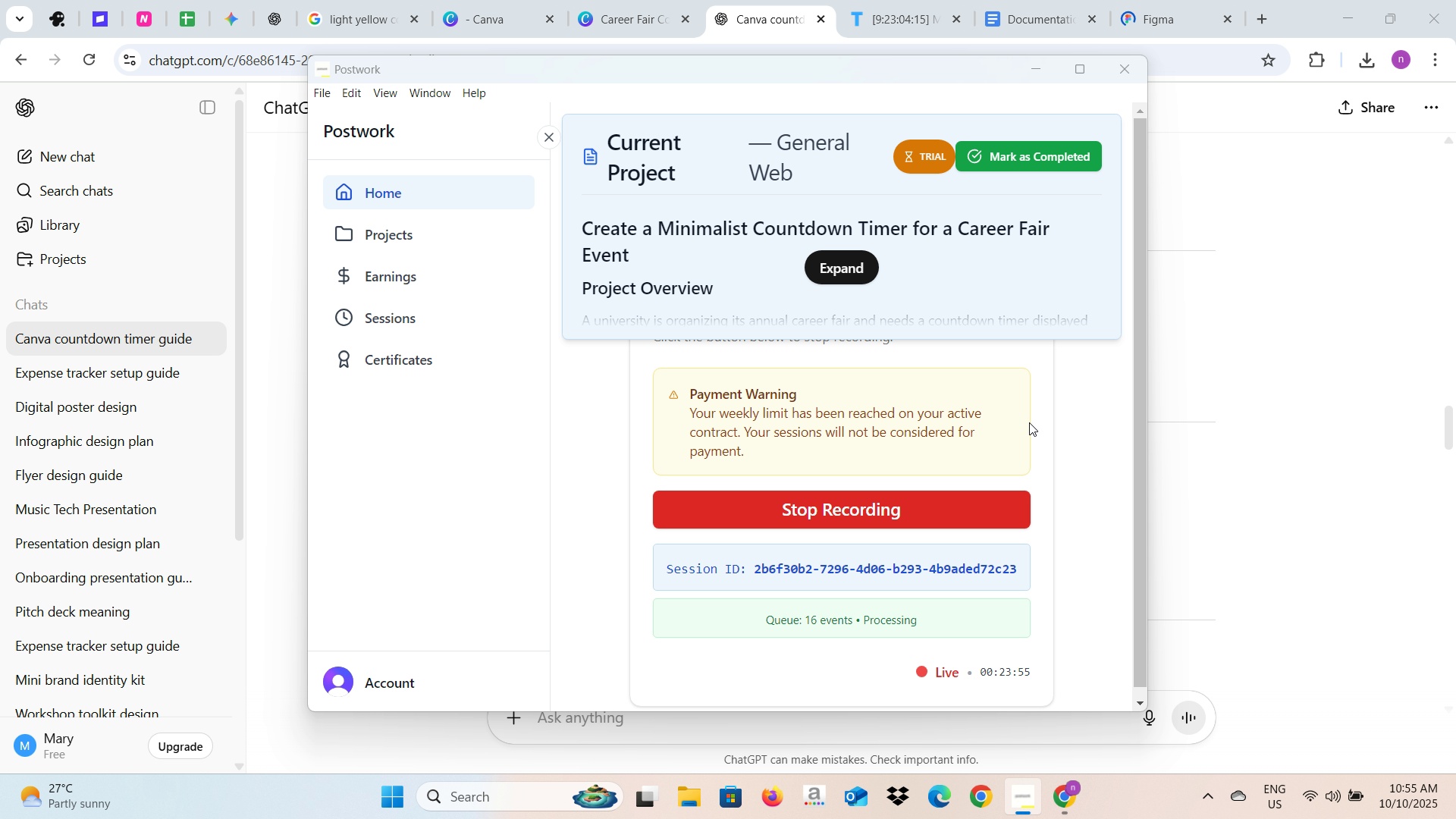 
key(Alt+Tab)
 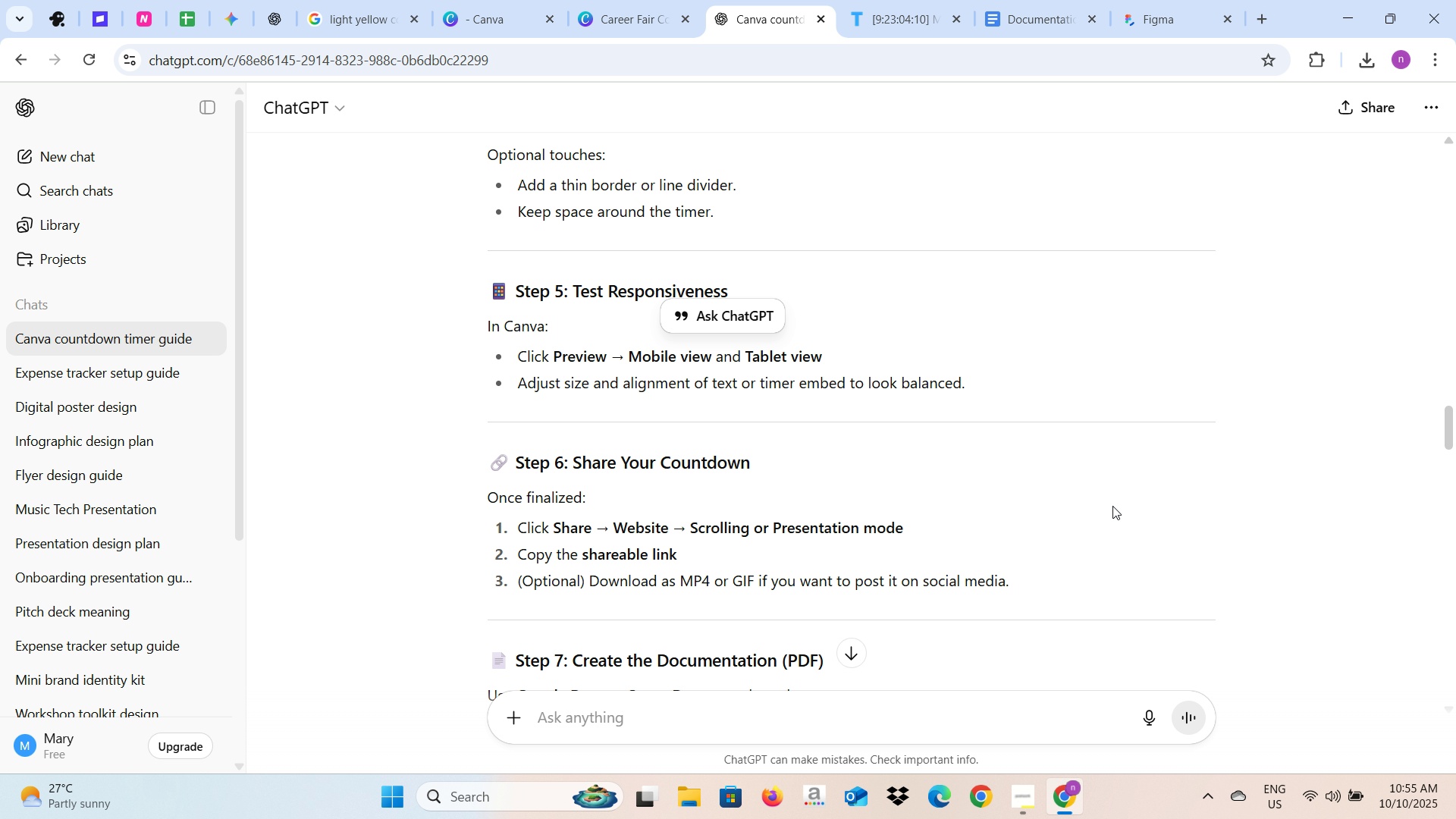 
wait(9.4)
 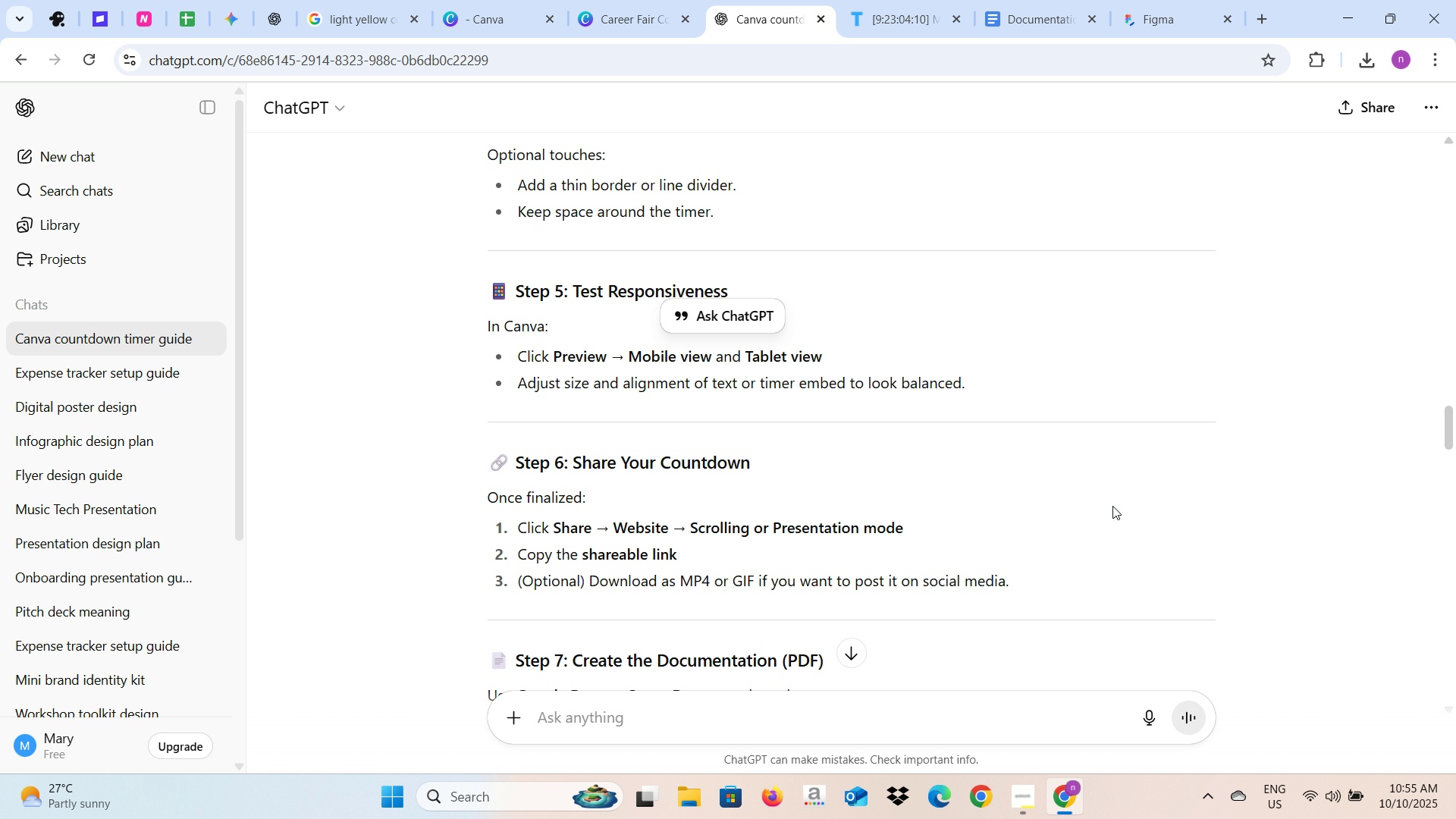 
left_click([1175, 0])
 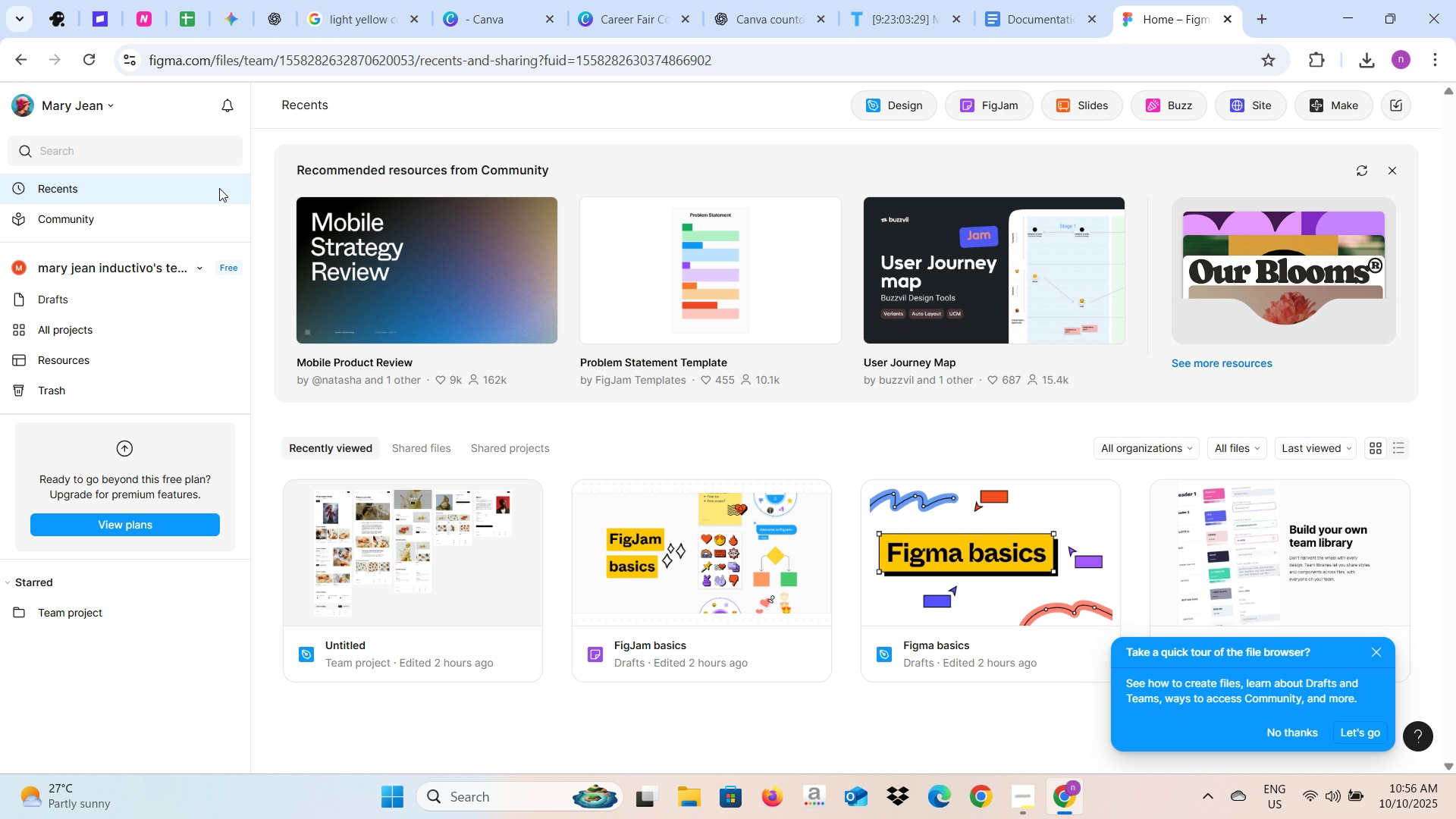 
wait(44.62)
 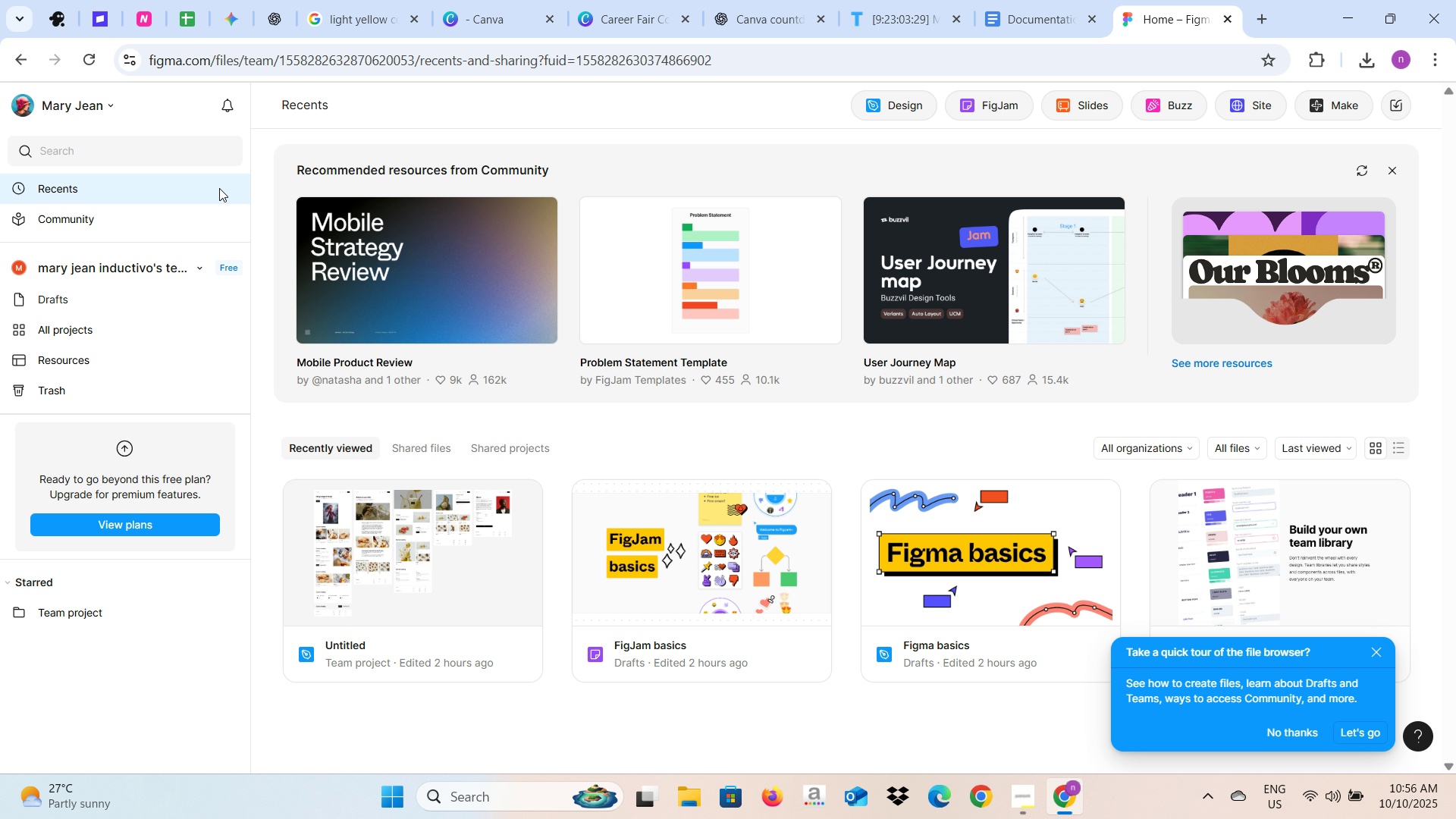 
left_click([1273, 102])
 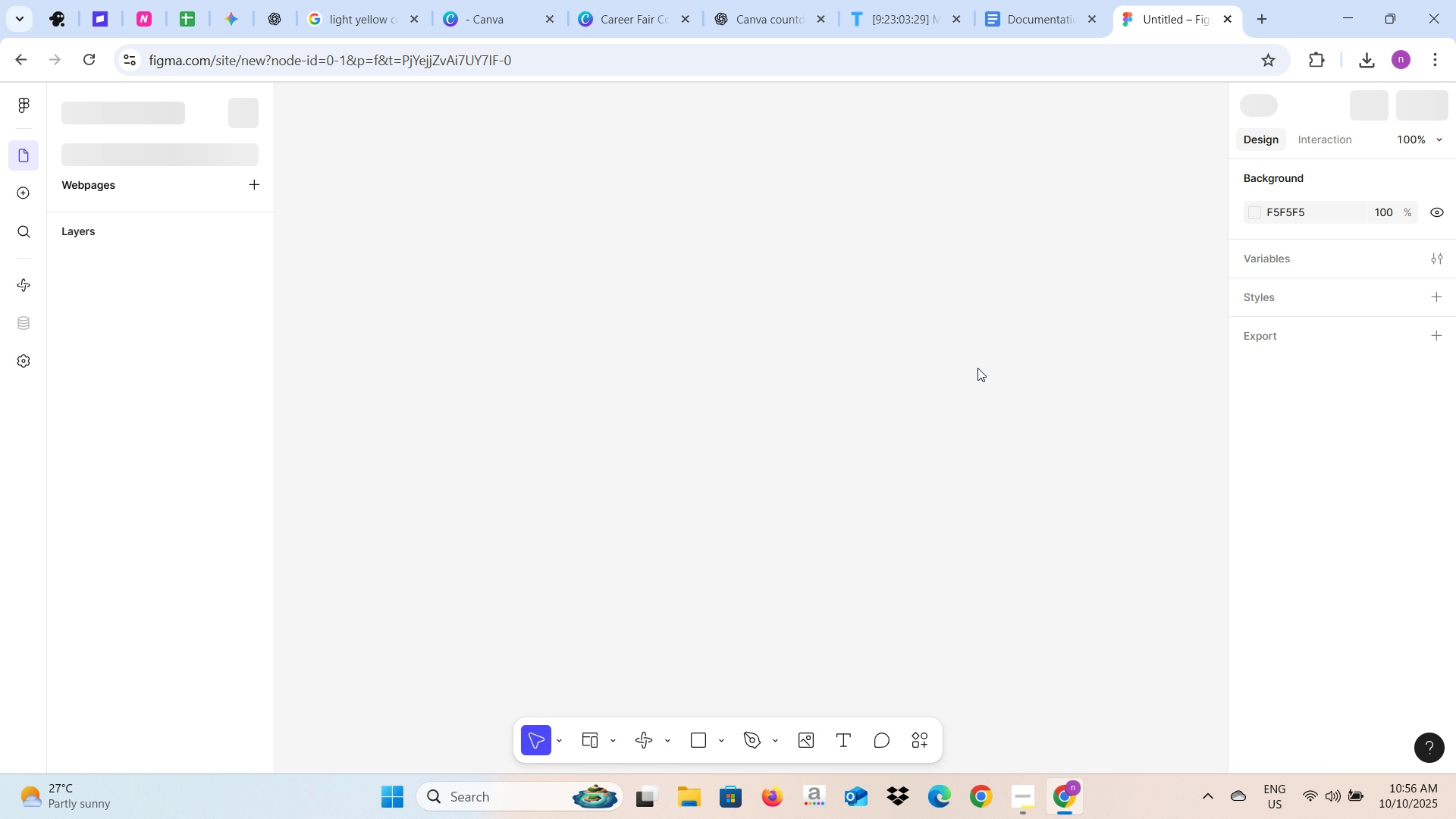 
wait(14.67)
 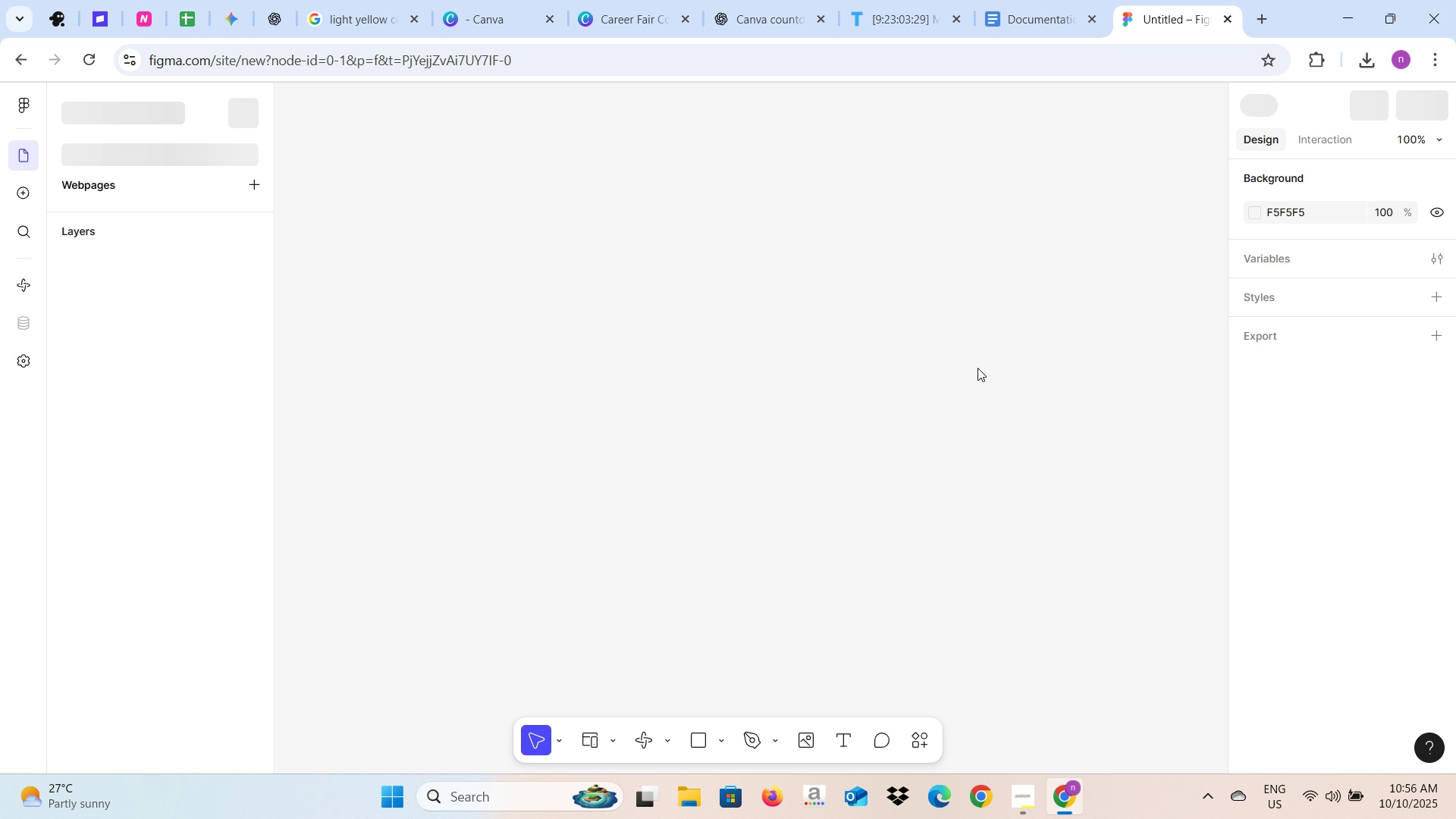 
left_click([493, 469])
 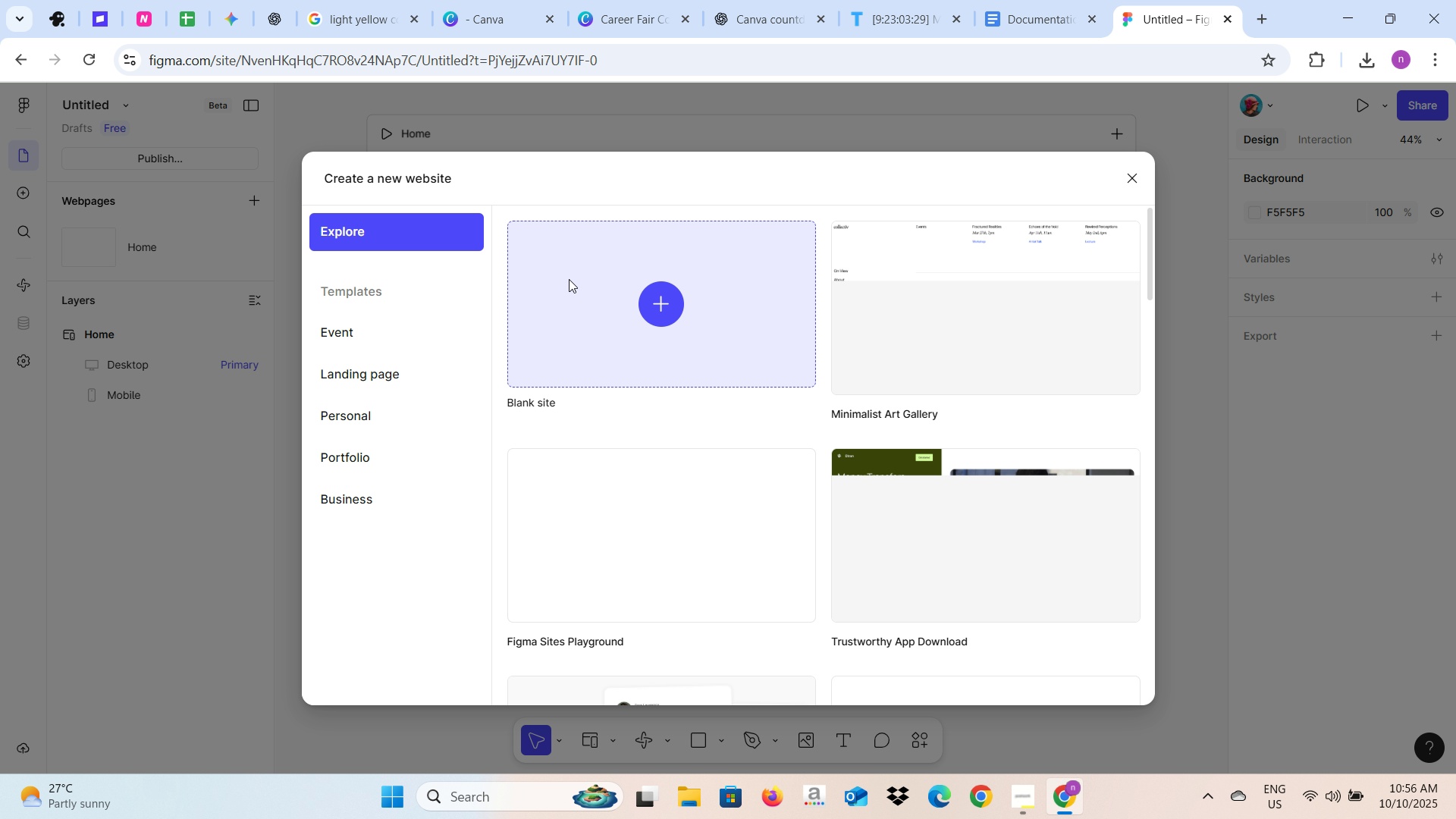 
left_click([632, 291])
 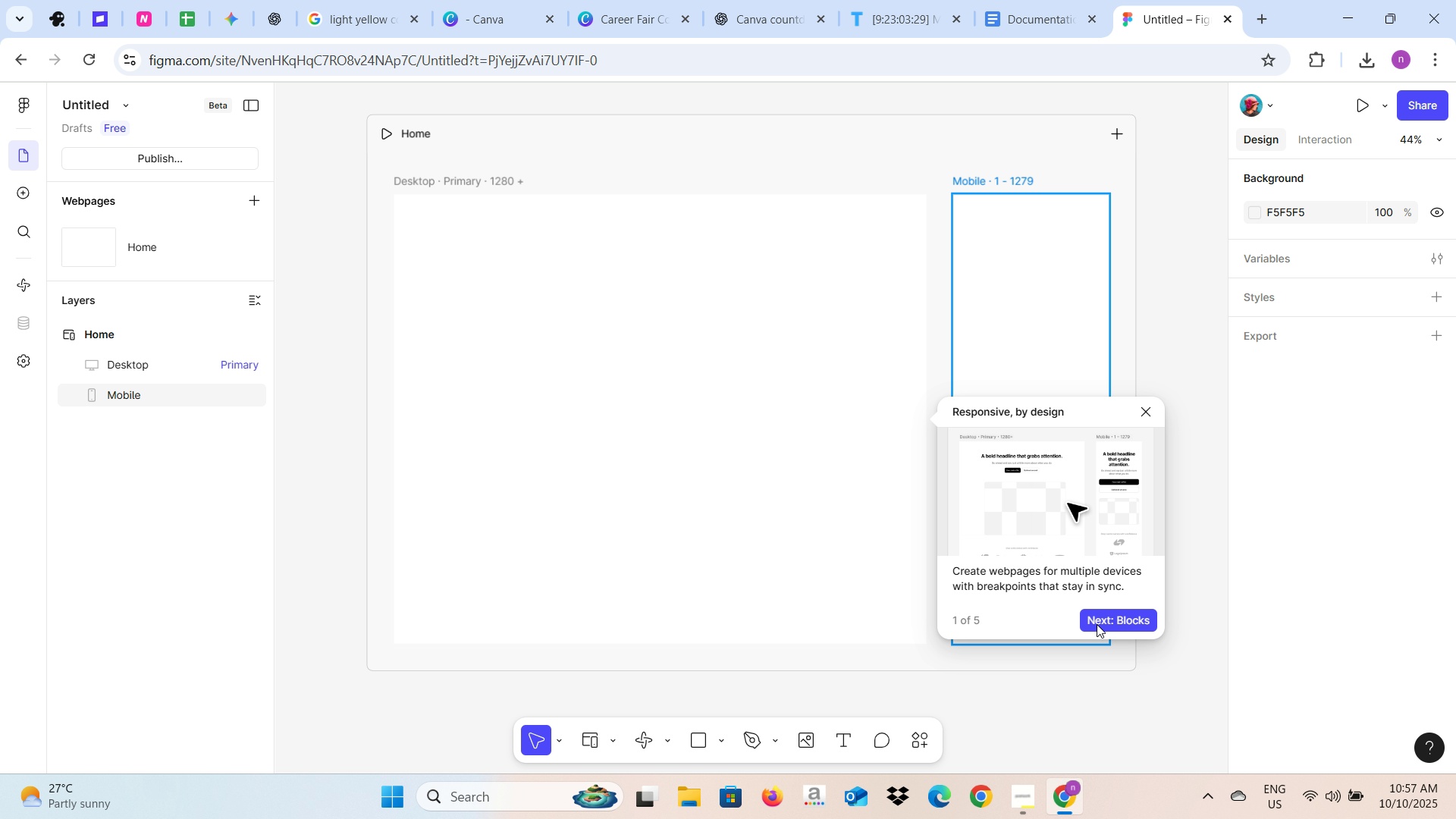 
left_click([791, 349])
 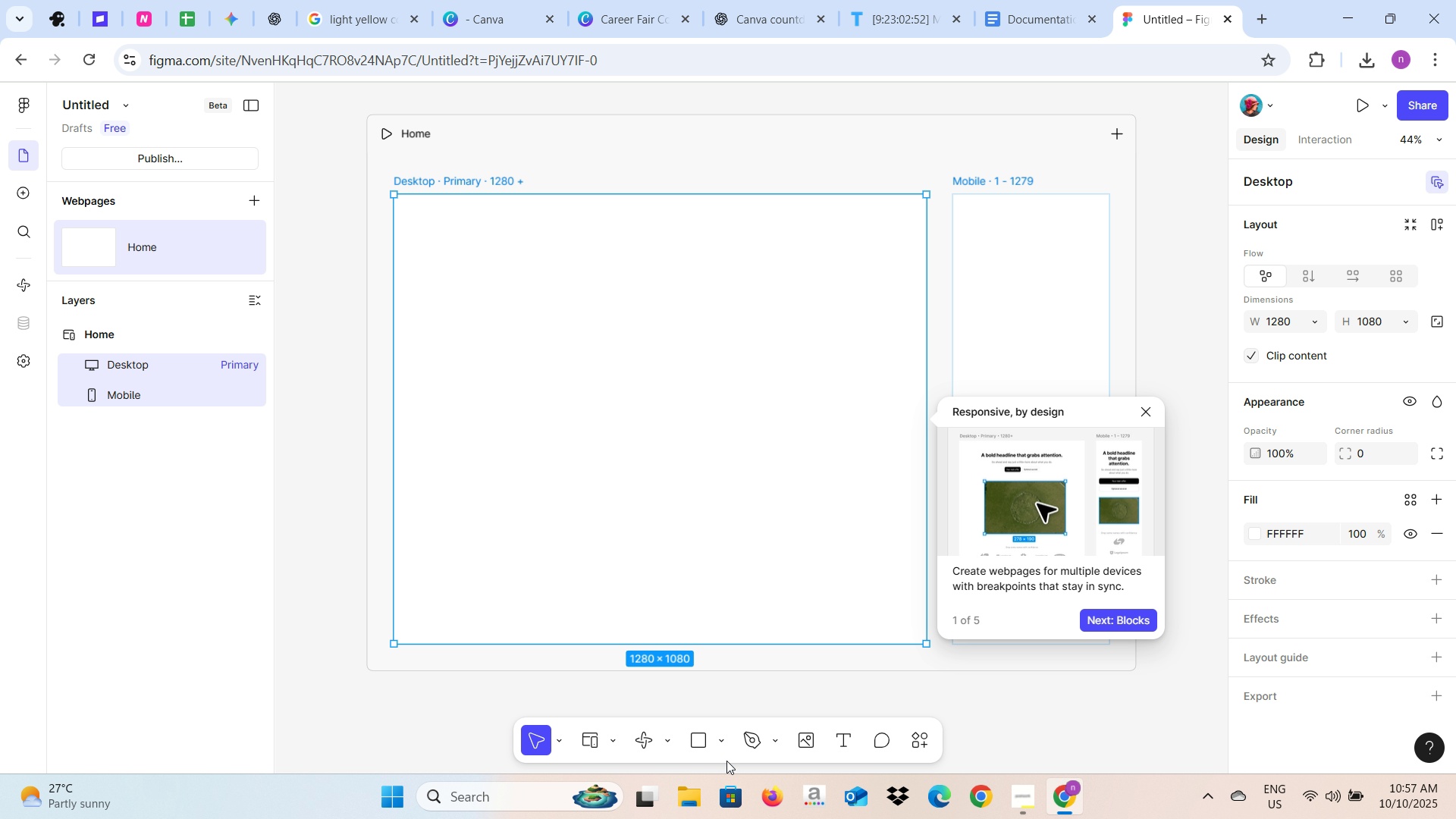 
wait(12.56)
 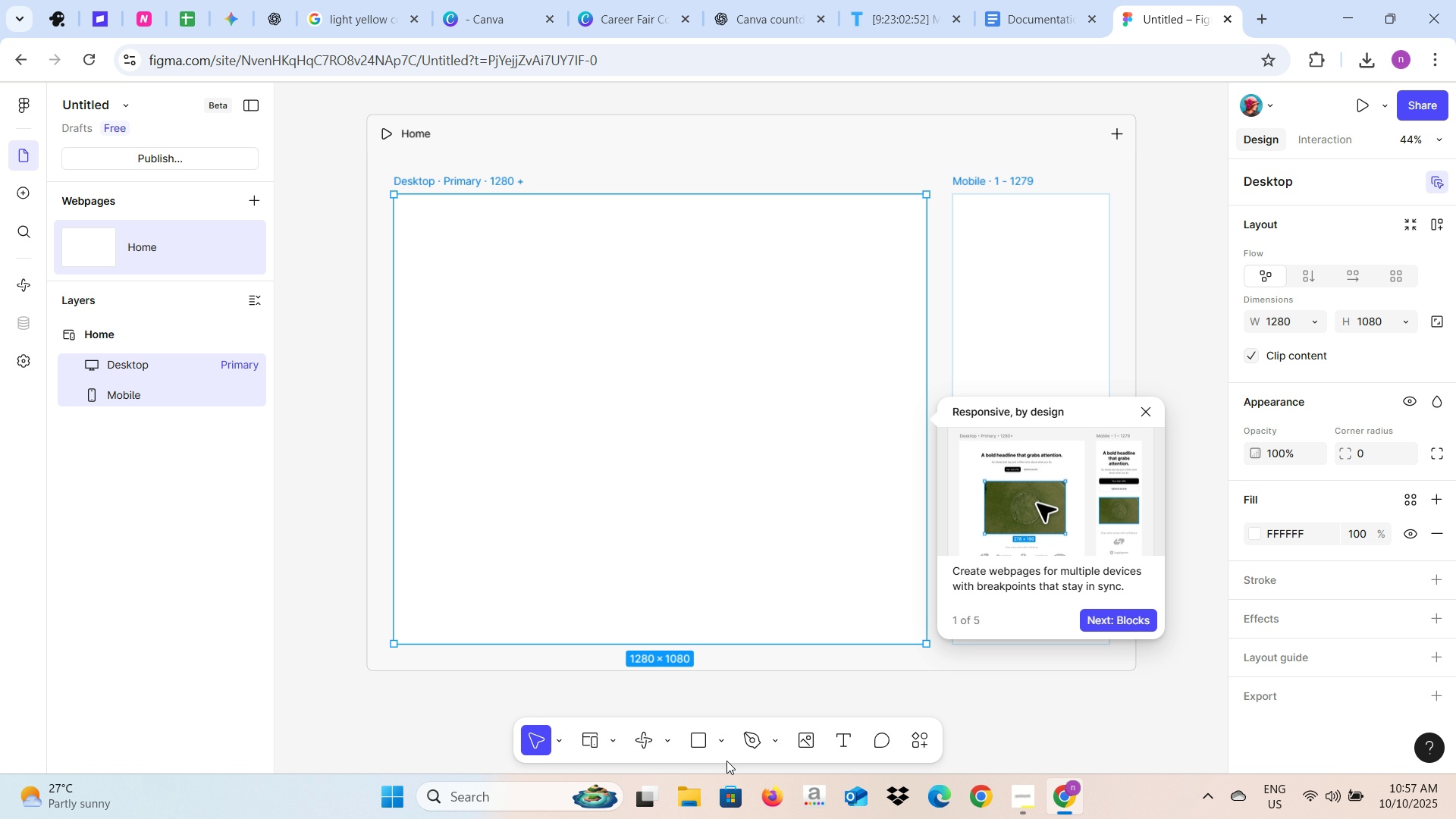 
left_click([623, 0])
 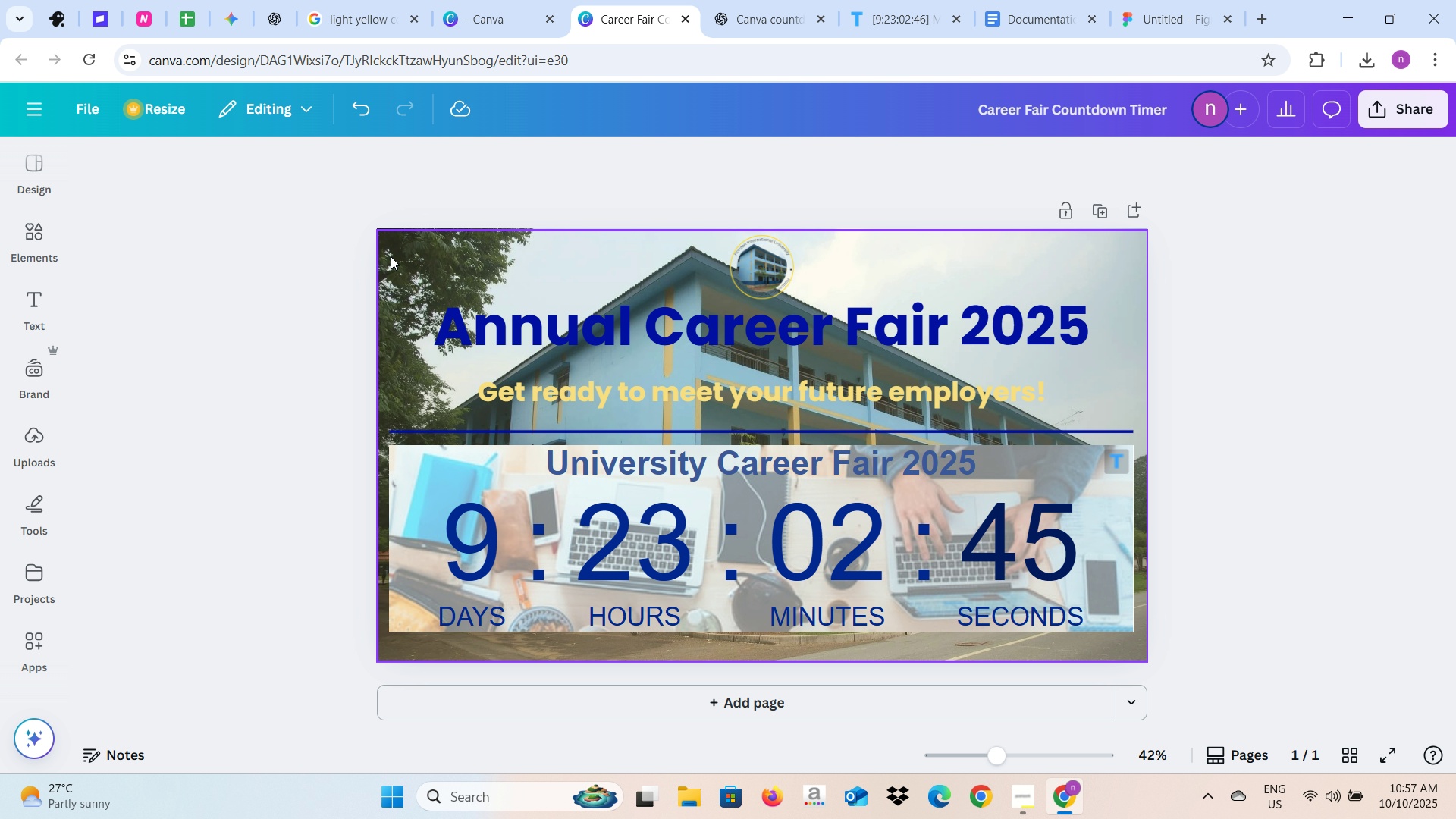 
left_click([391, 256])
 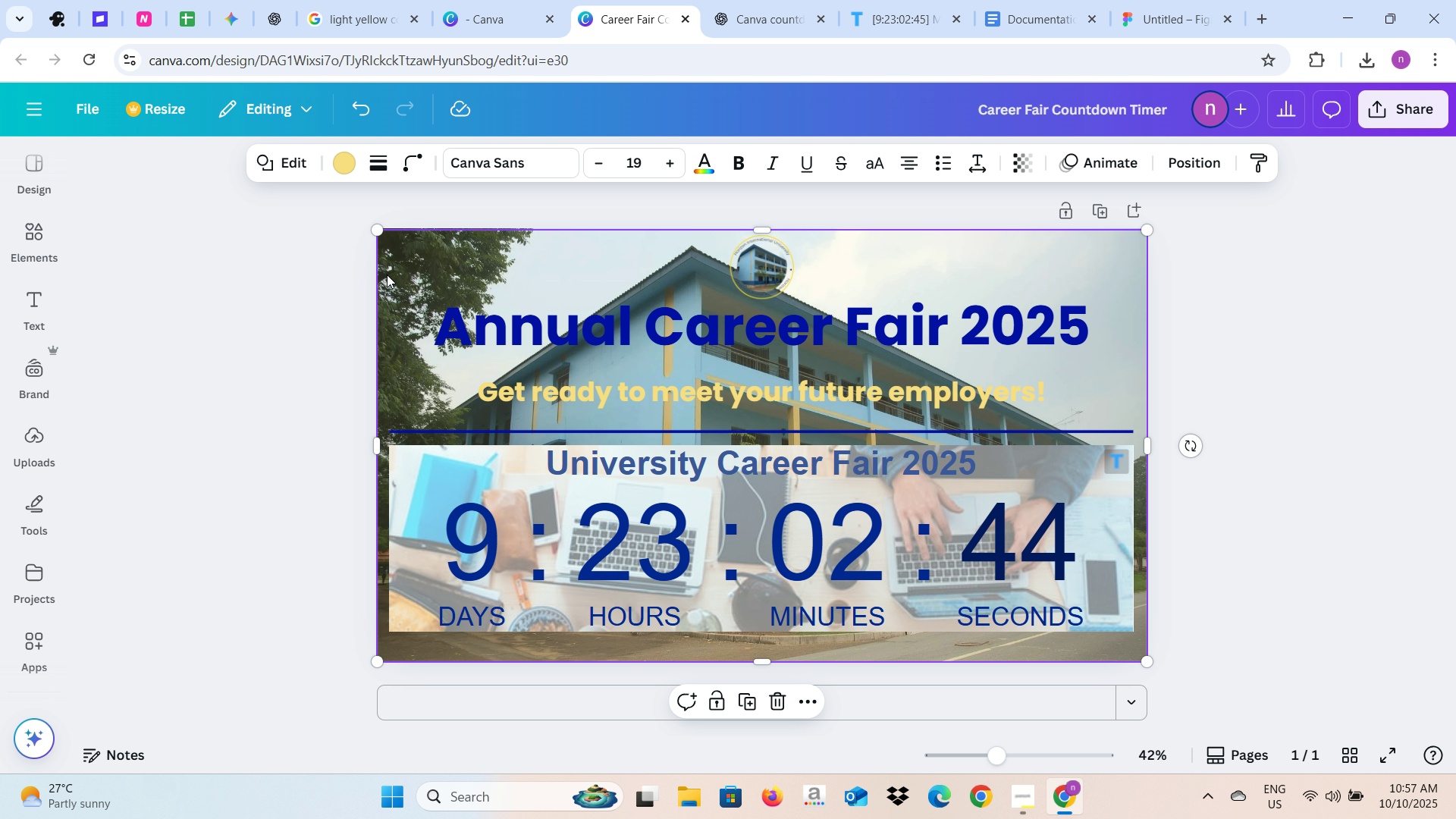 
left_click_drag(start_coordinate=[388, 275], to_coordinate=[448, 283])
 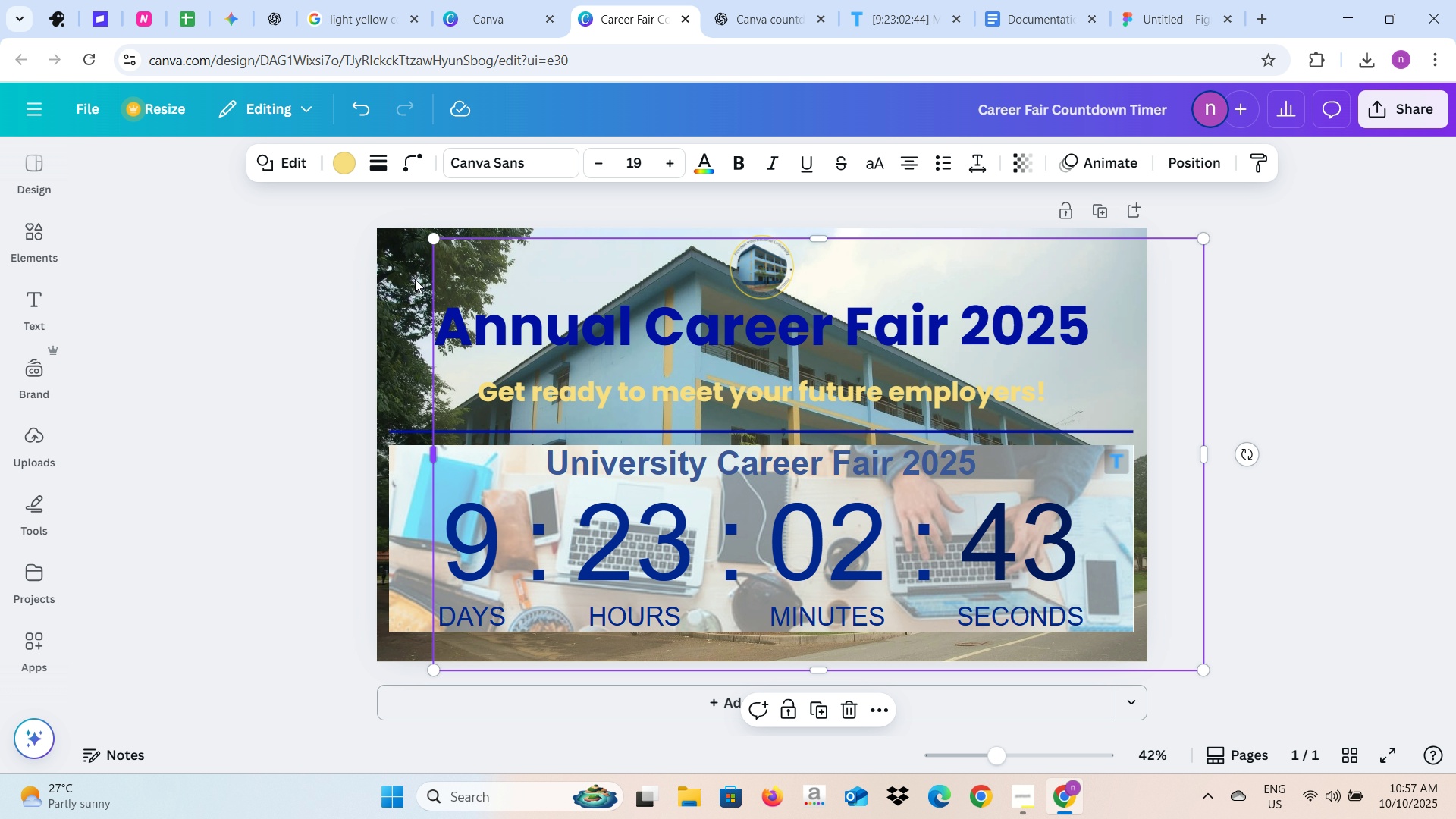 
left_click([415, 279])
 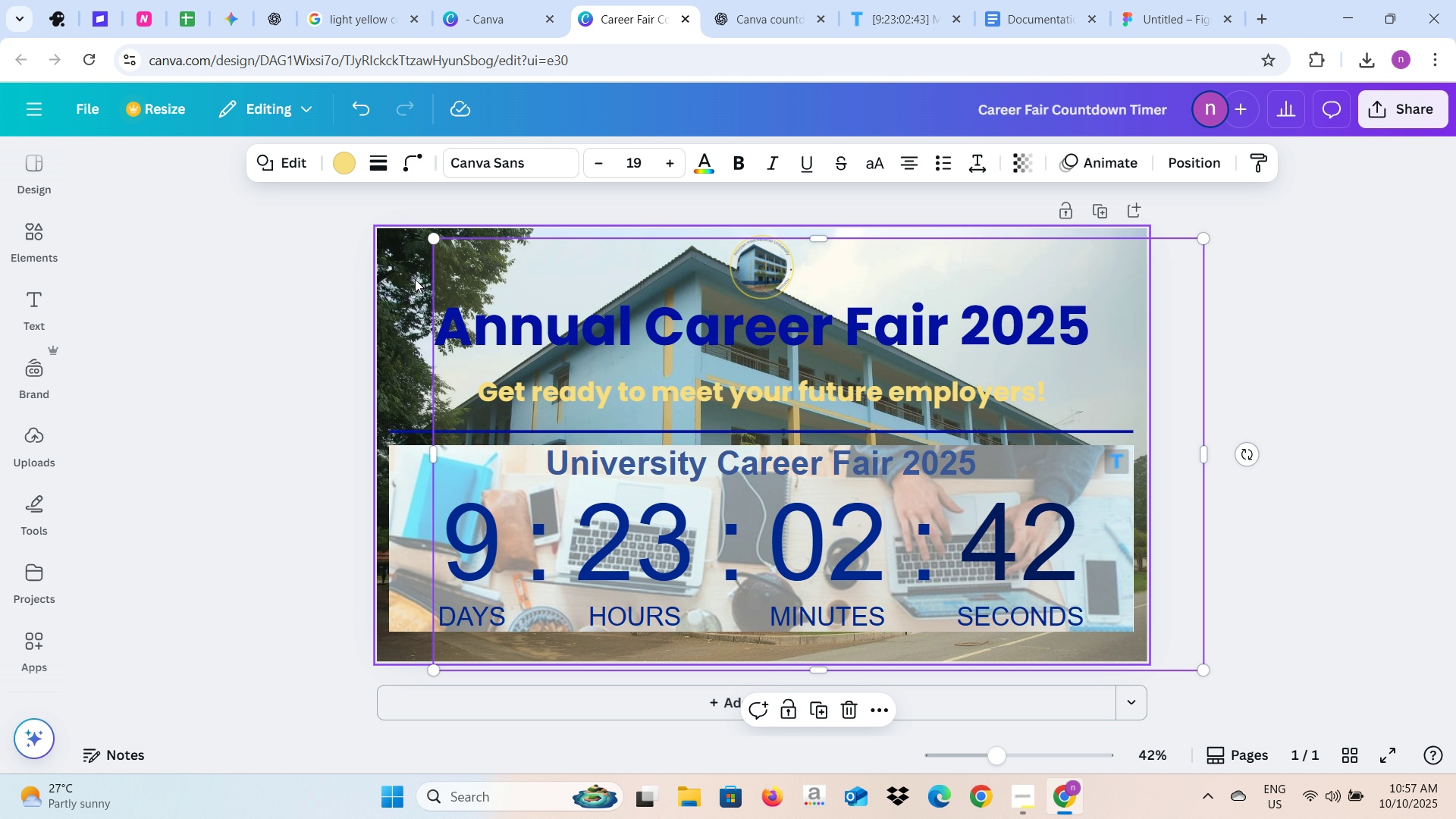 
key(Control+C)
 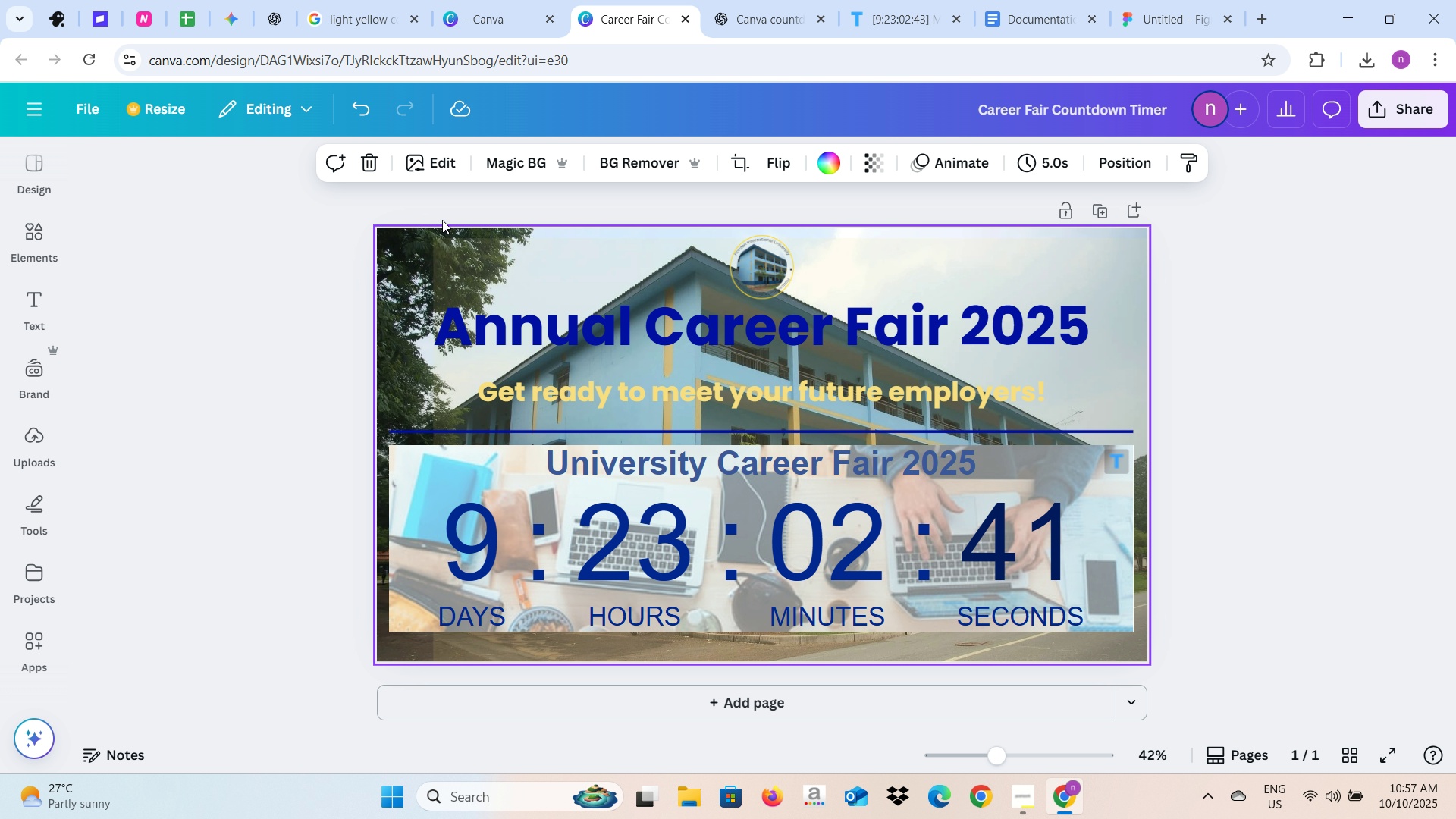 
key(Control+C)
 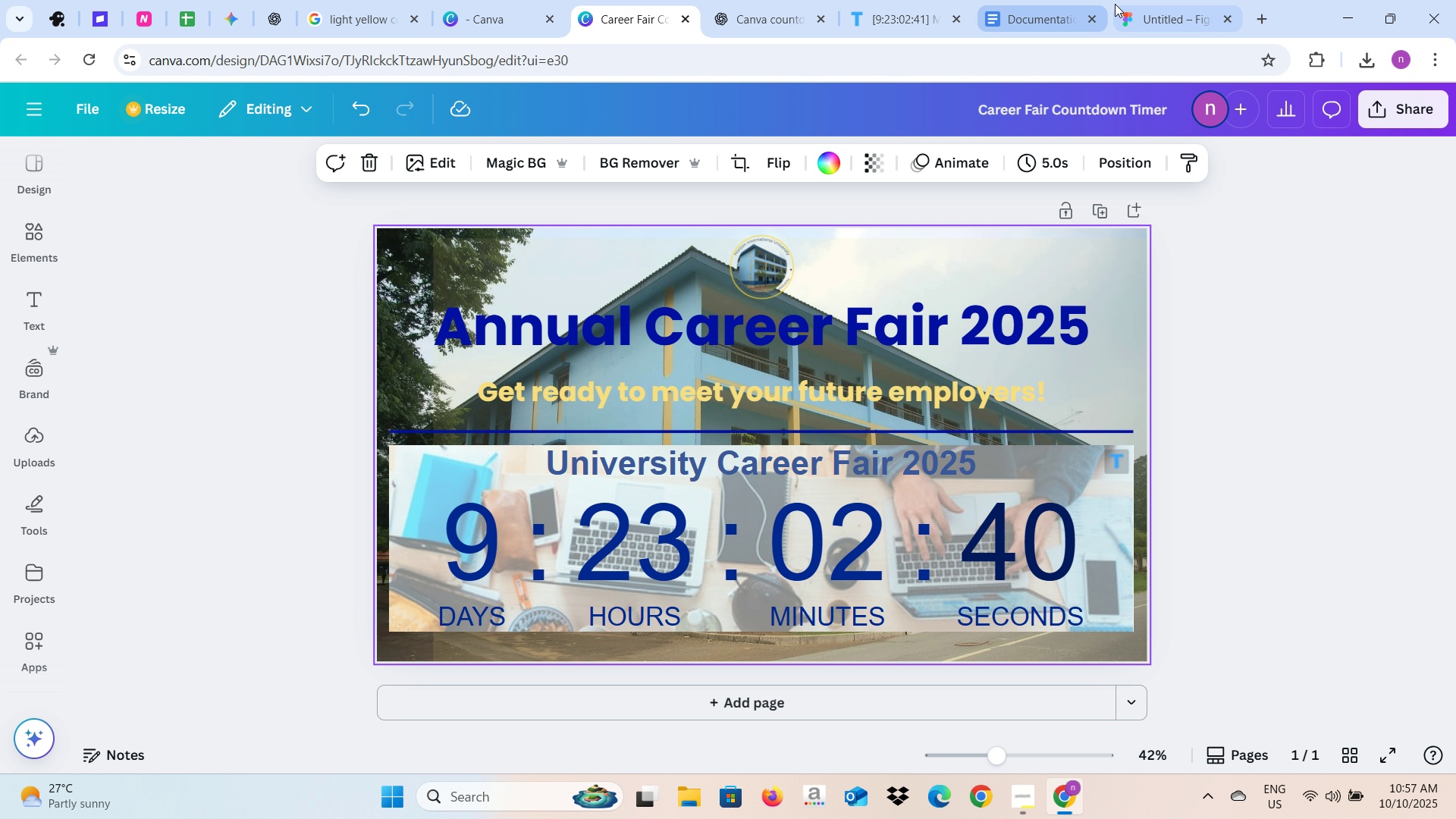 
left_click([1144, 5])
 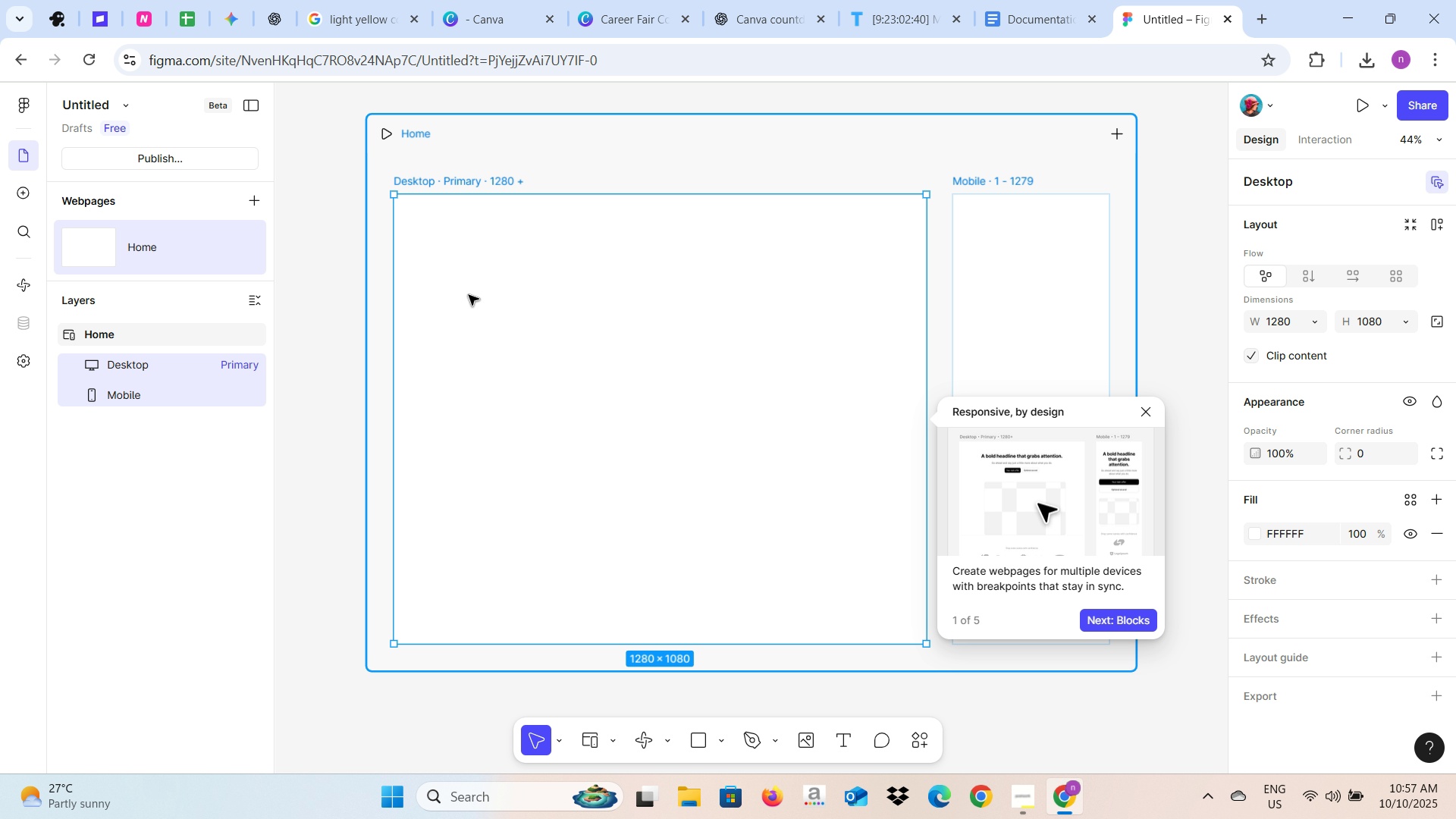 
key(Control+V)
 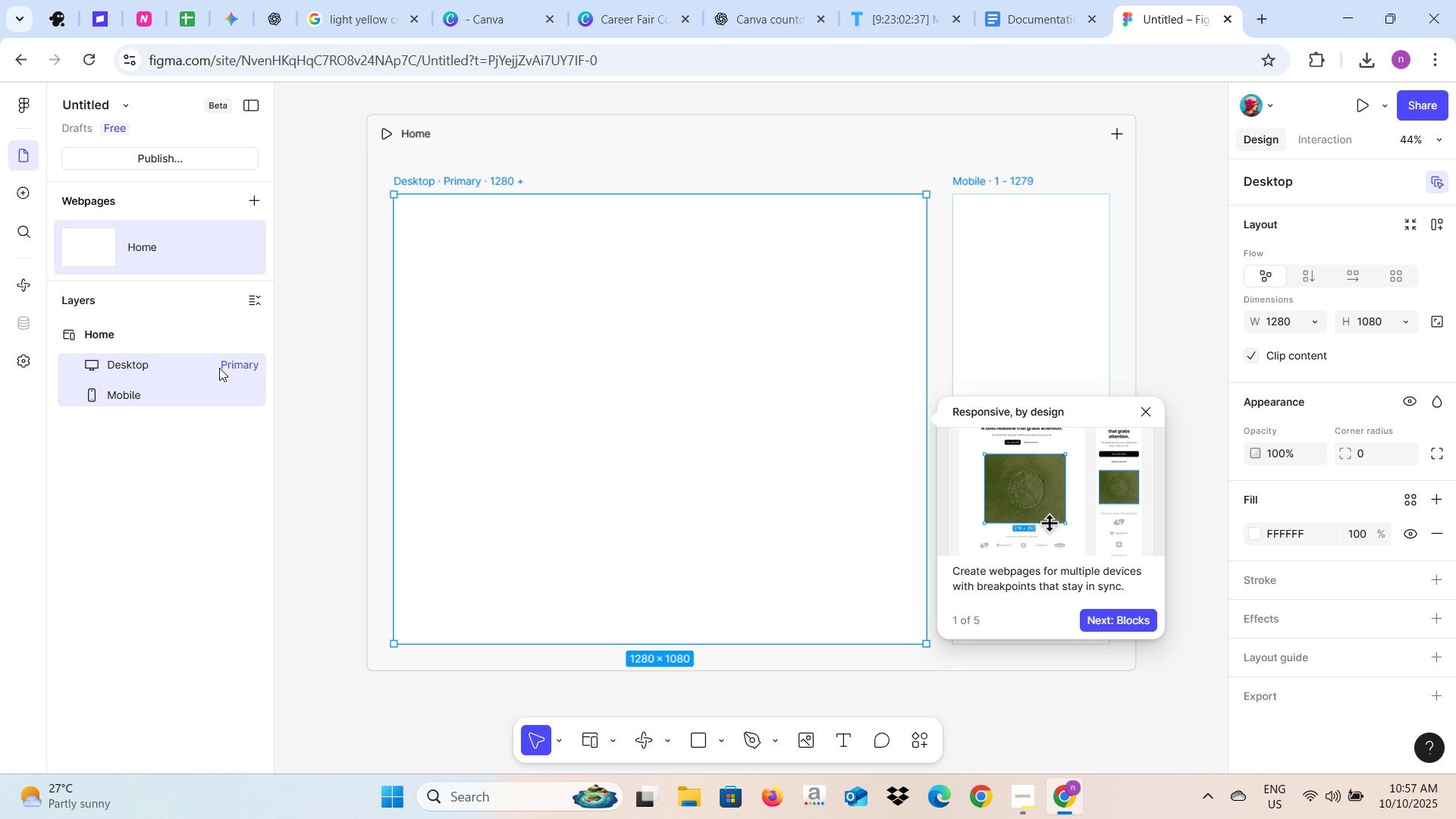 
left_click([186, 368])
 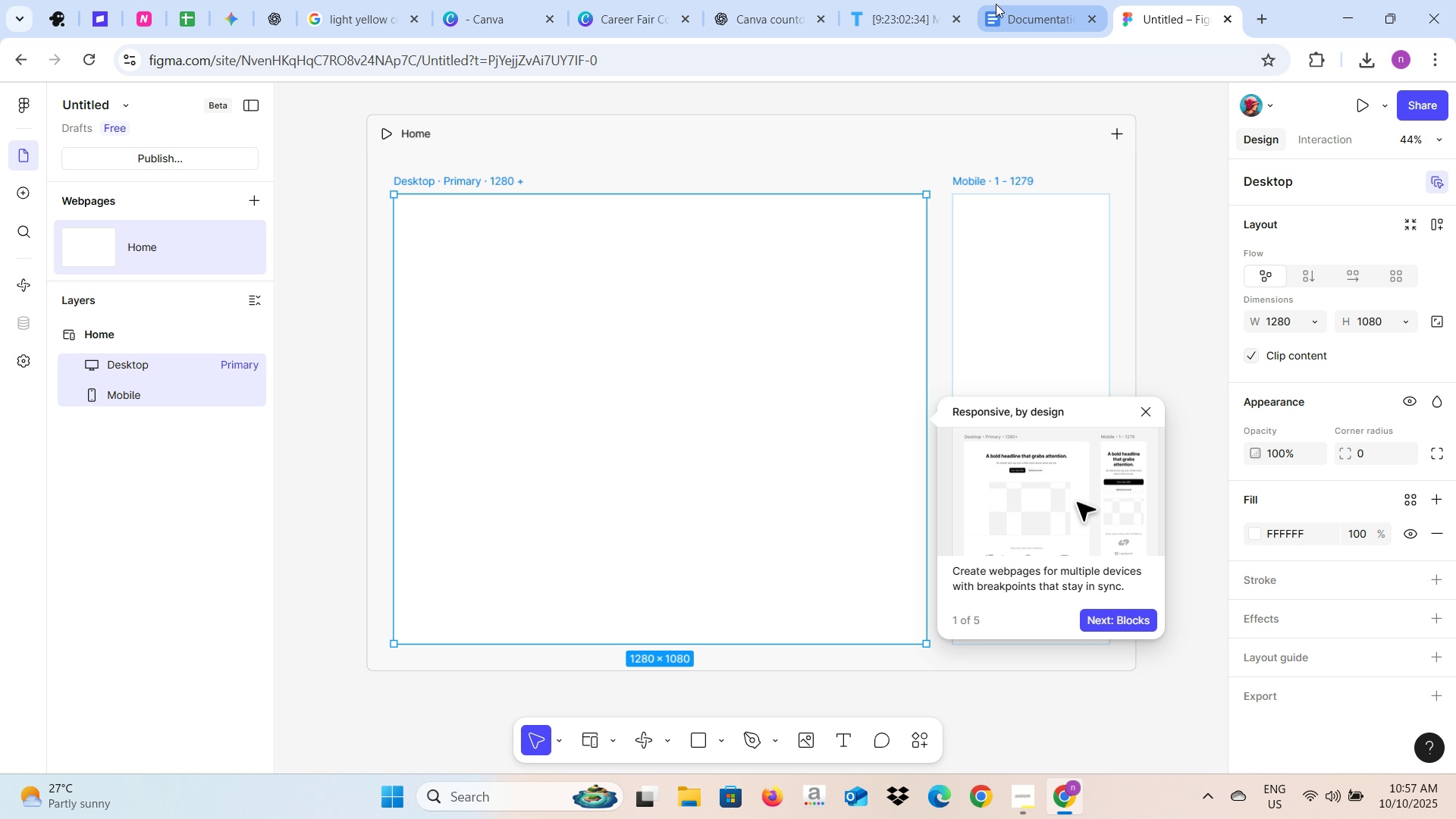 
left_click([1011, 0])
 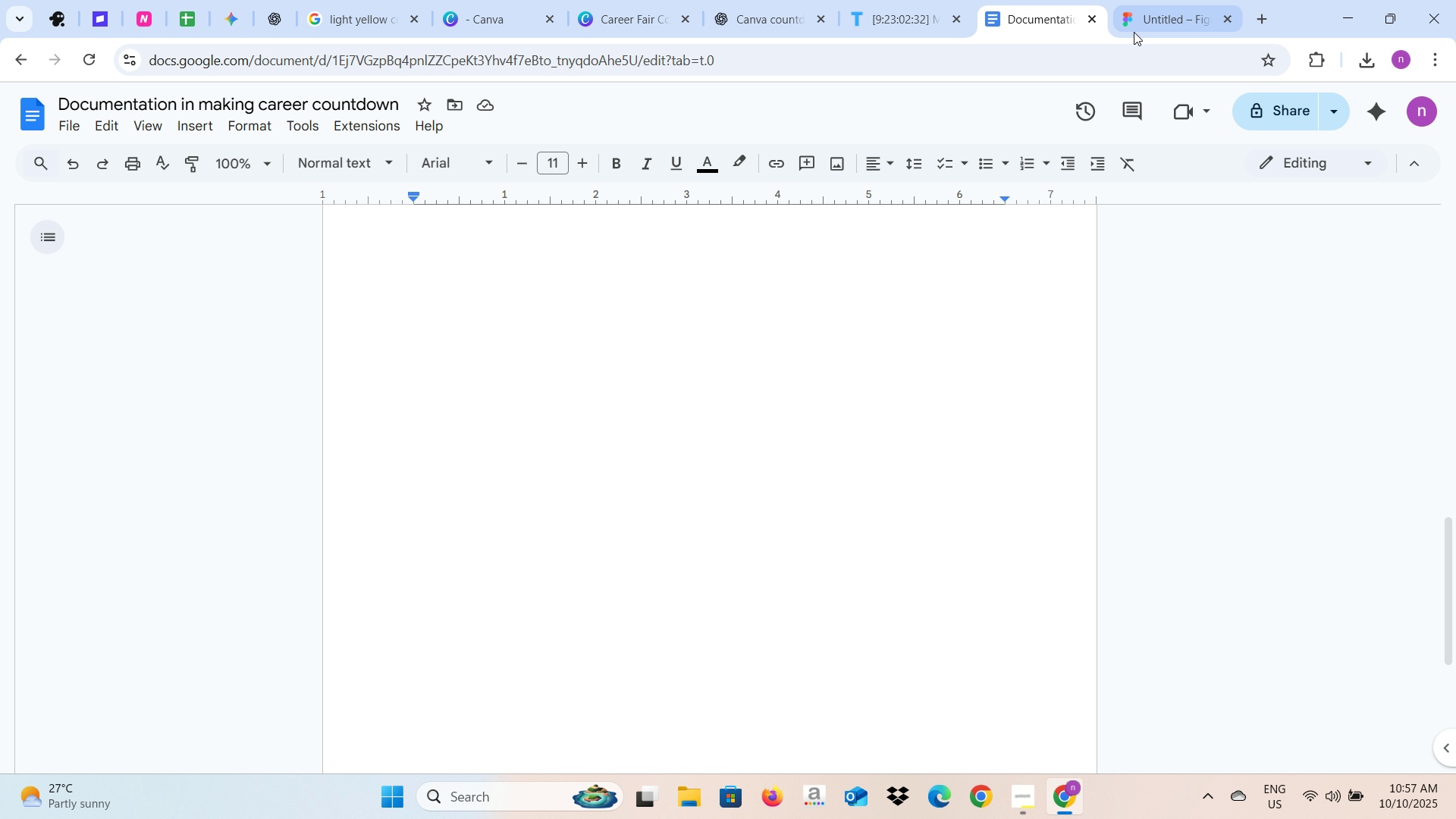 
left_click([1150, 21])
 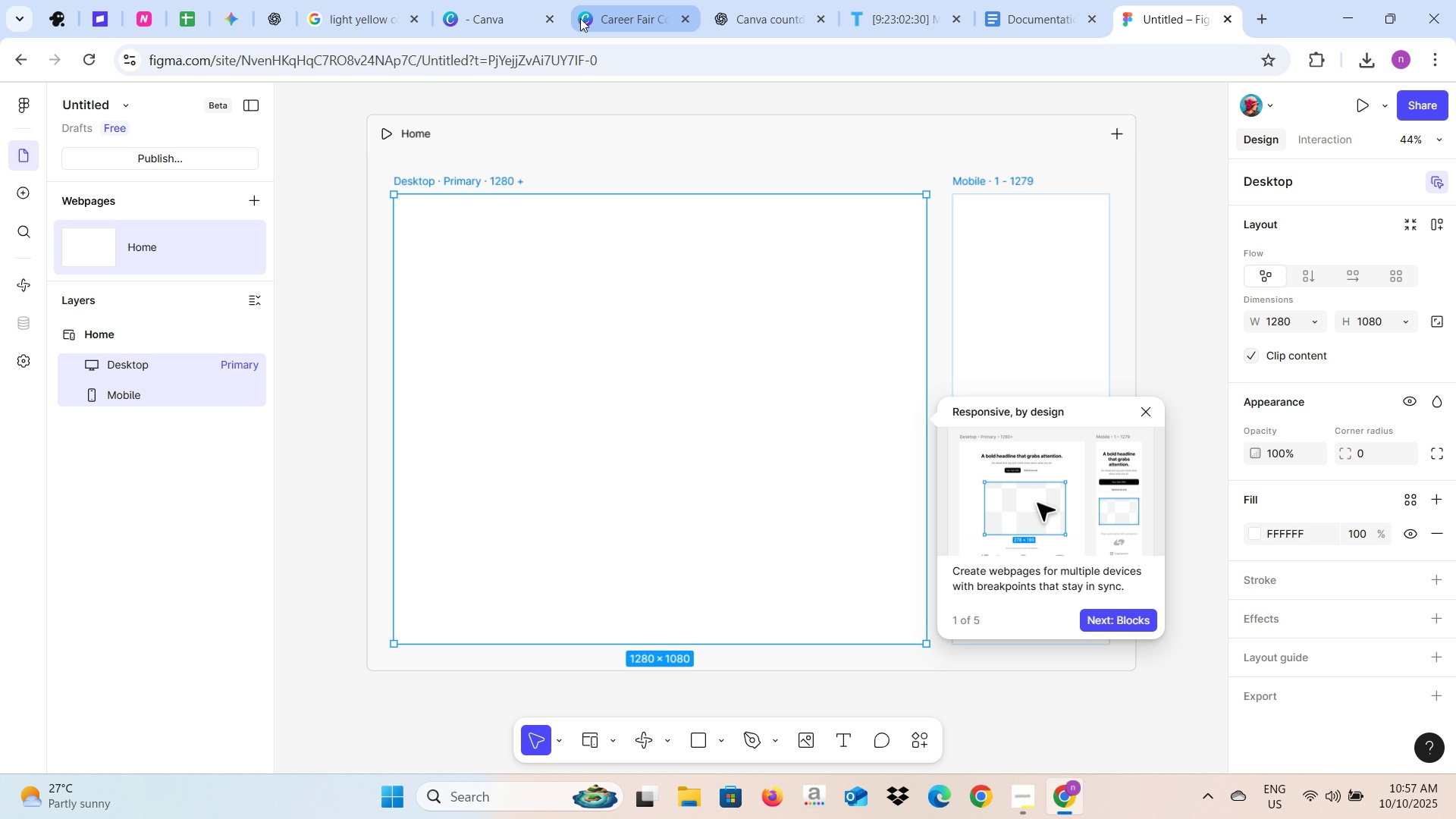 
left_click([601, 6])
 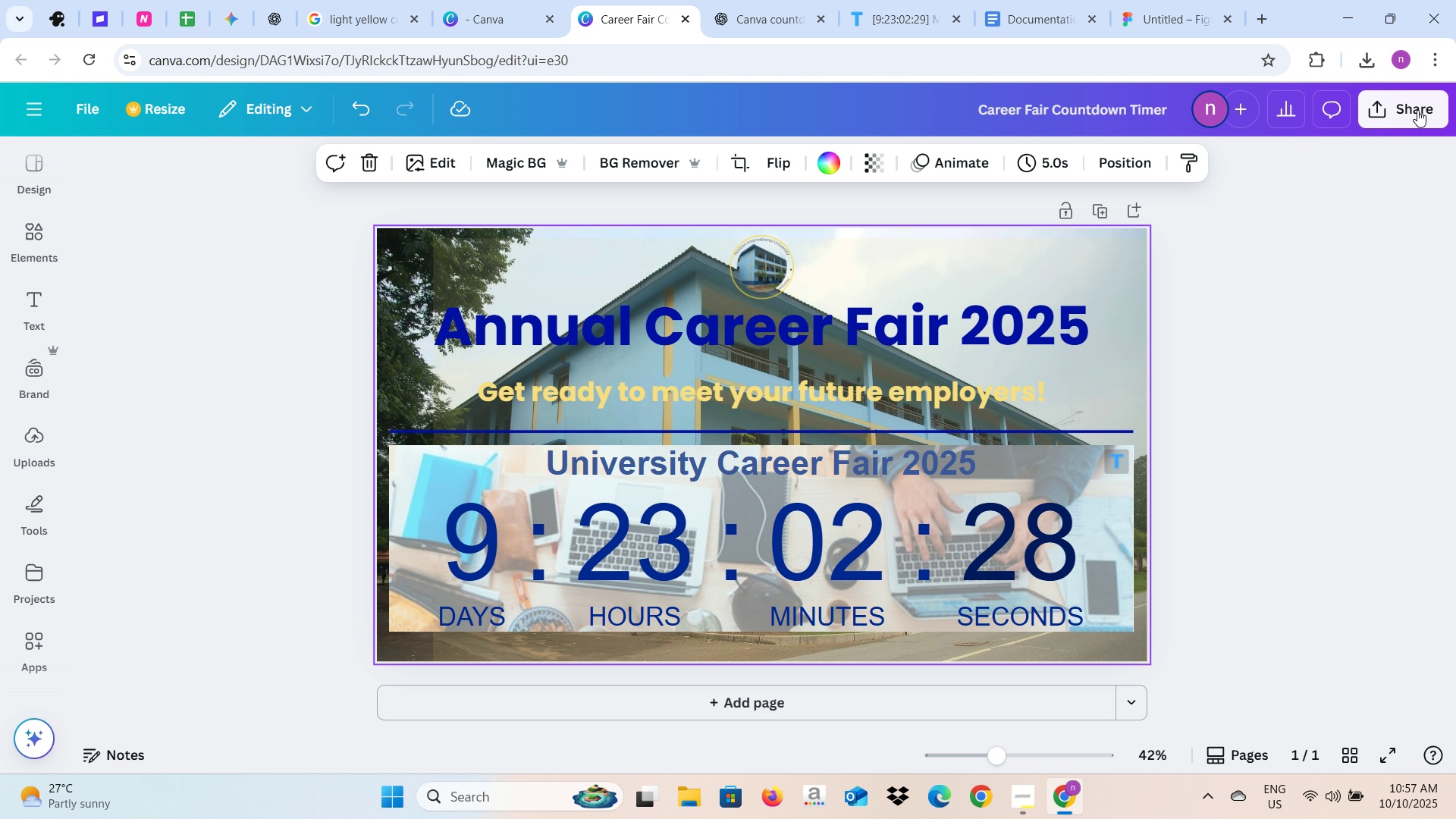 
left_click([1419, 107])
 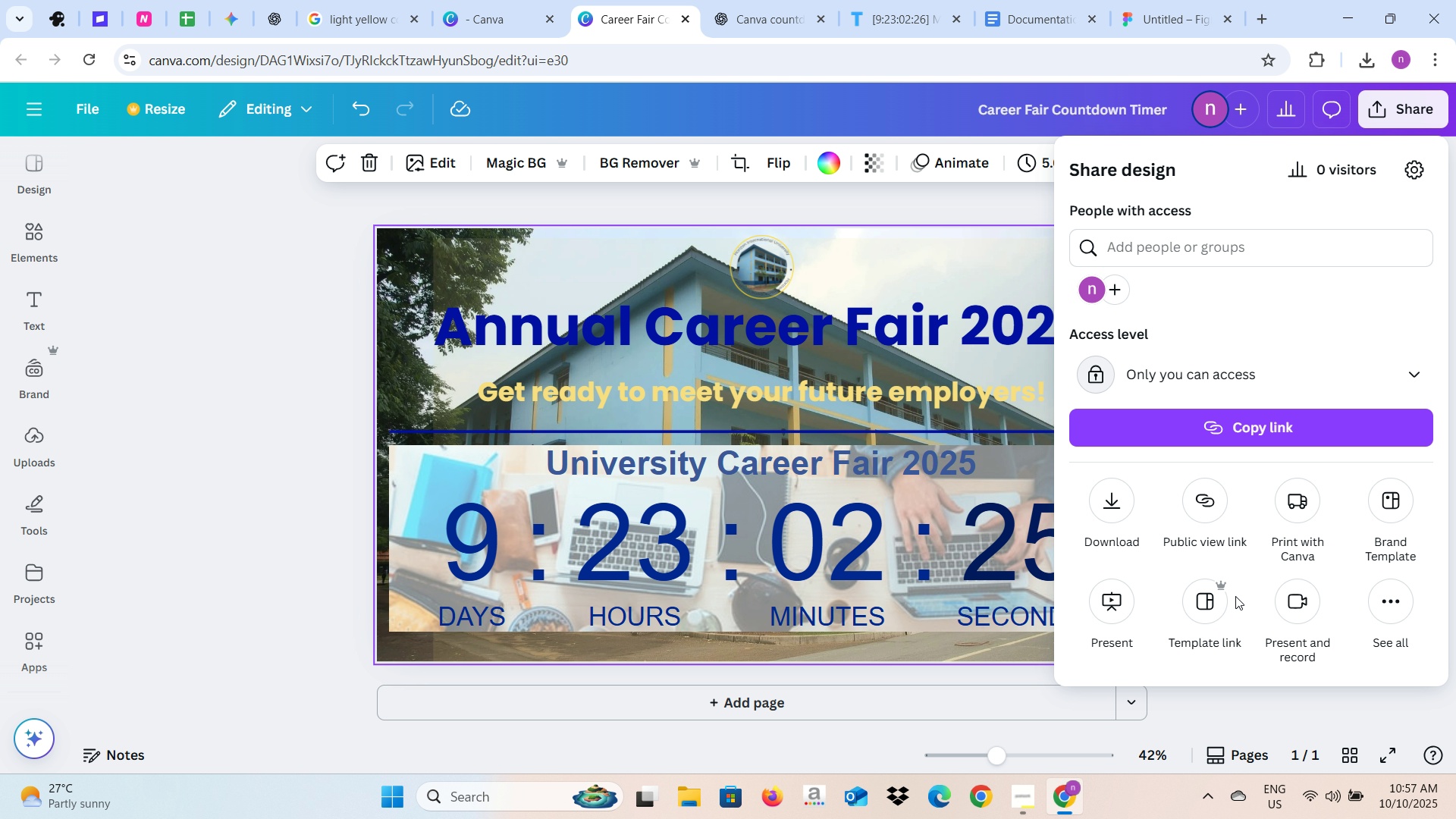 
left_click([1210, 604])
 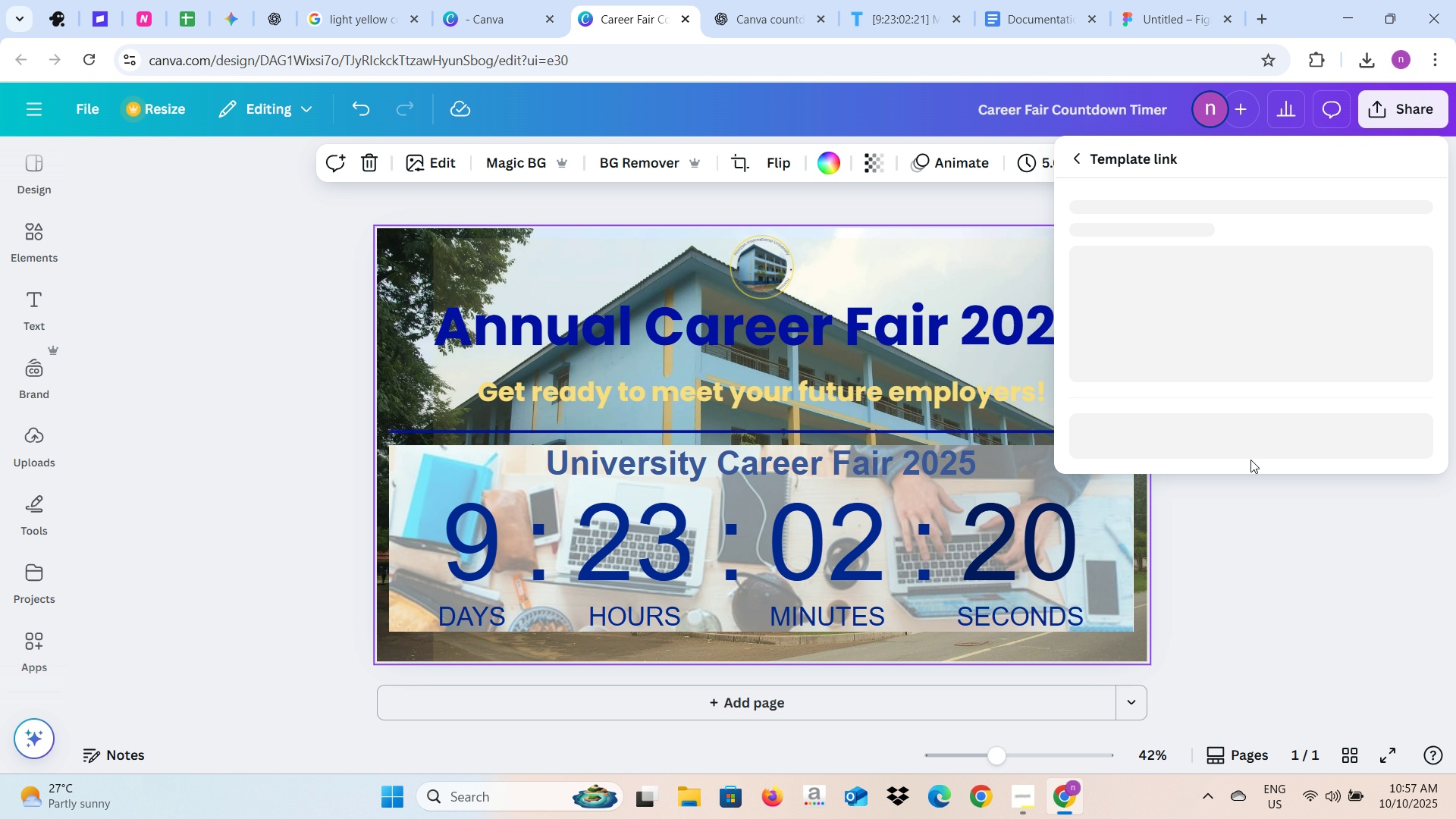 
wait(5.43)
 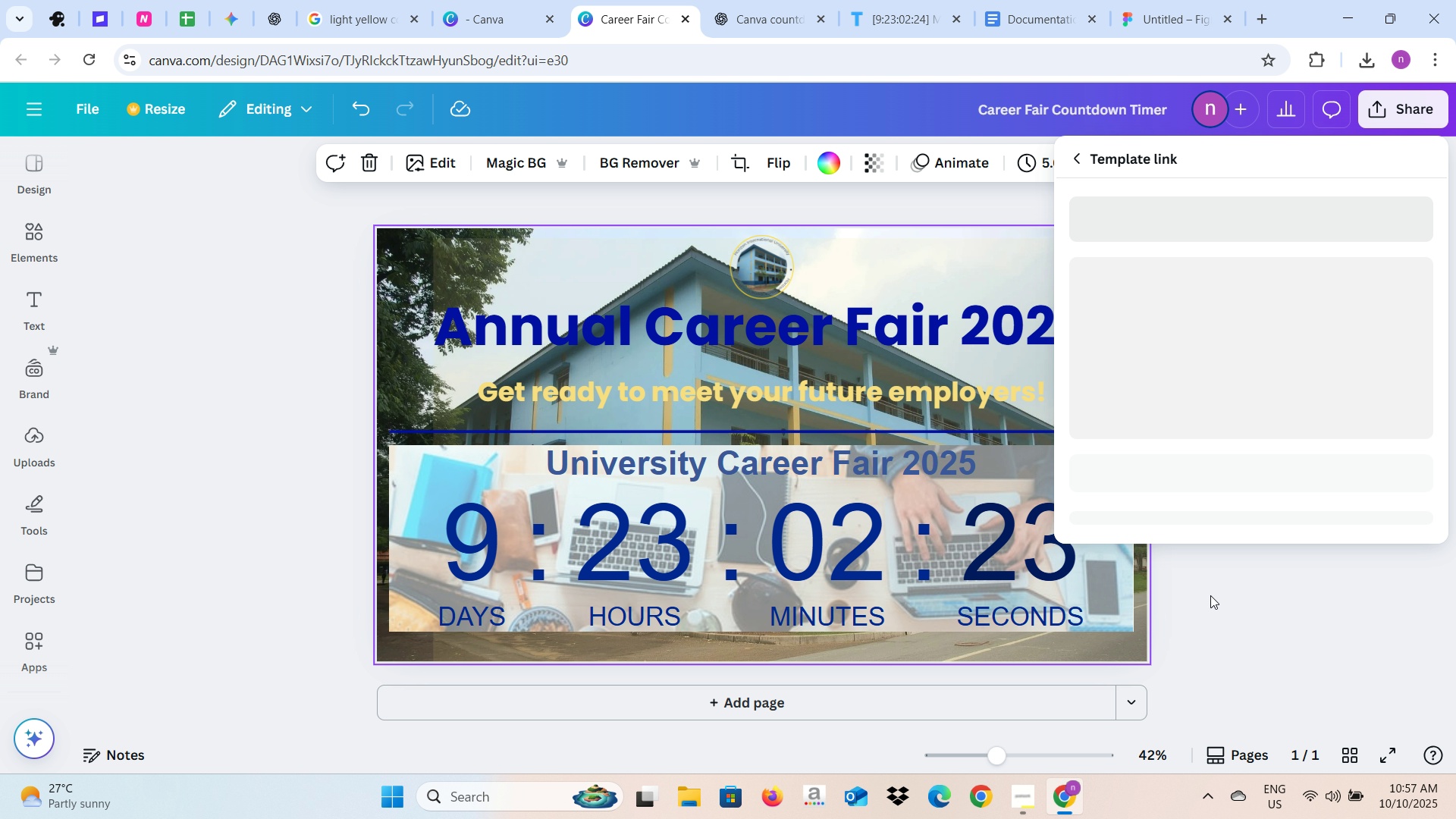 
left_click([1213, 549])
 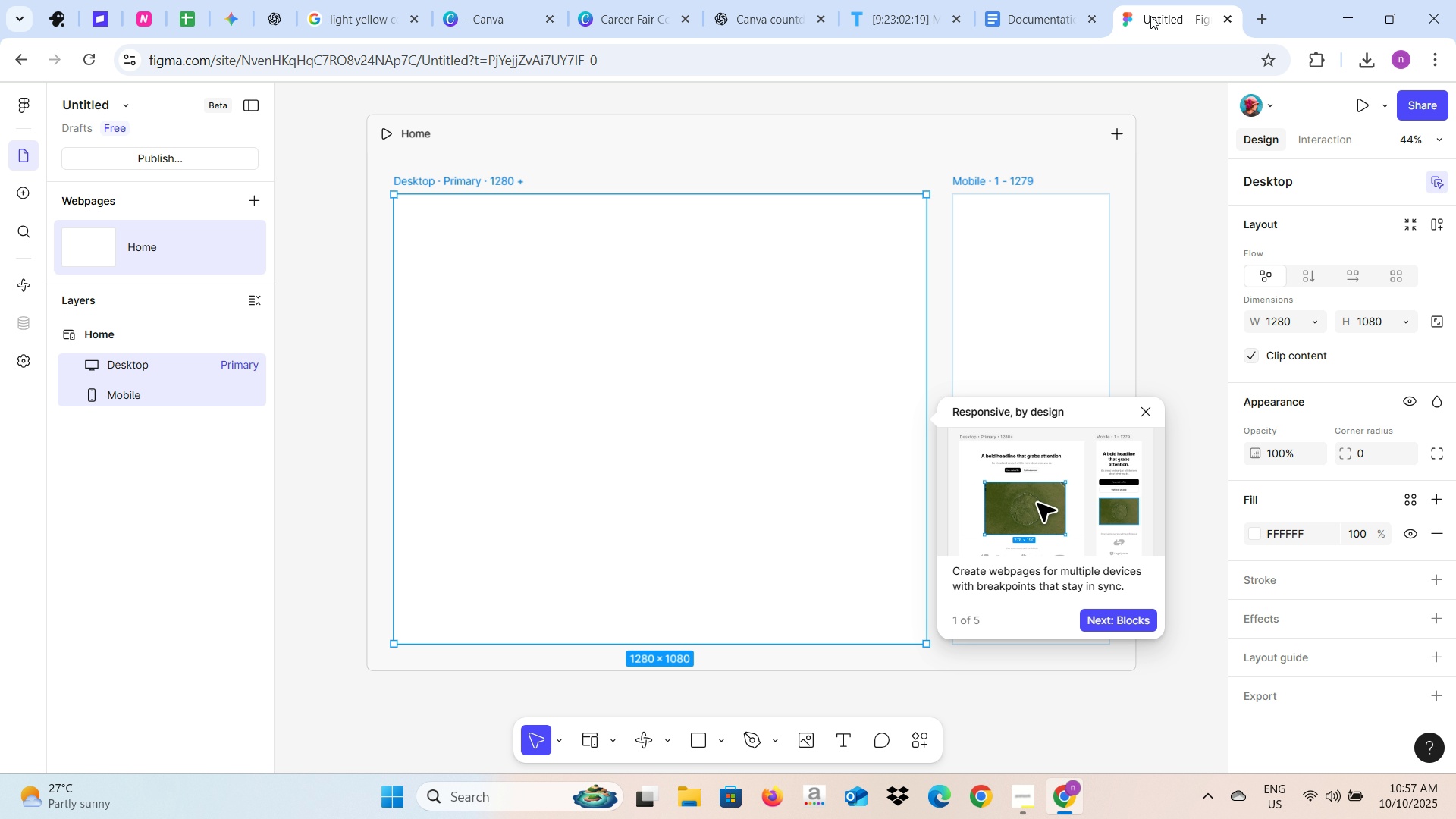 
left_click([1150, 16])
 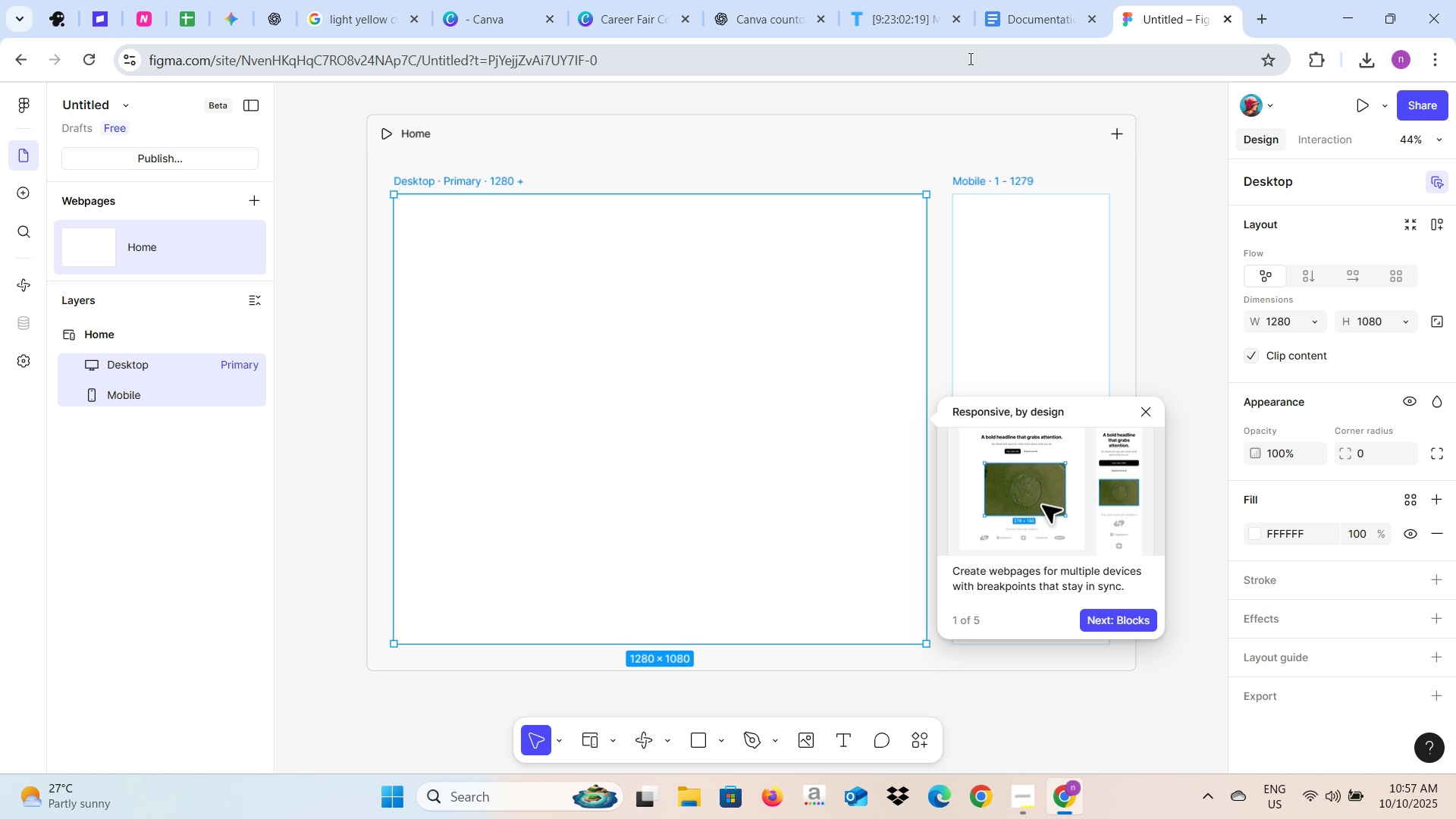 
left_click([969, 58])
 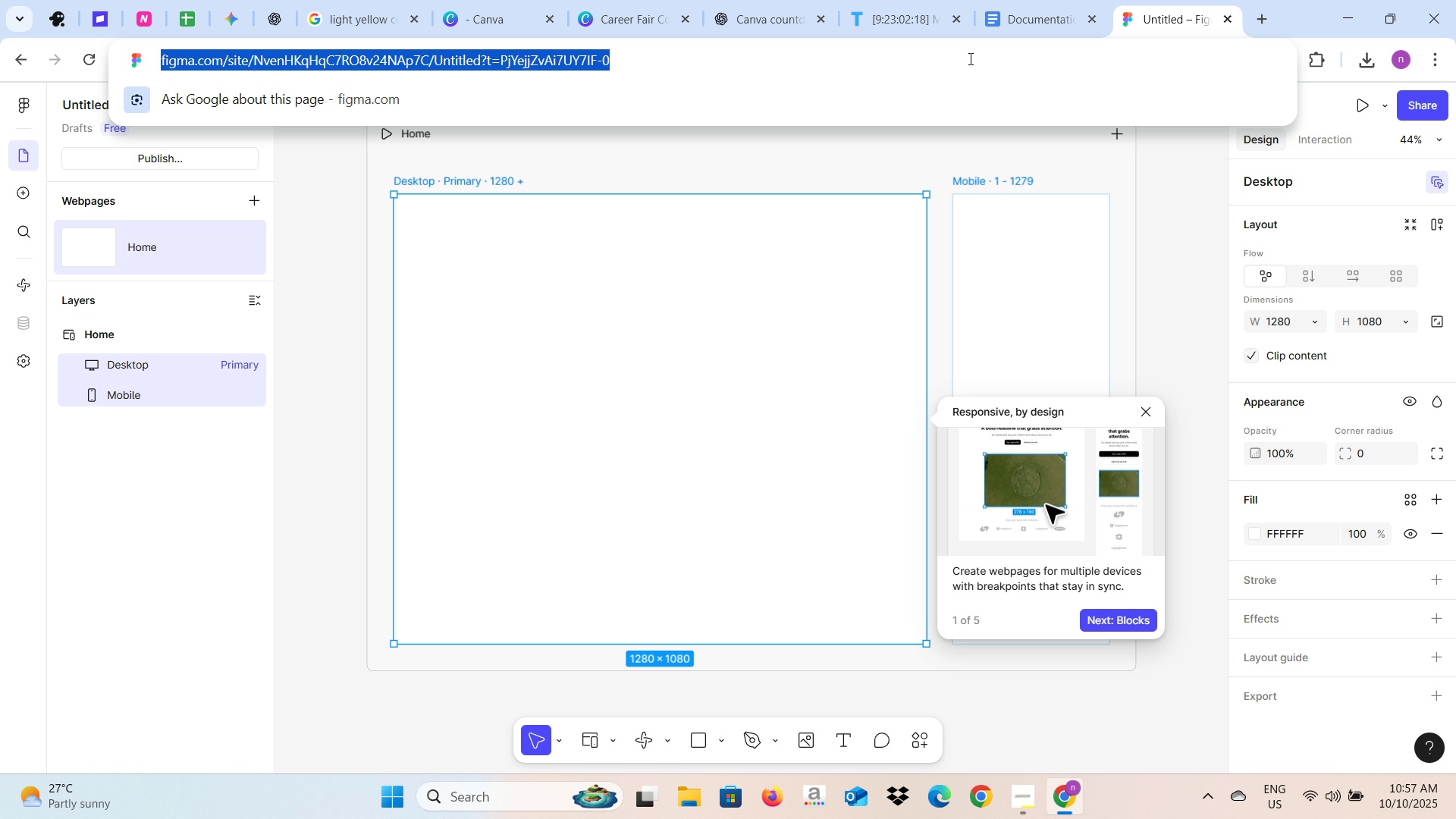 
key(Control+V)
 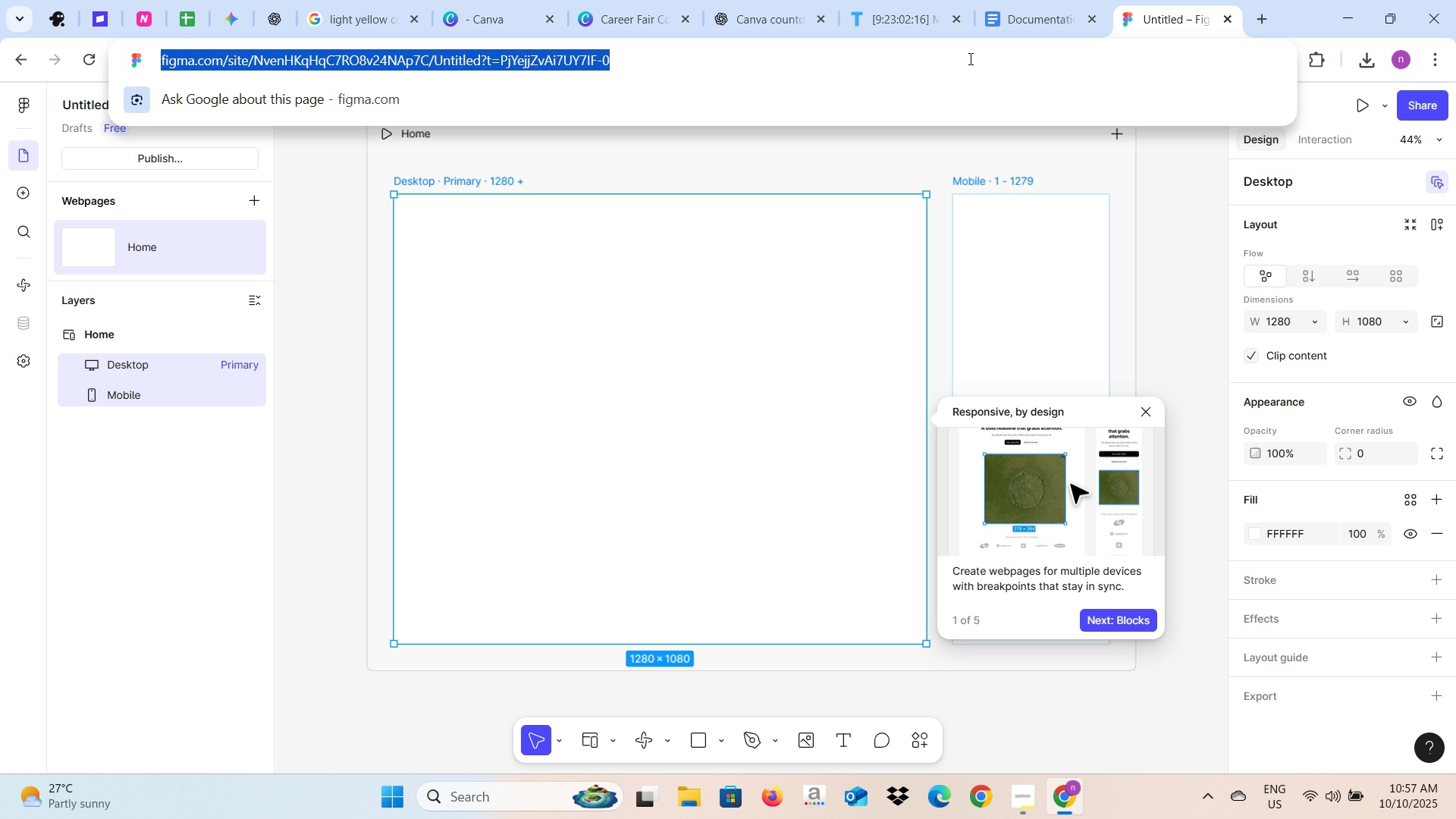 
key(Enter)
 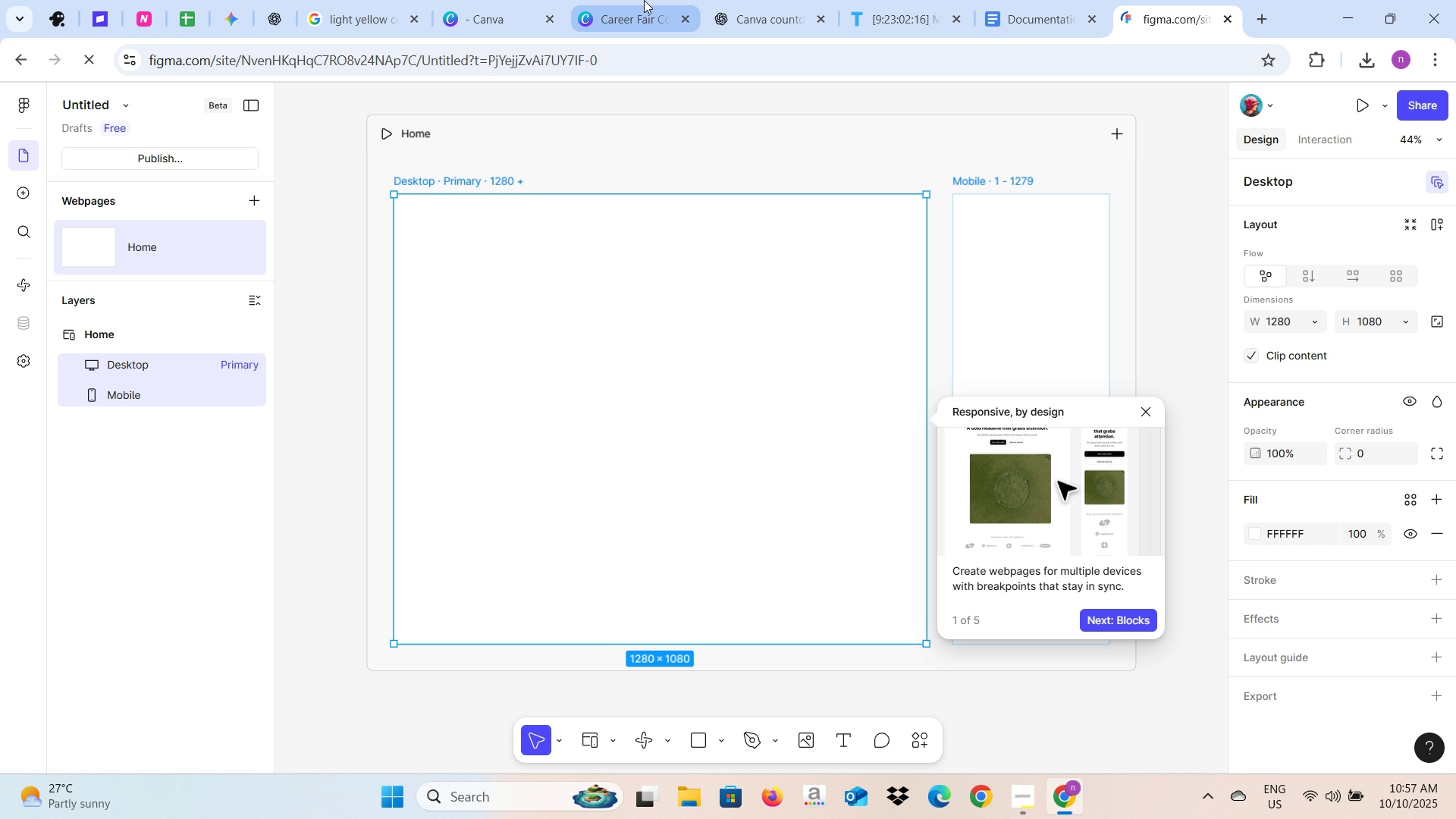 
left_click([643, 0])
 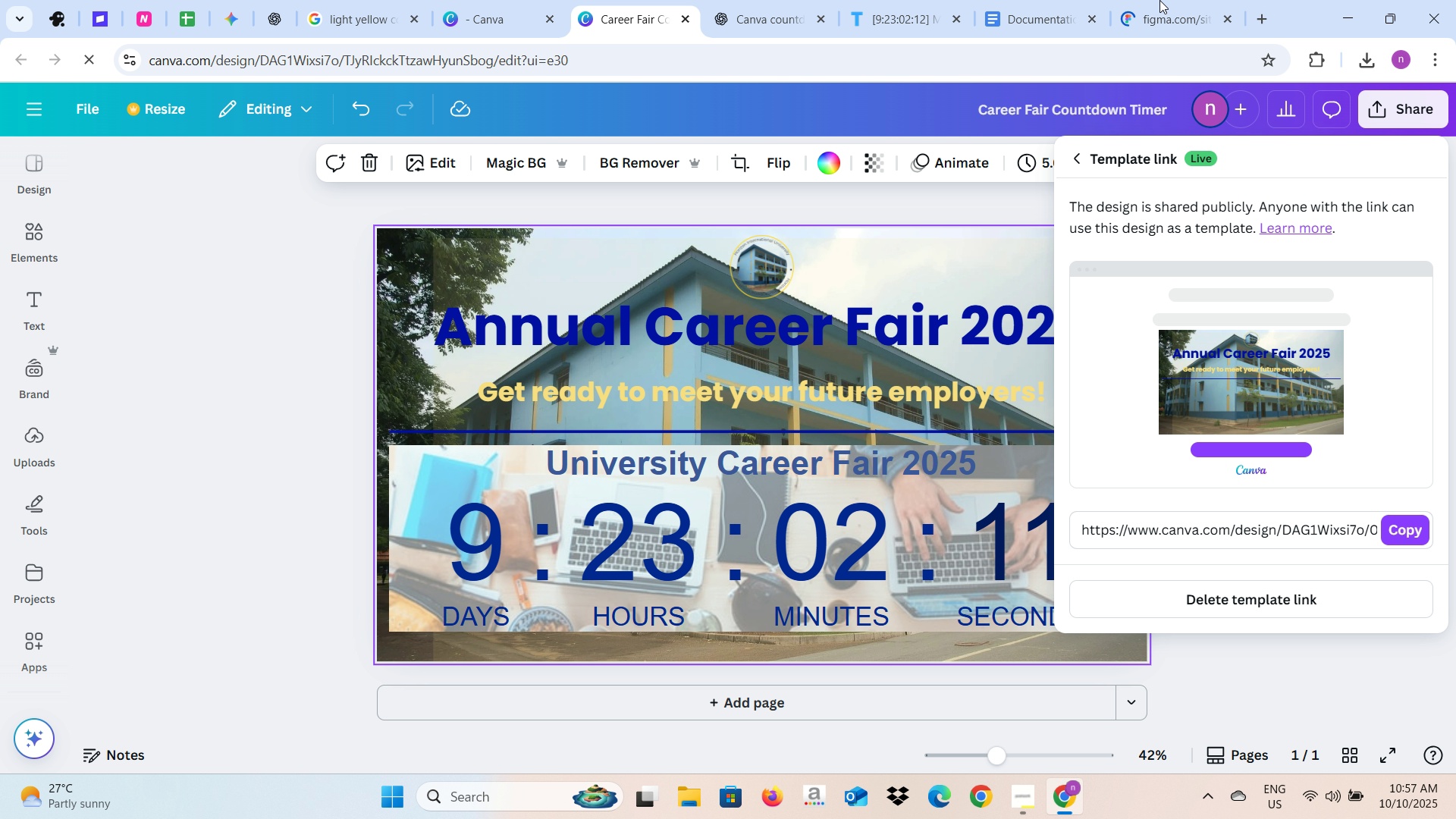 
left_click([1165, 0])
 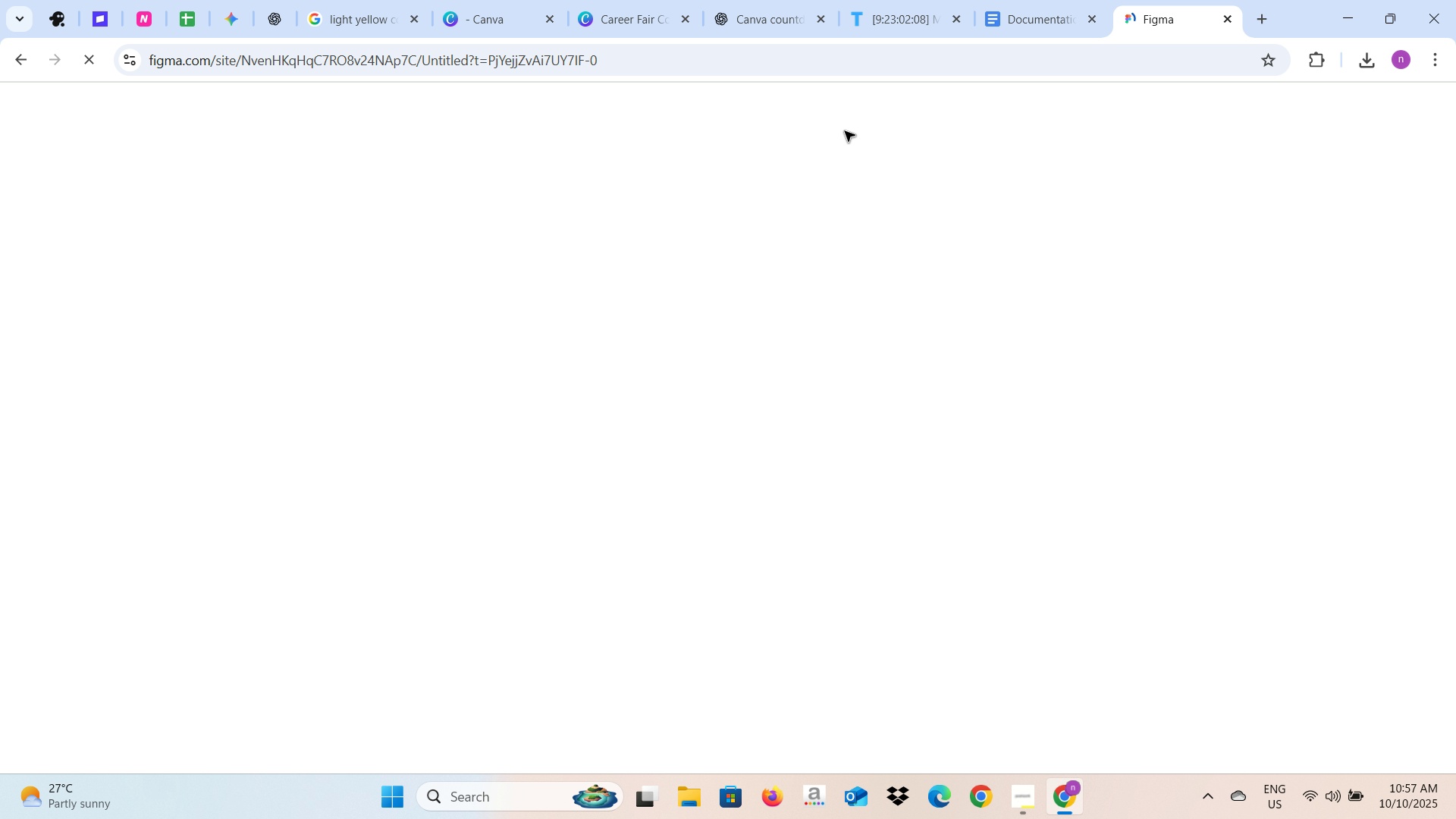 
hold_key(key=ControlLeft, duration=0.51)
 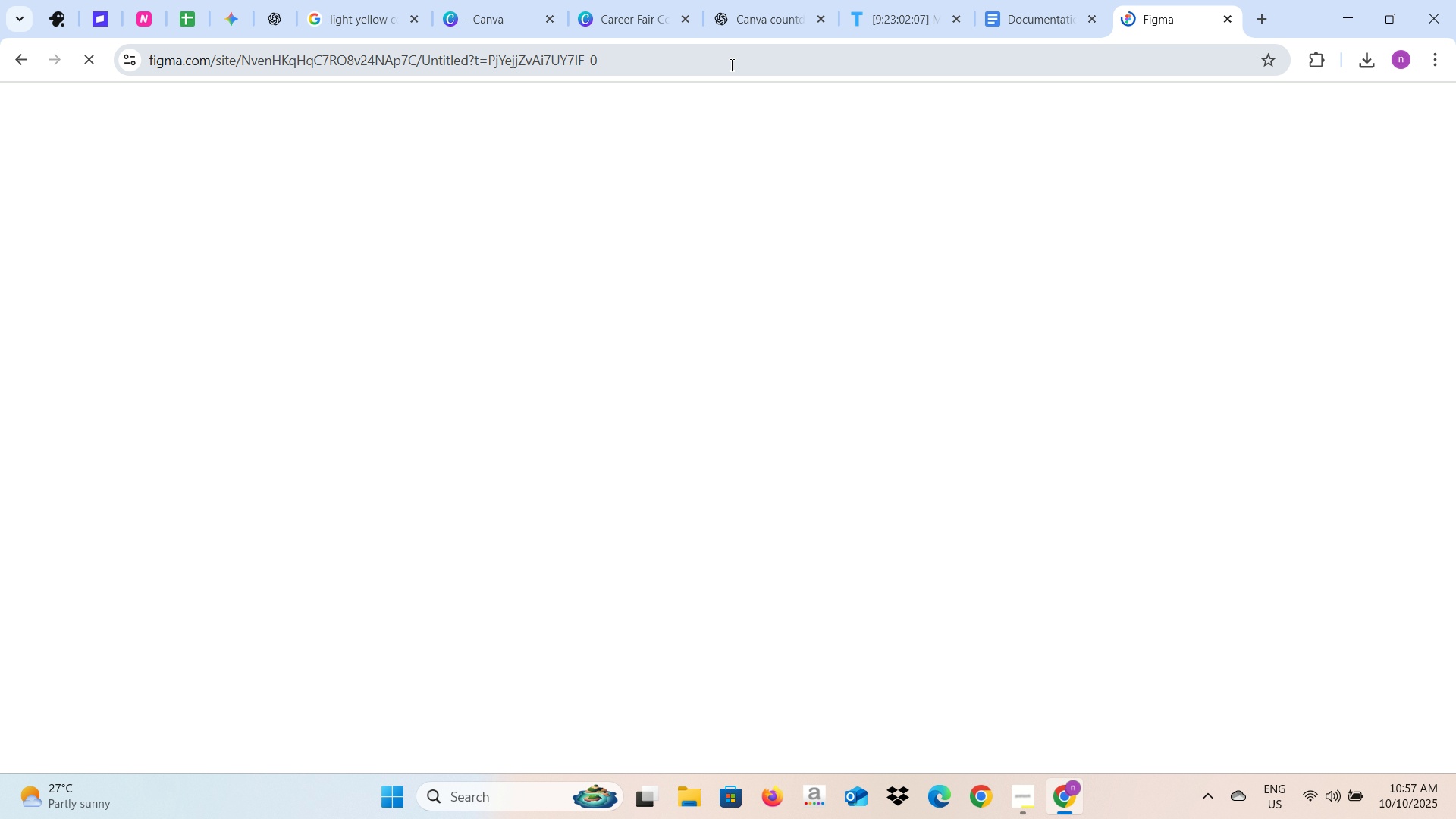 
key(V)
 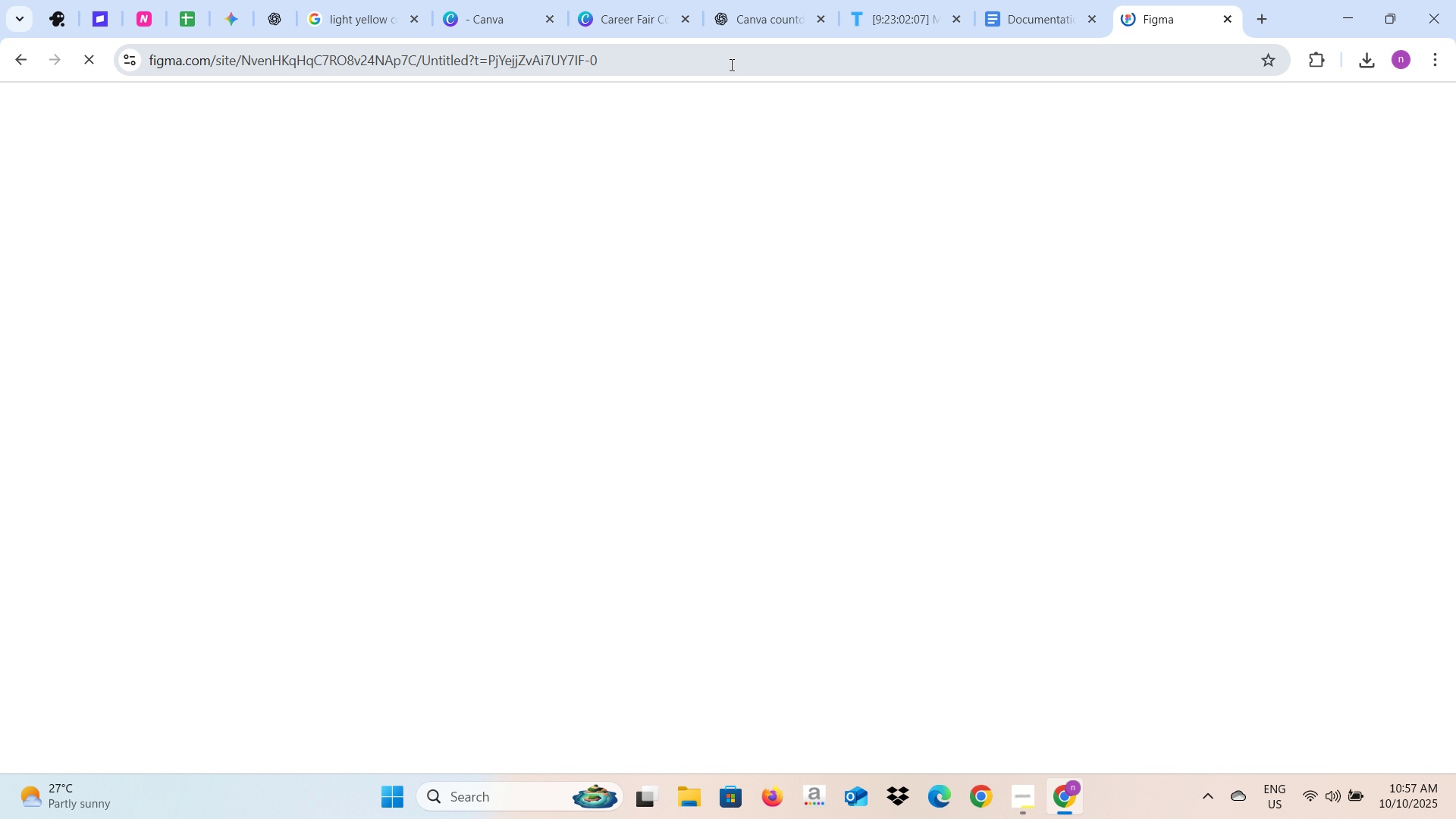 
left_click([730, 64])
 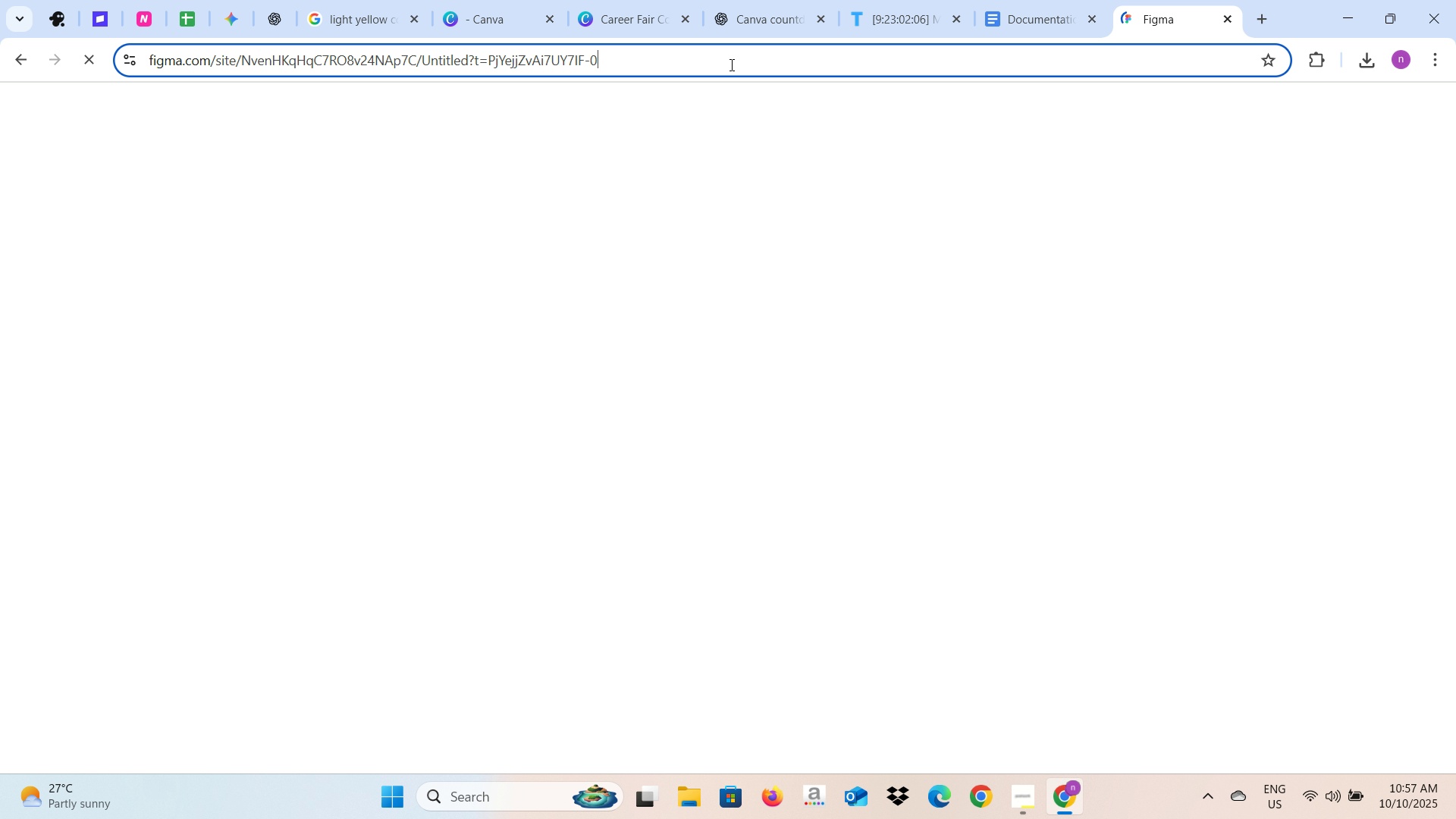 
key(Control+V)
 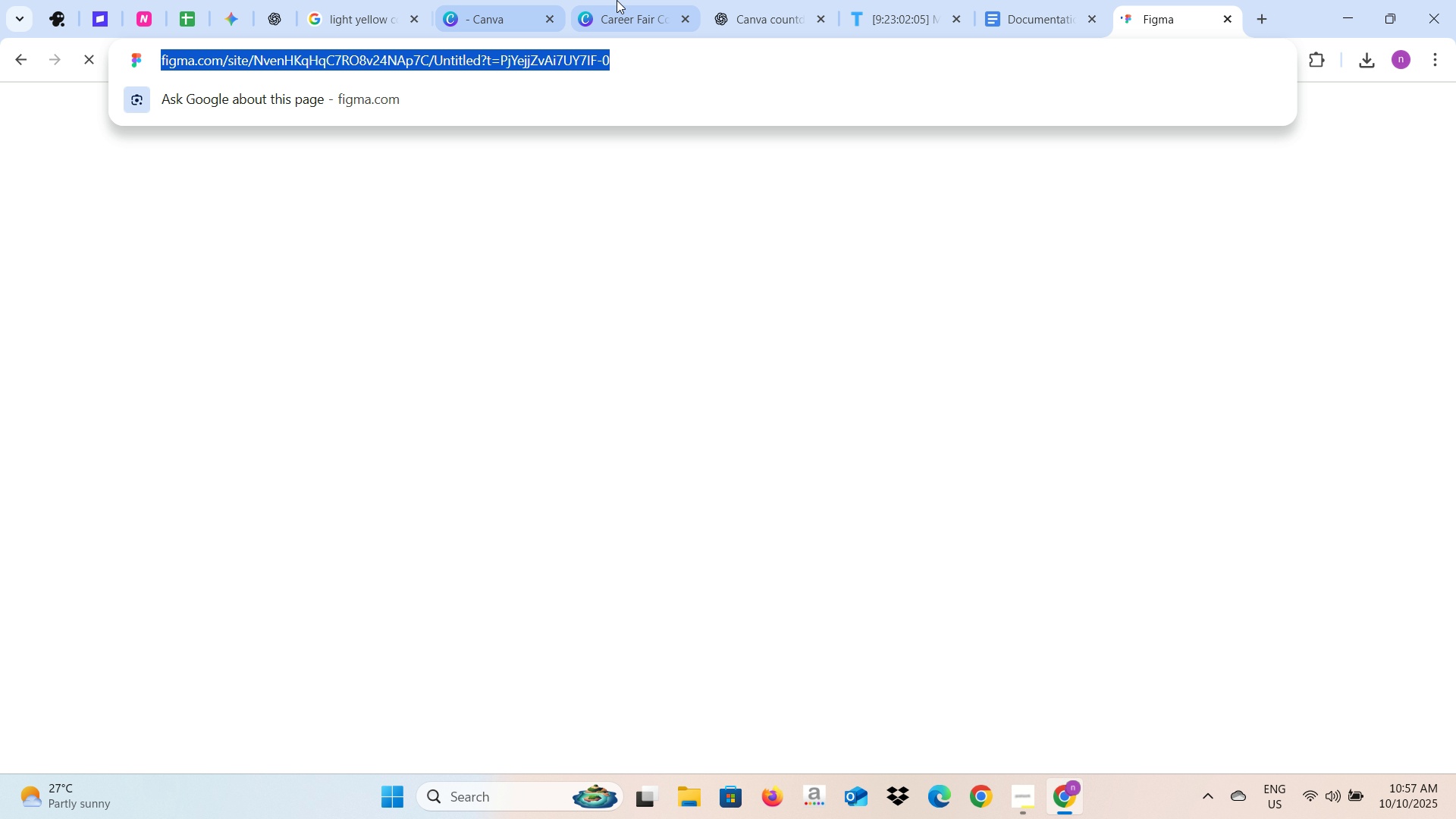 
left_click([618, 0])
 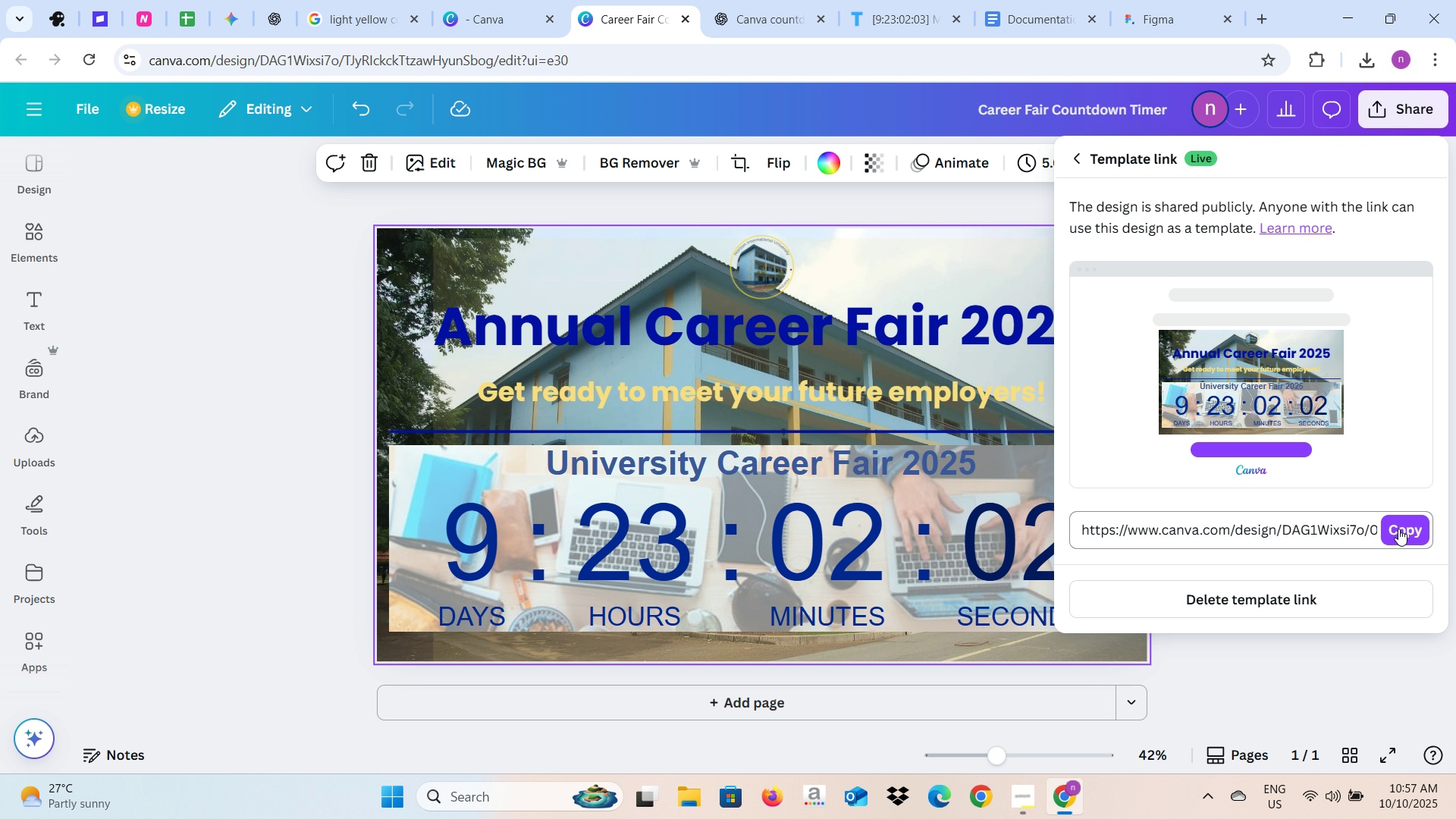 
left_click([1398, 529])
 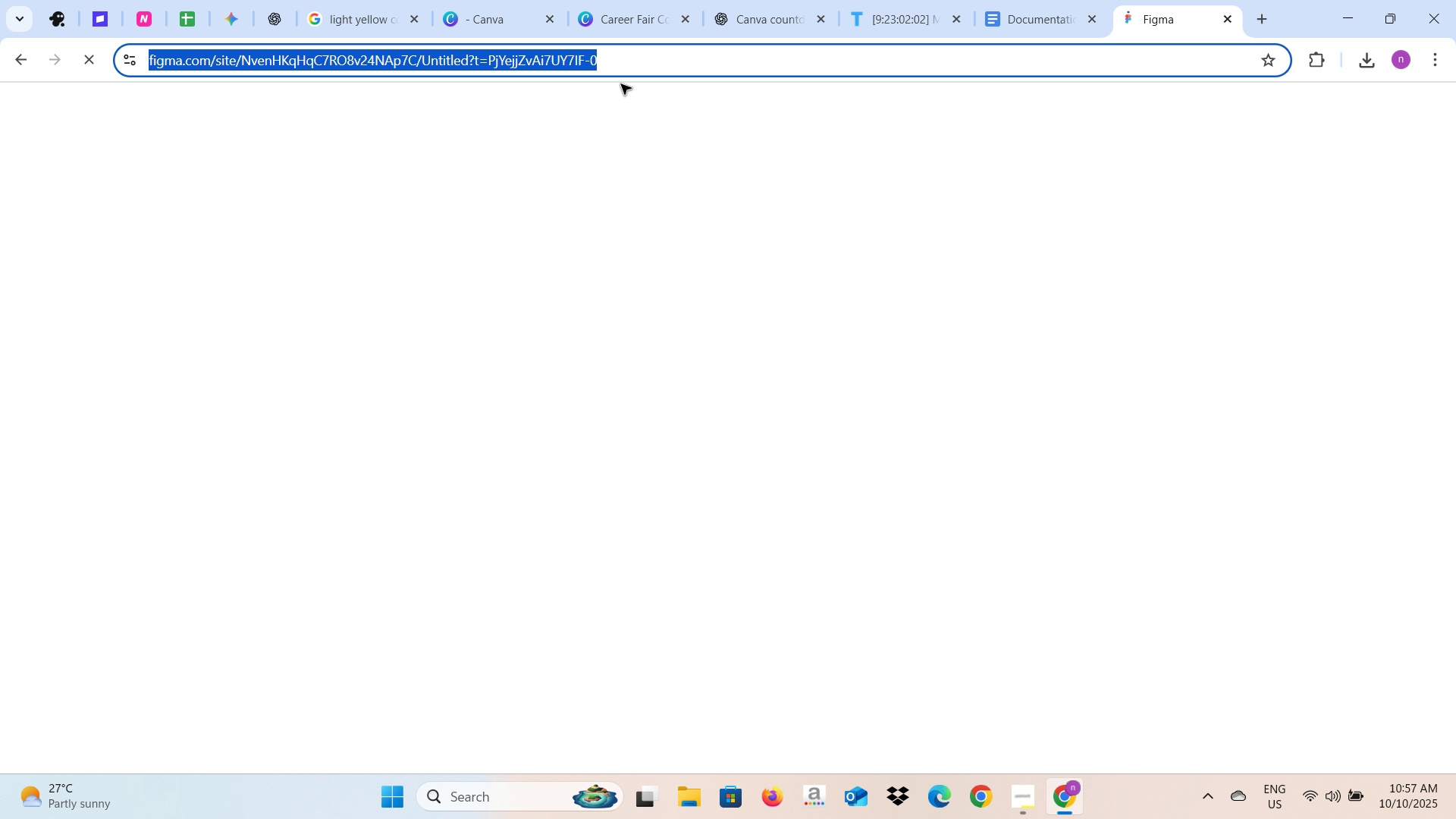 
left_click([1144, 0])
 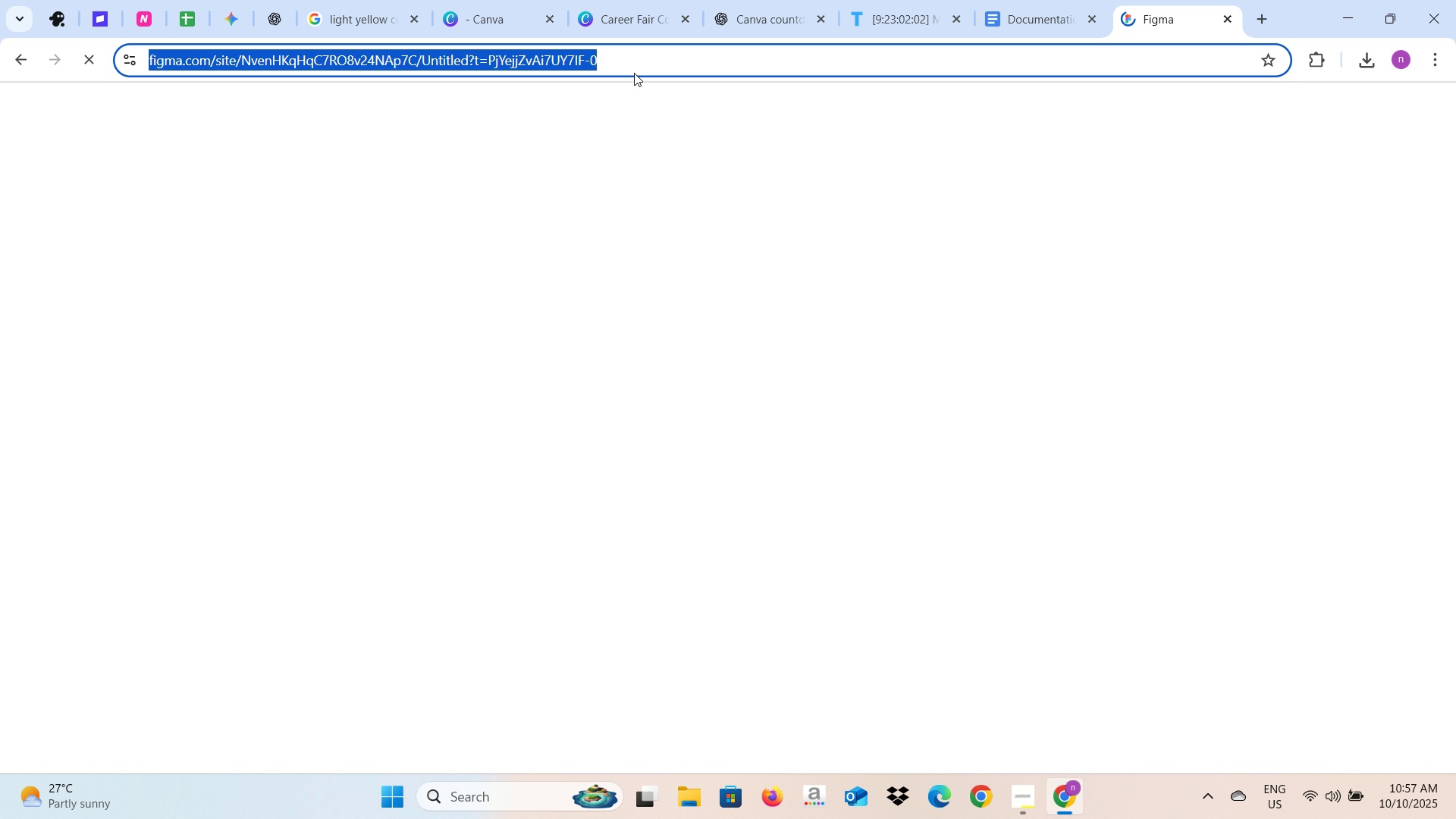 
key(Control+V)
 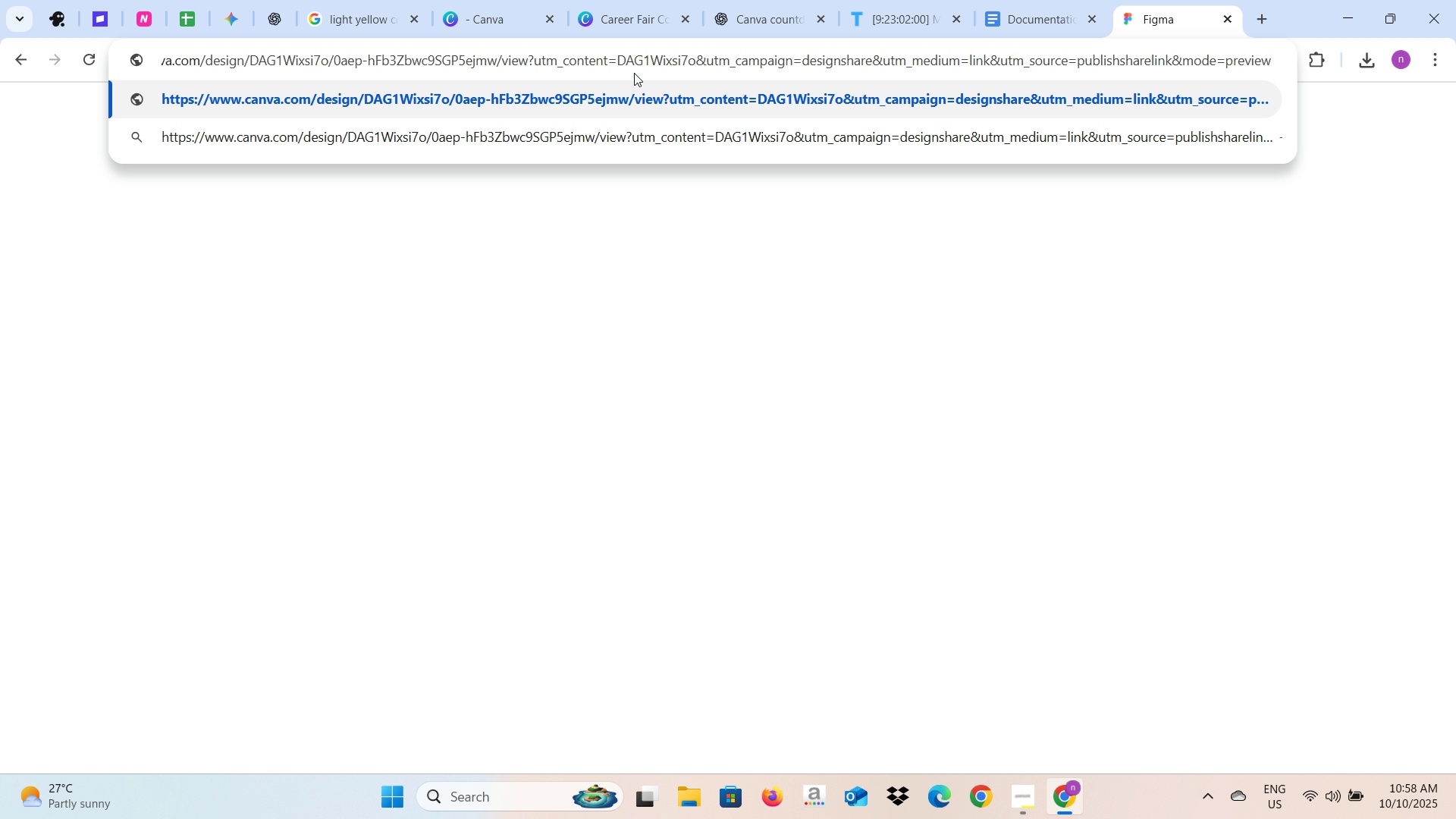 
key(Enter)
 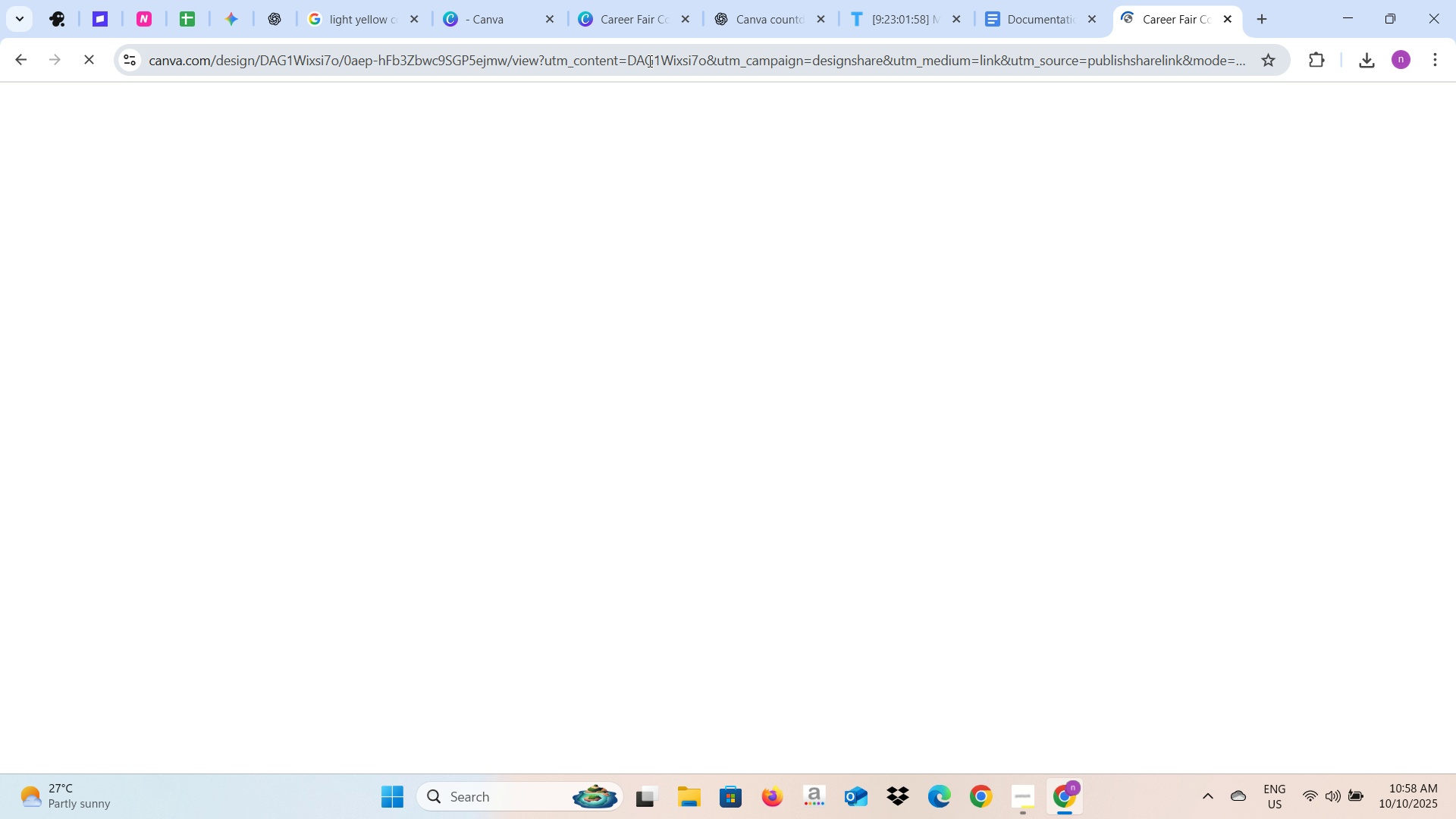 
key(Alt+AltLeft)
 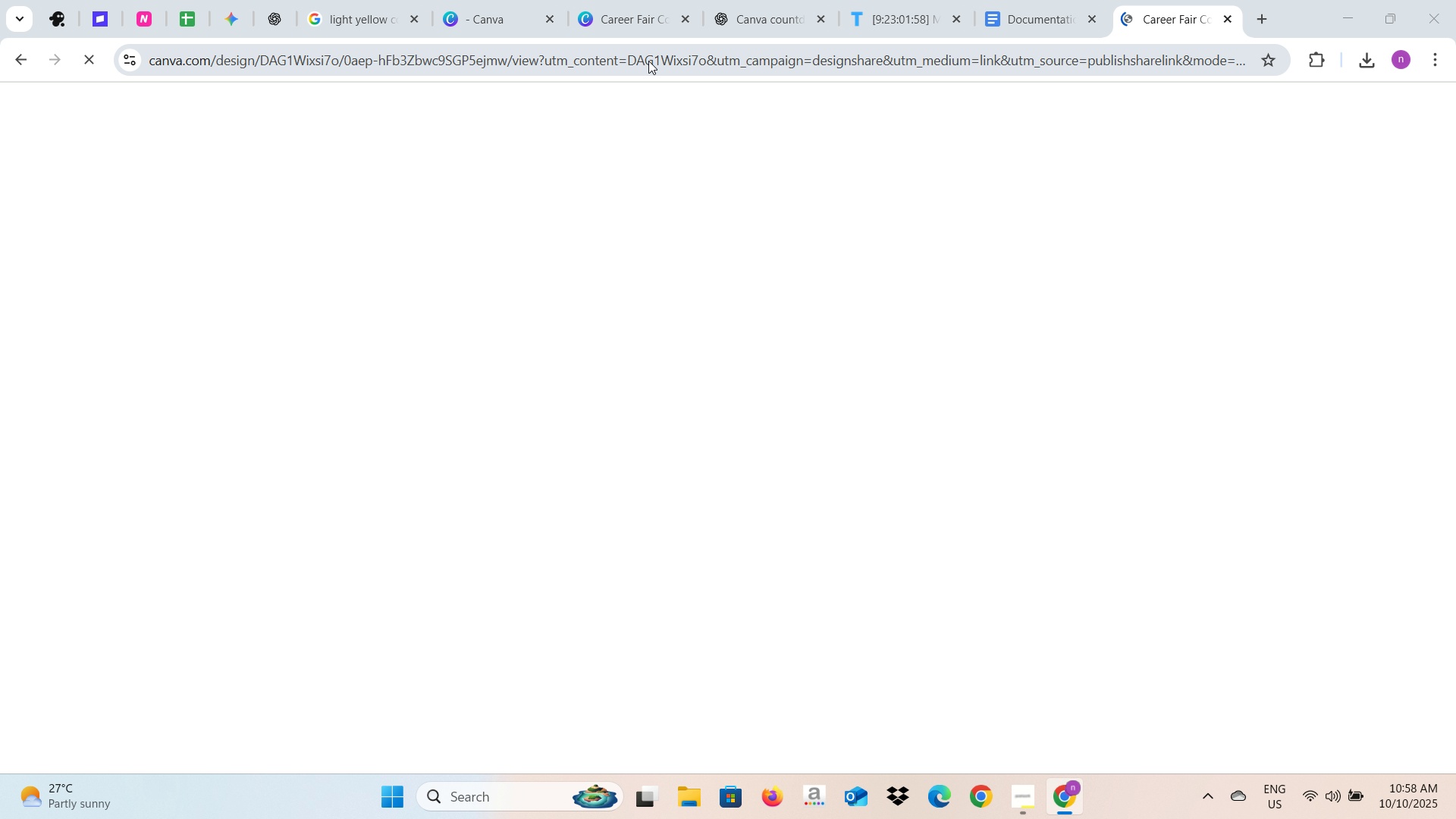 
key(Alt+Tab)
 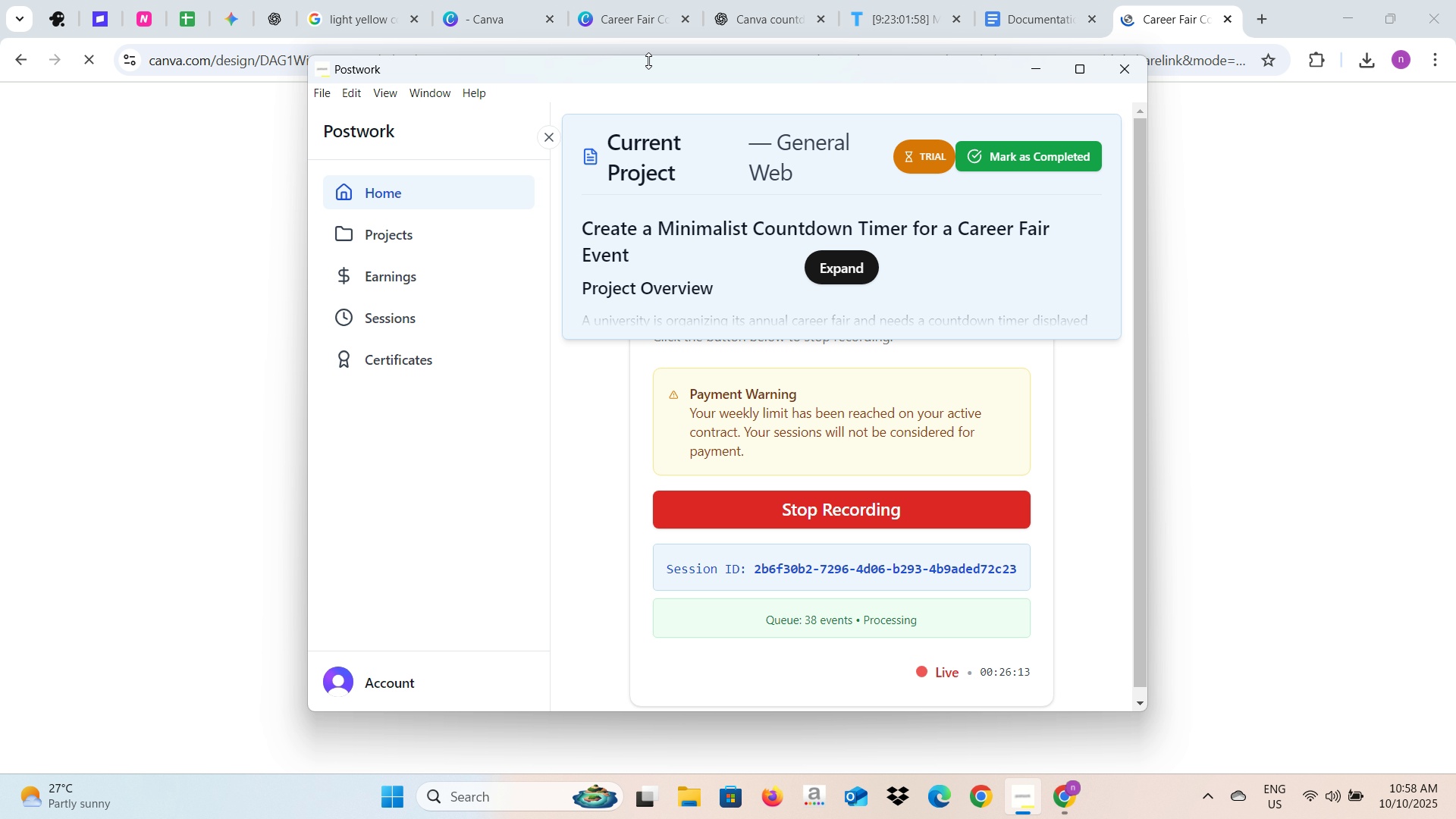 
key(Alt+AltLeft)
 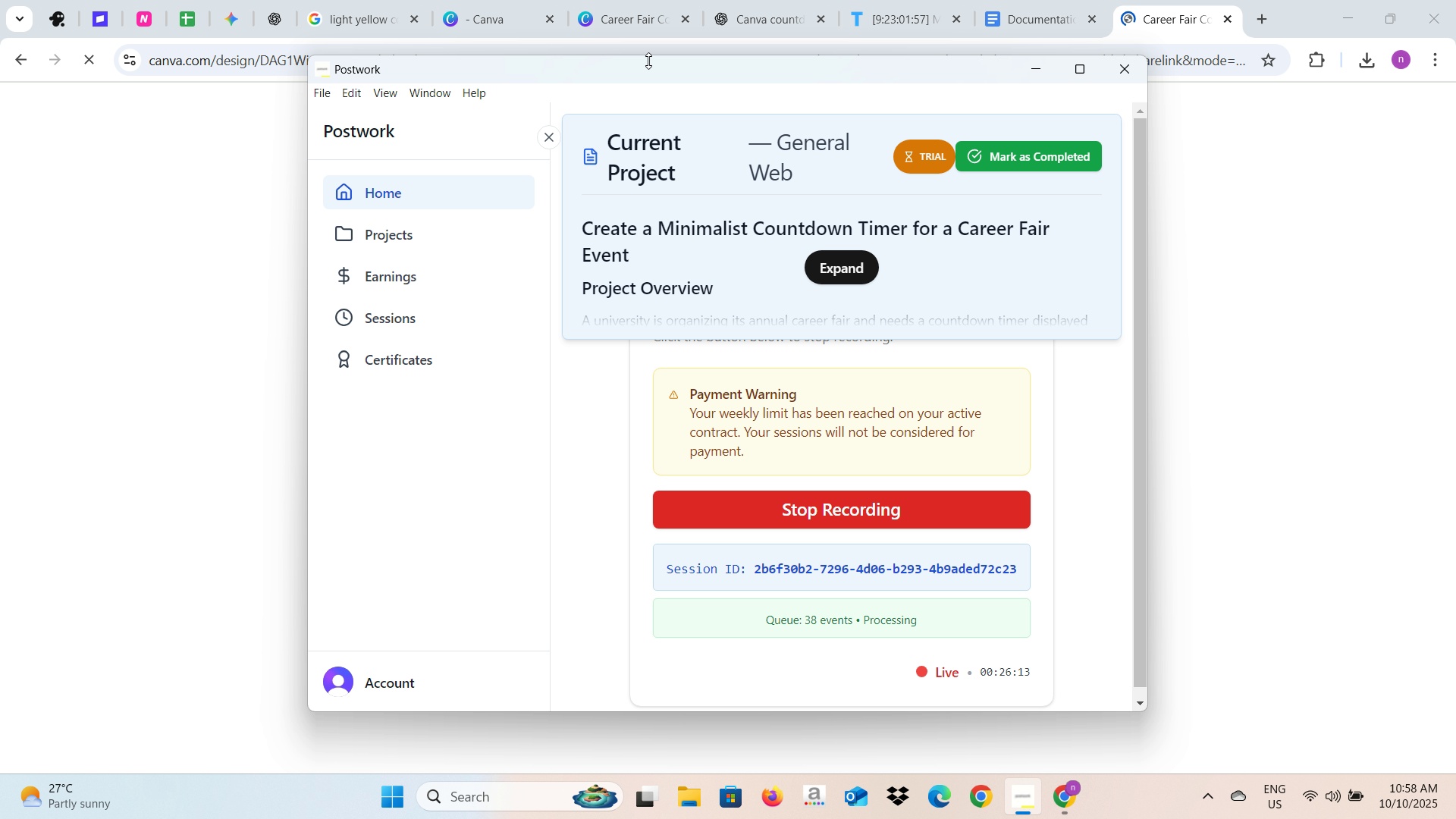 
key(Alt+Tab)
 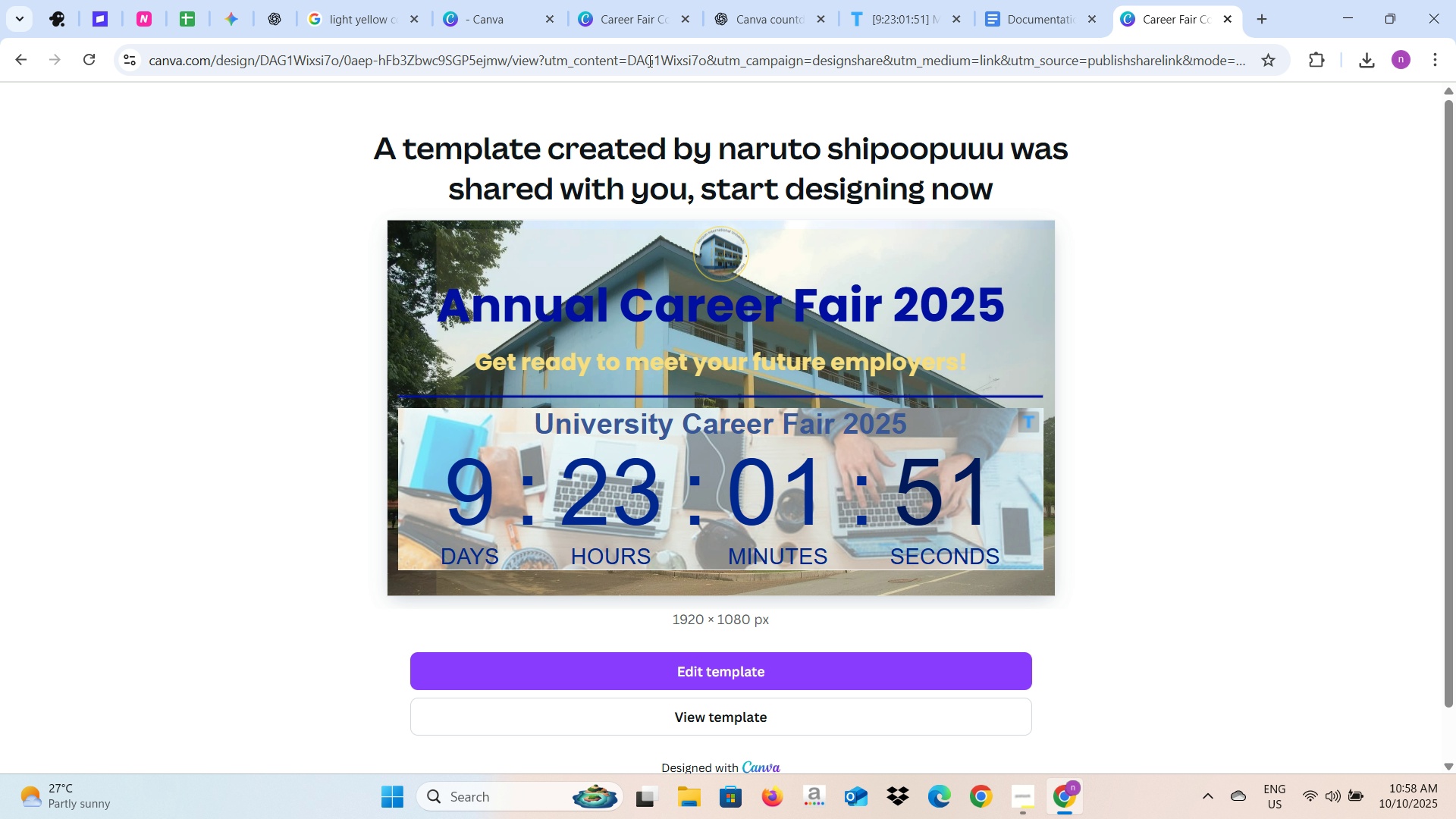 
wait(10.41)
 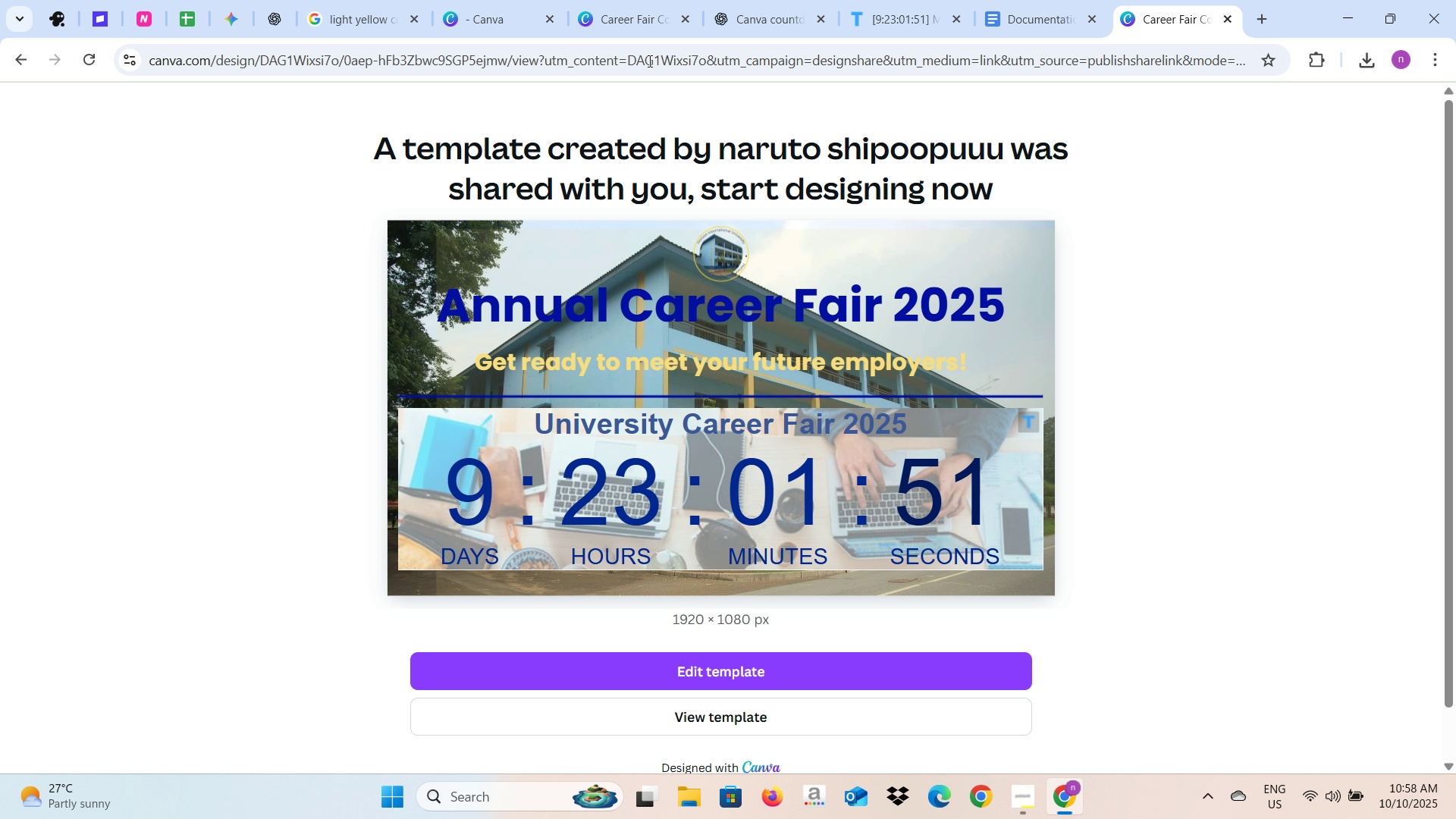 
left_click([1181, 242])
 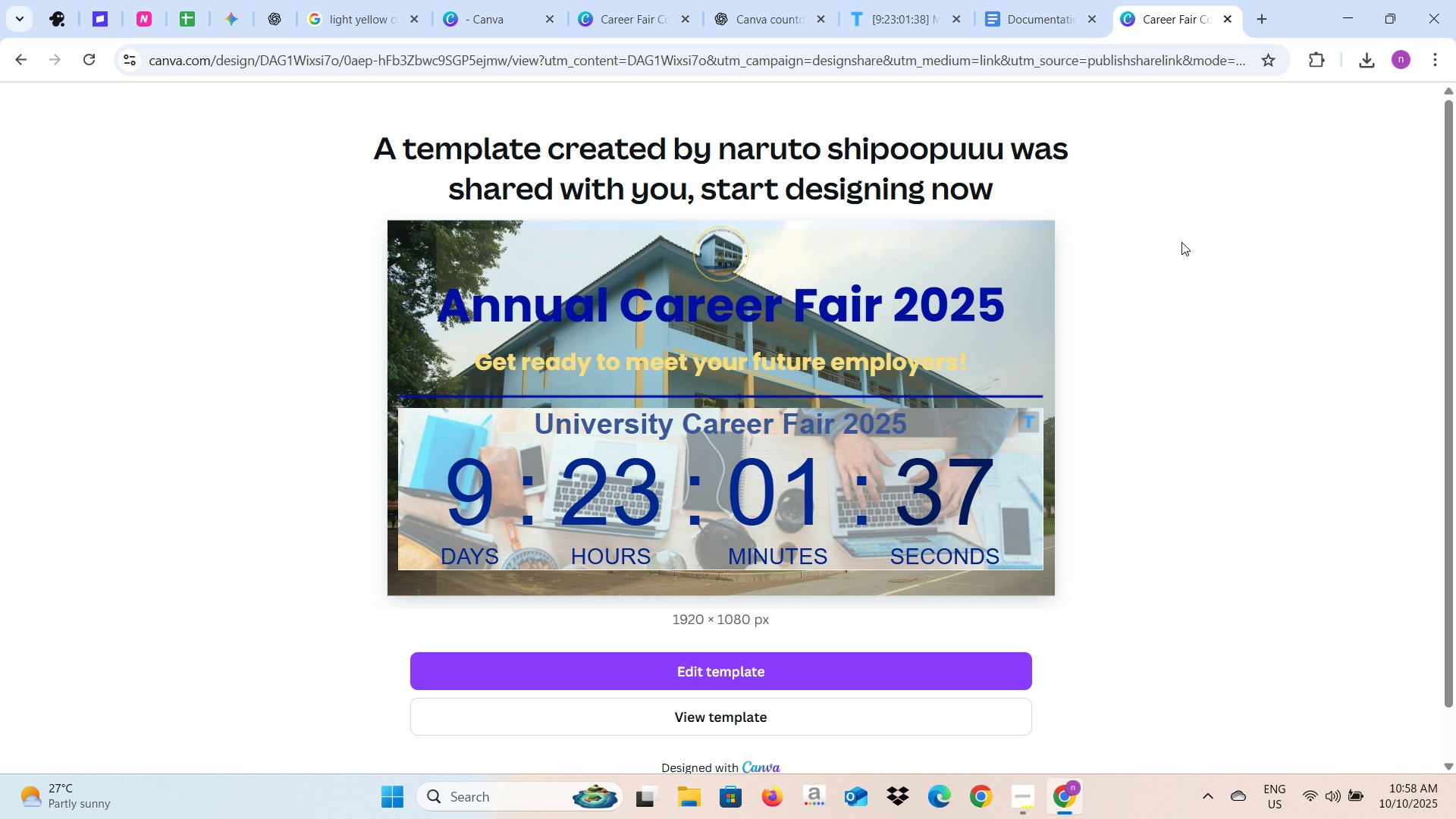 
wait(13.47)
 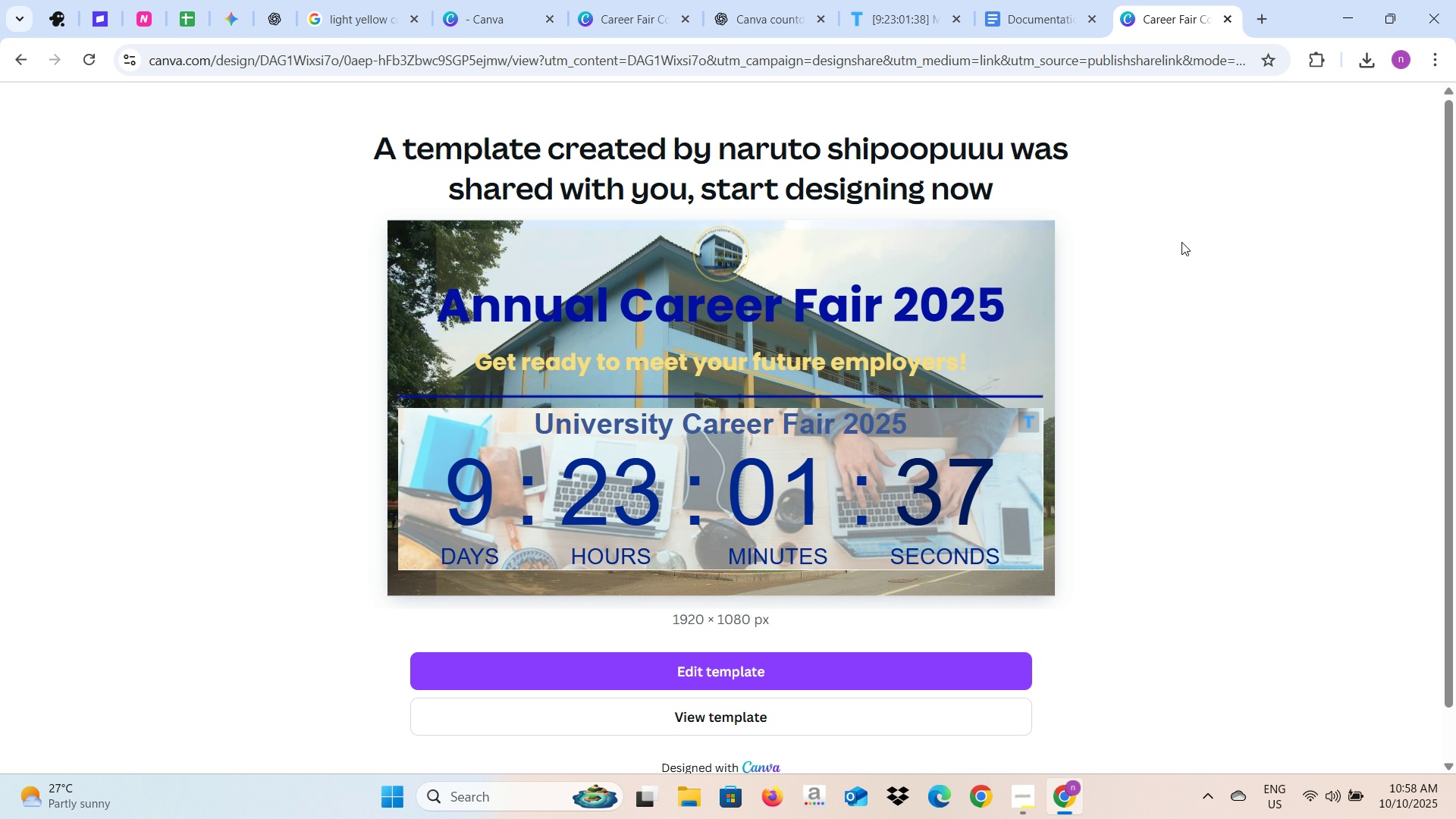 
left_click([612, 0])
 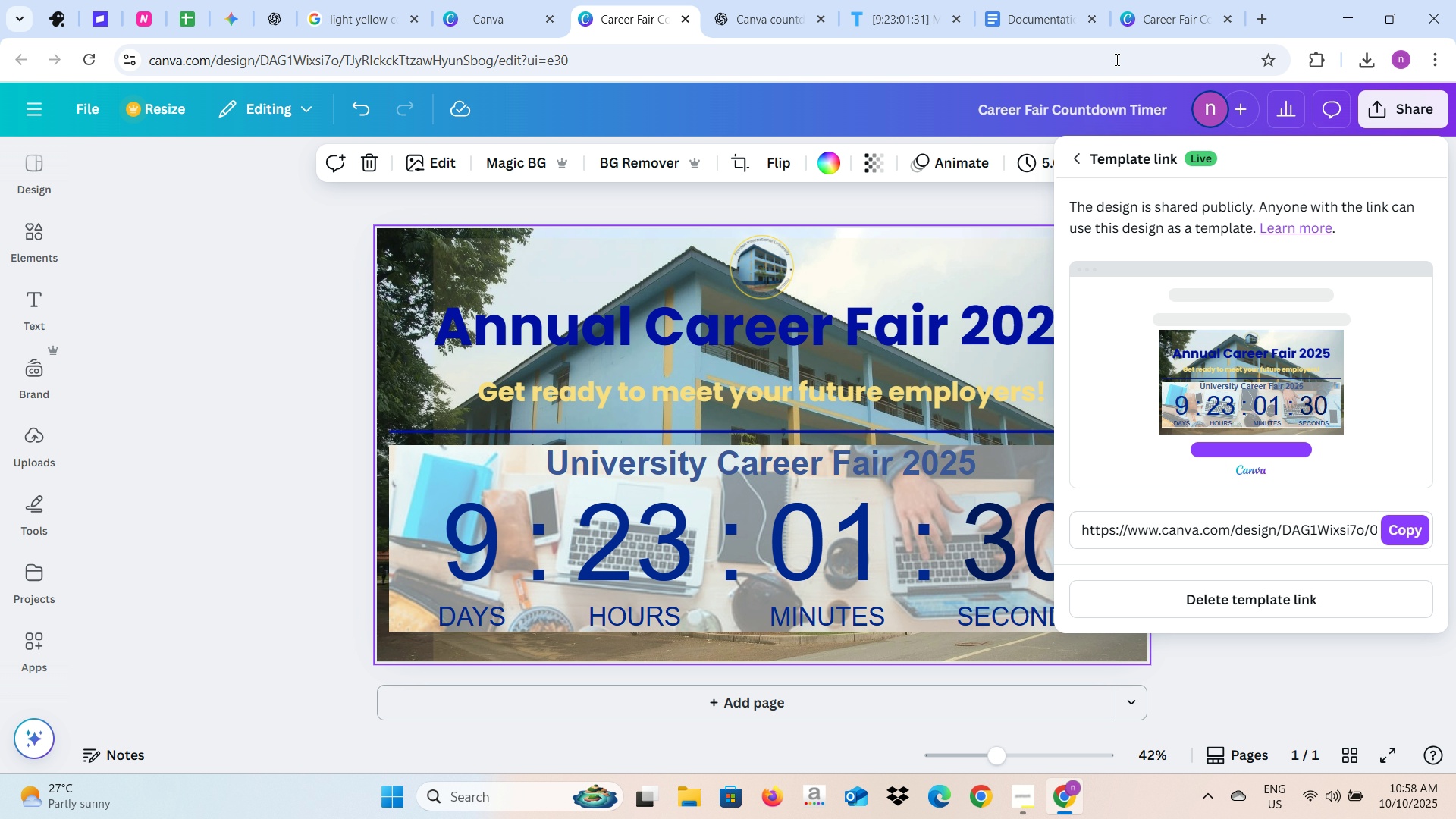 
left_click([1153, 0])
 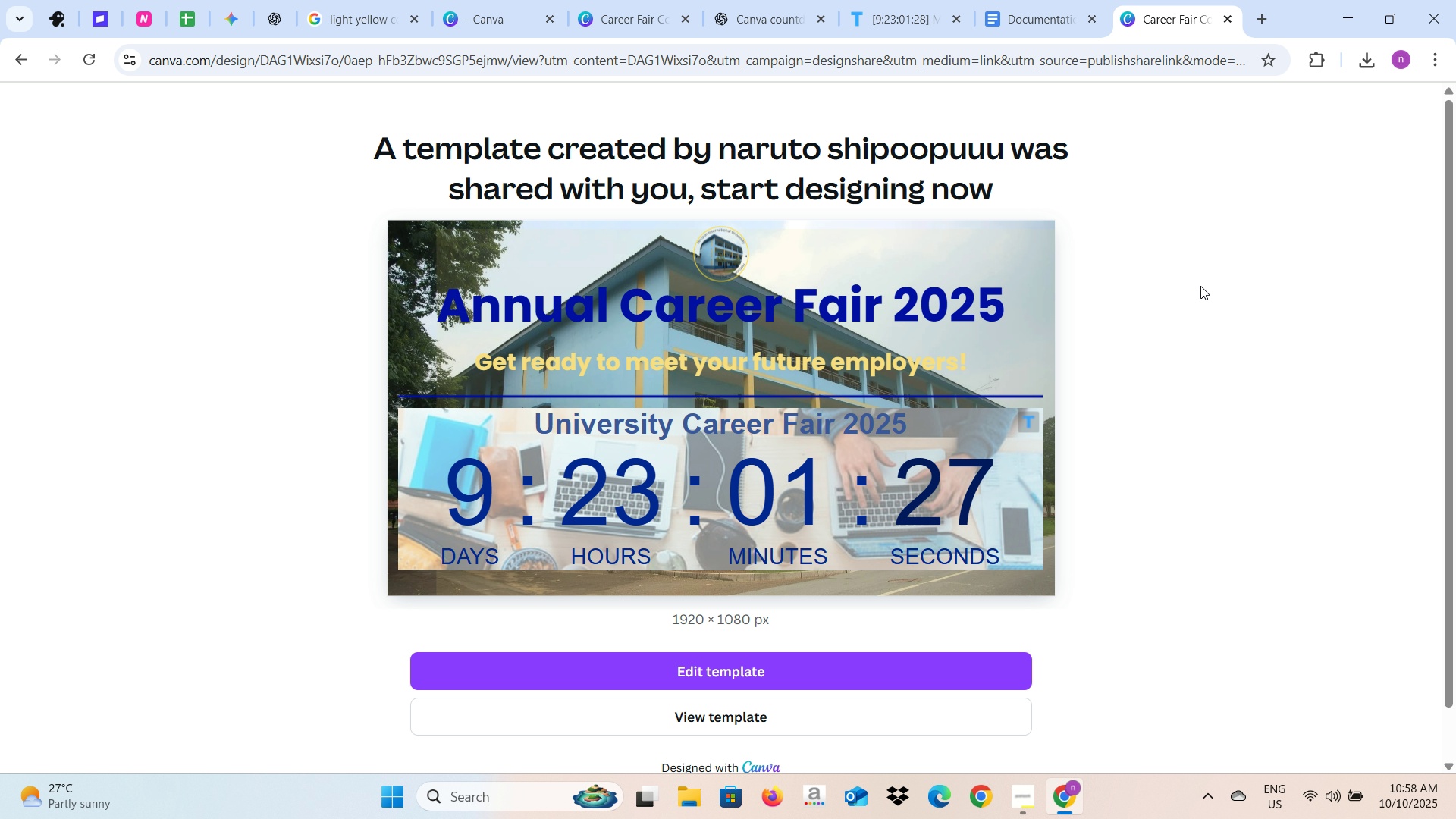 
key(Alt+AltLeft)
 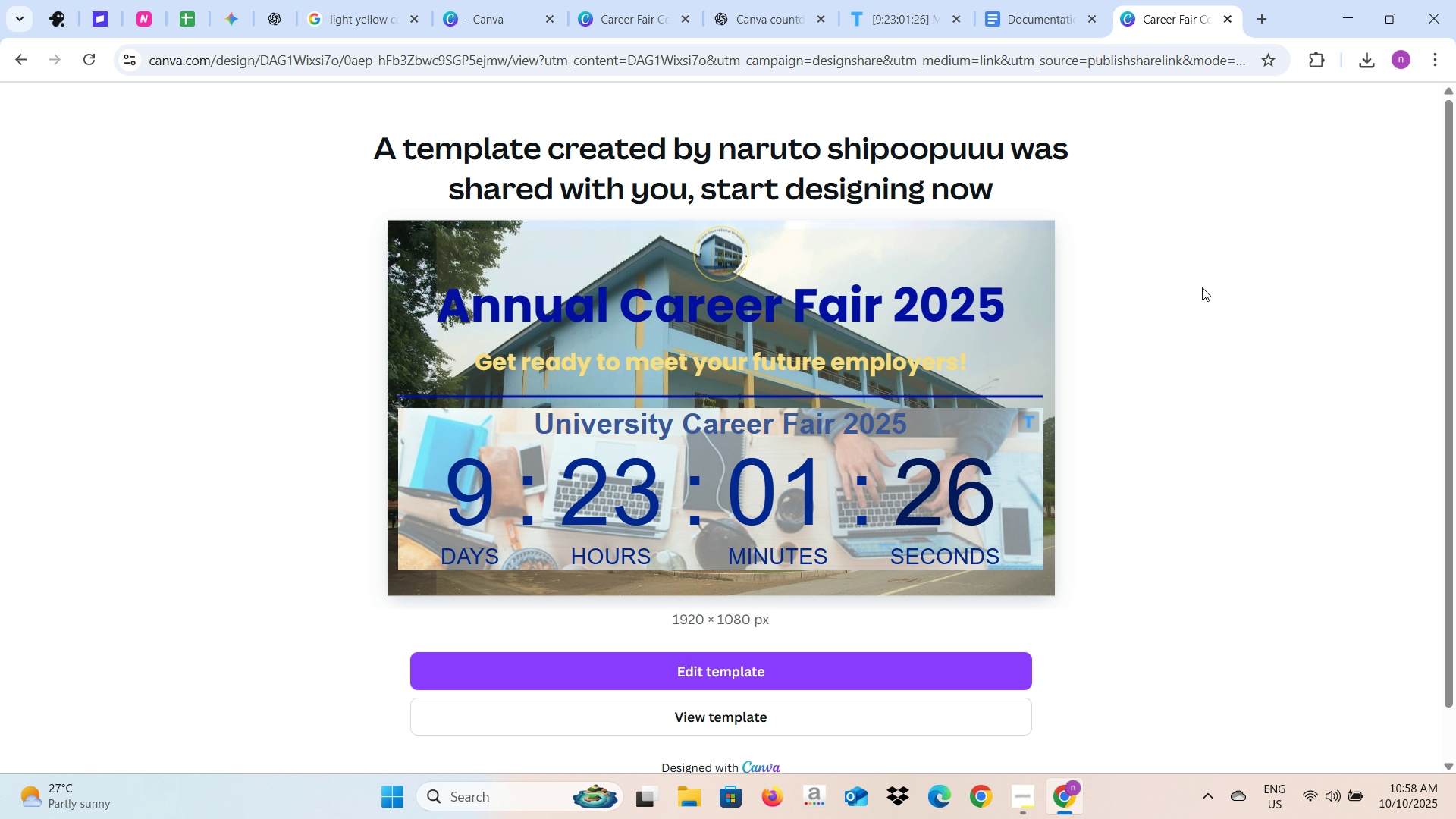 
key(Alt+Tab)